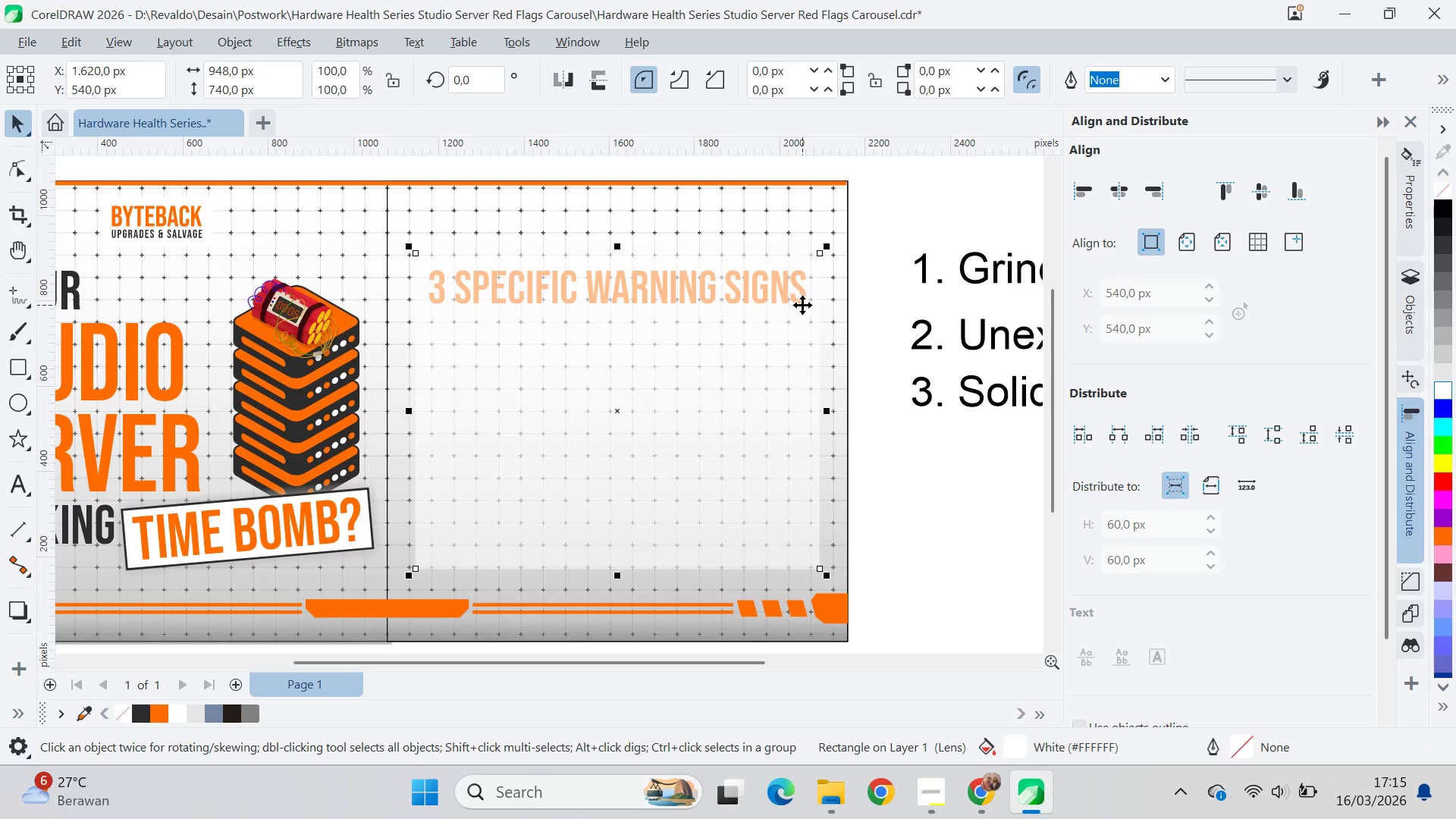 
key(Control+PageDown)
 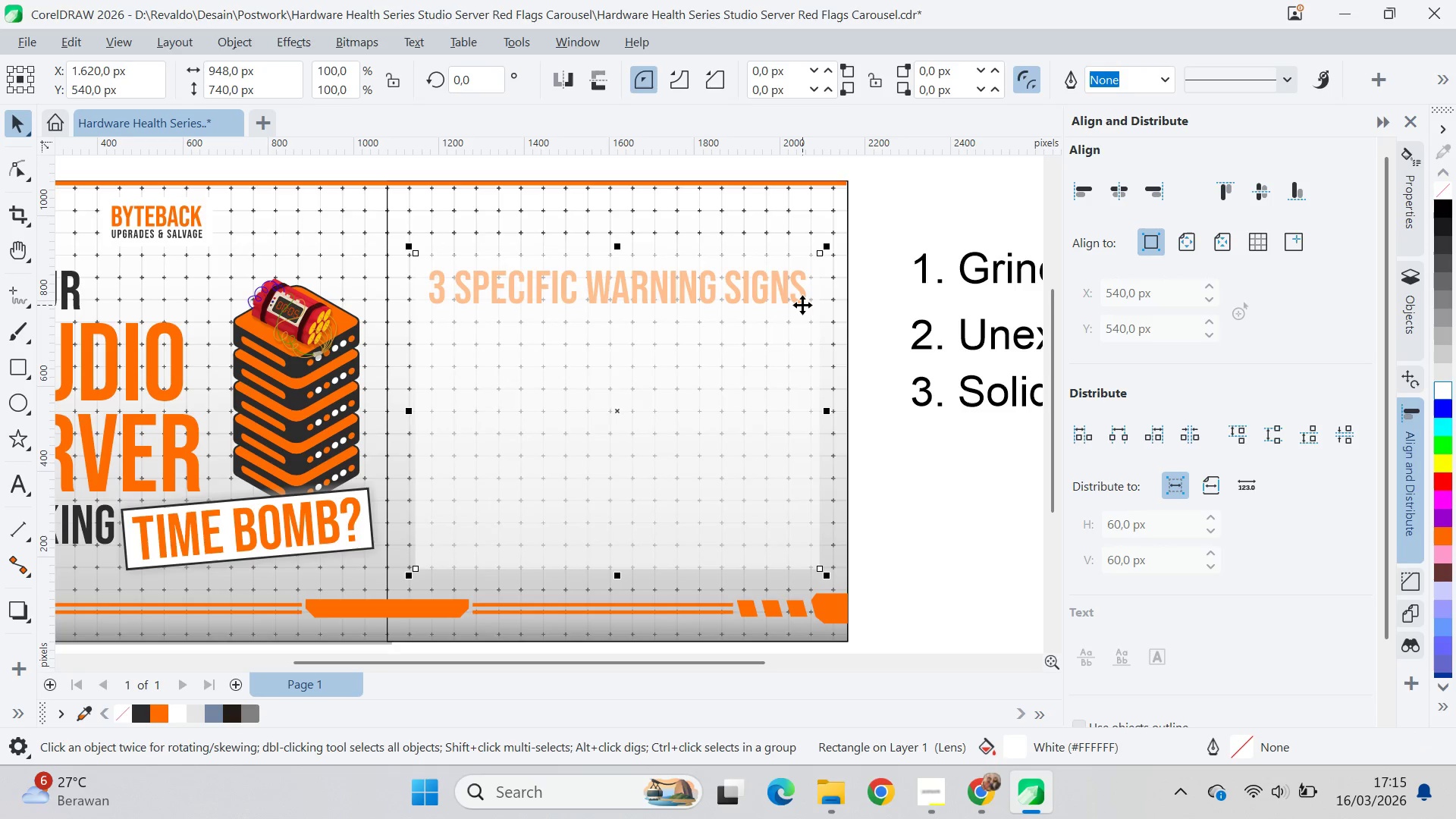 
key(Control+PageDown)
 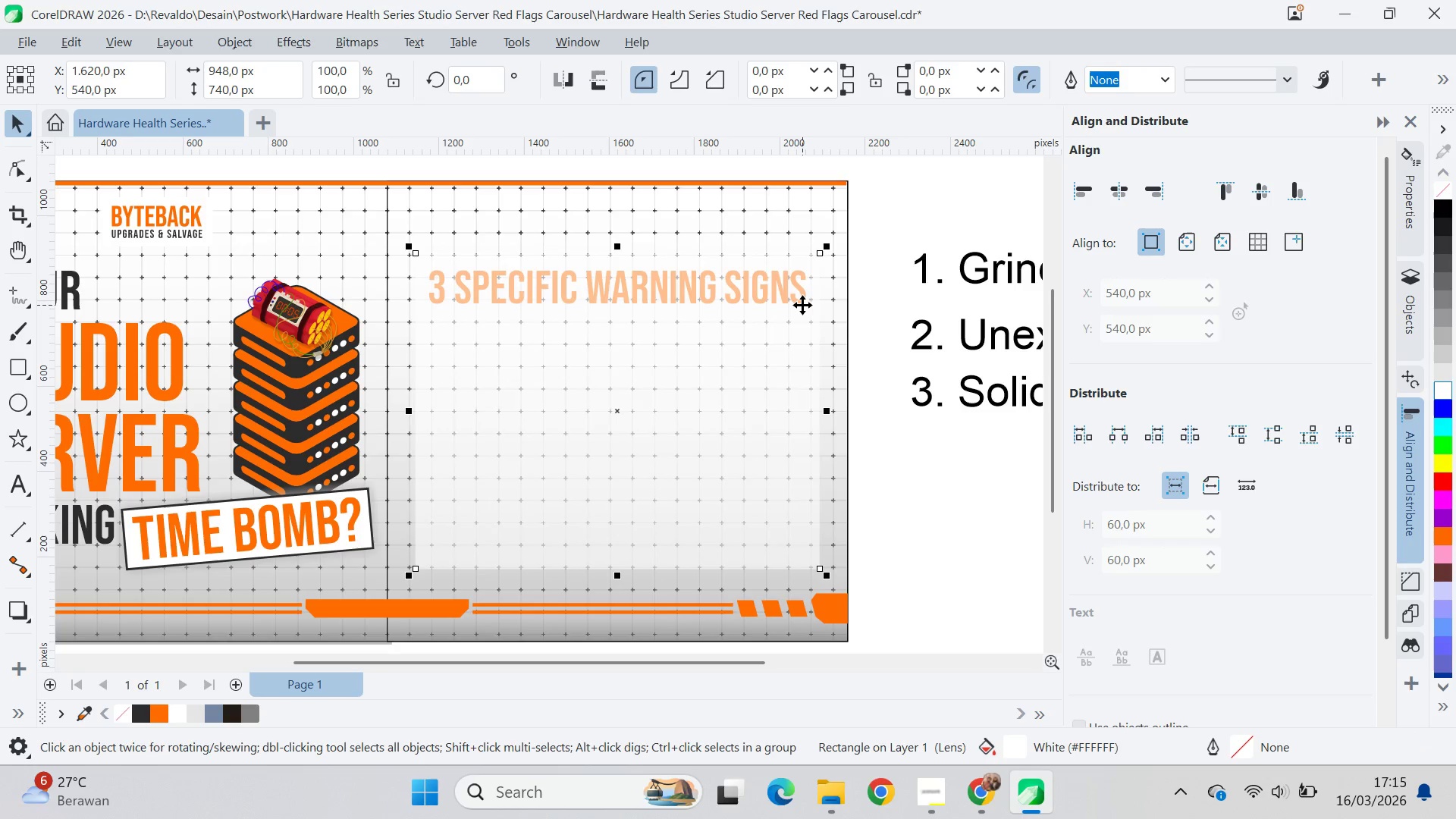 
key(Control+PageDown)
 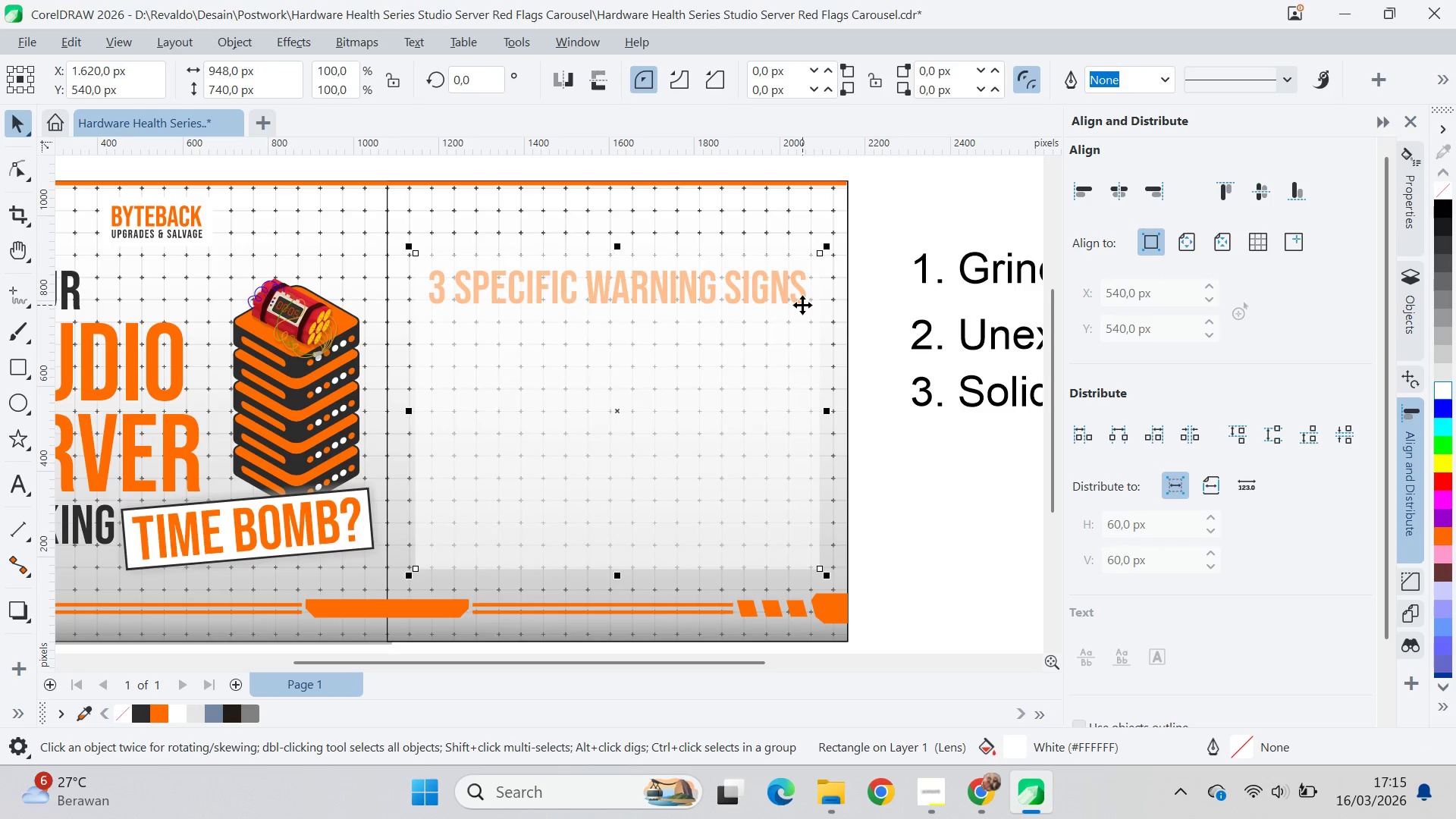 
key(Control+PageDown)
 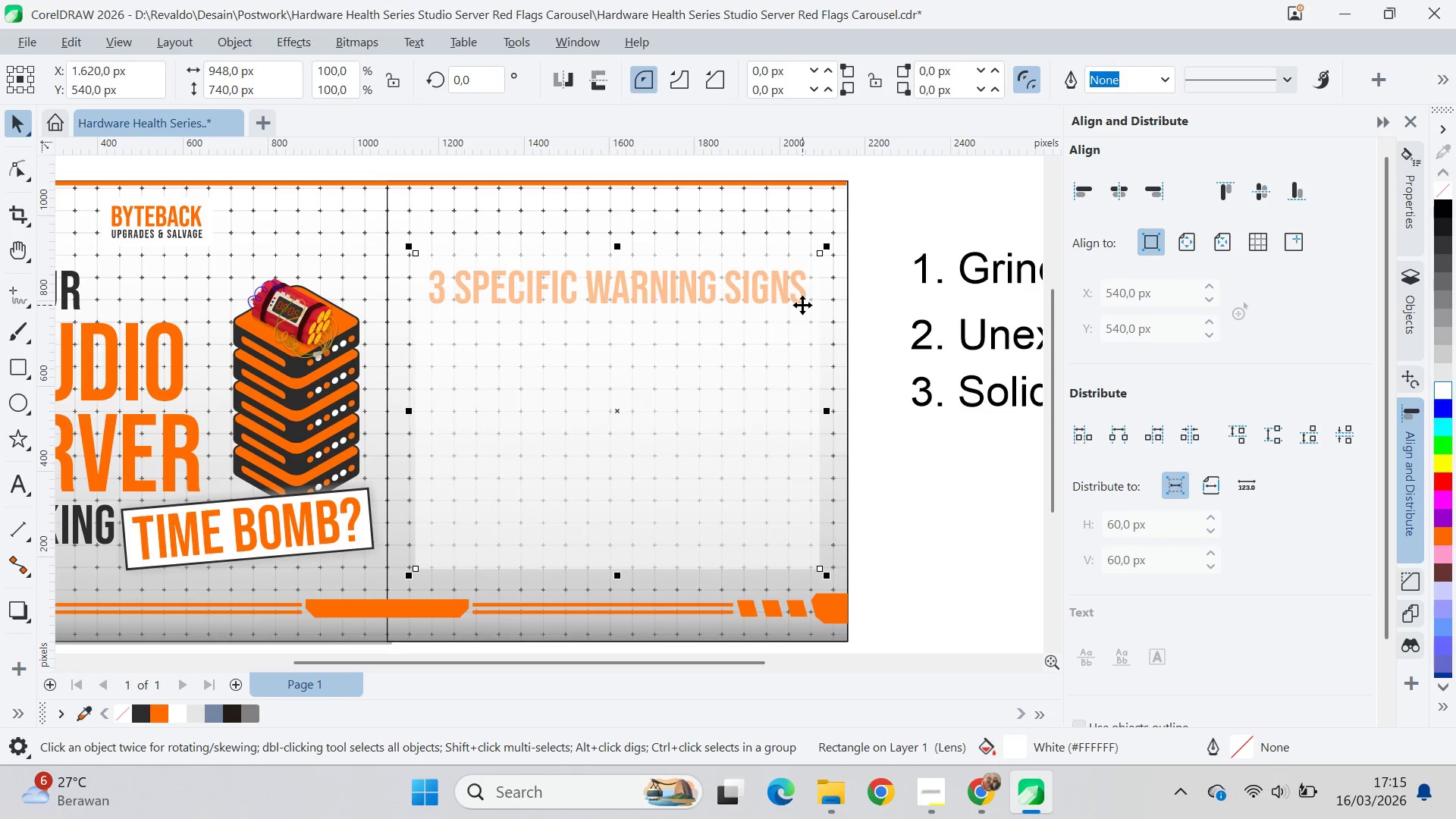 
key(Control+PageDown)
 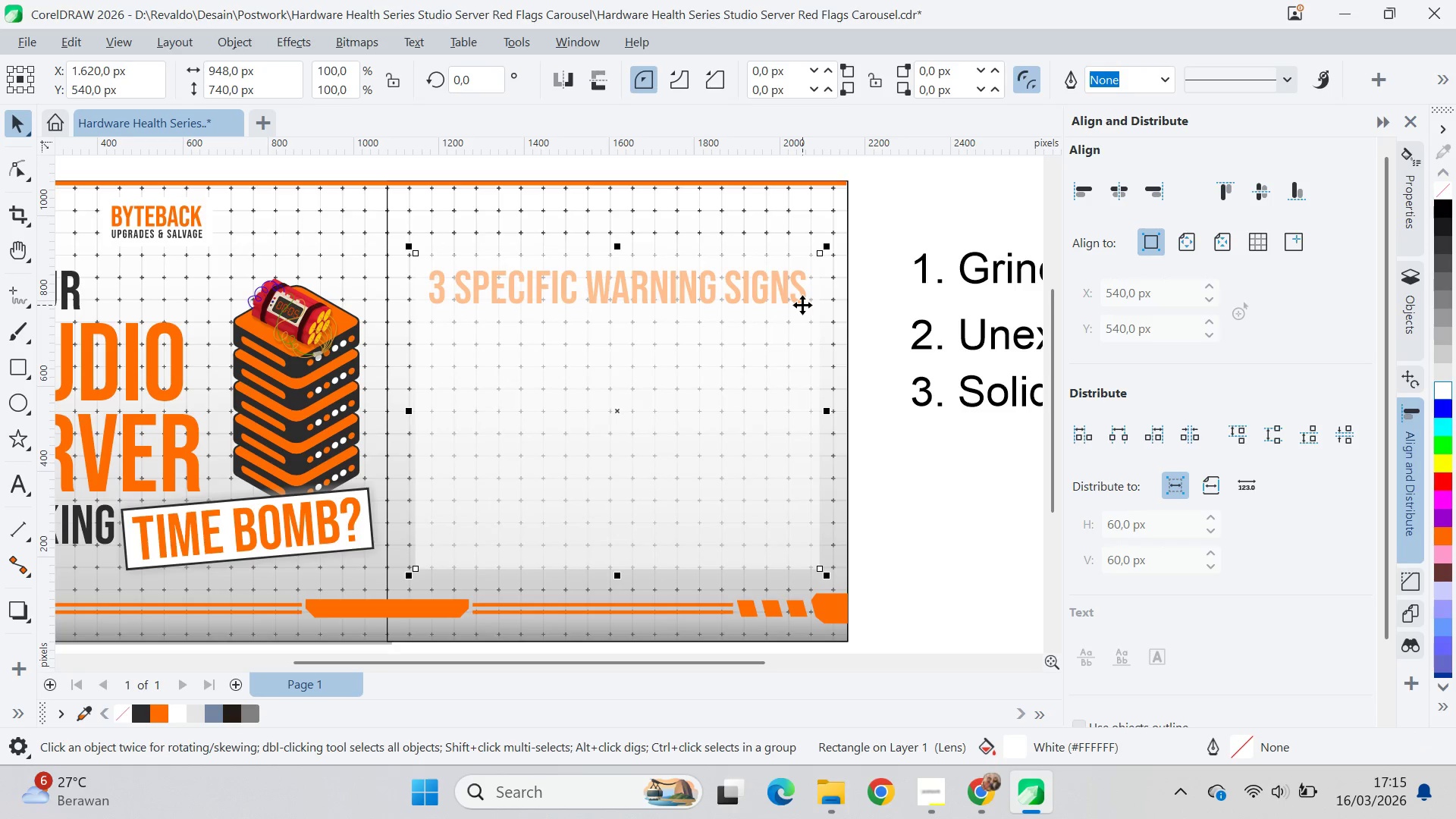 
key(Control+PageDown)
 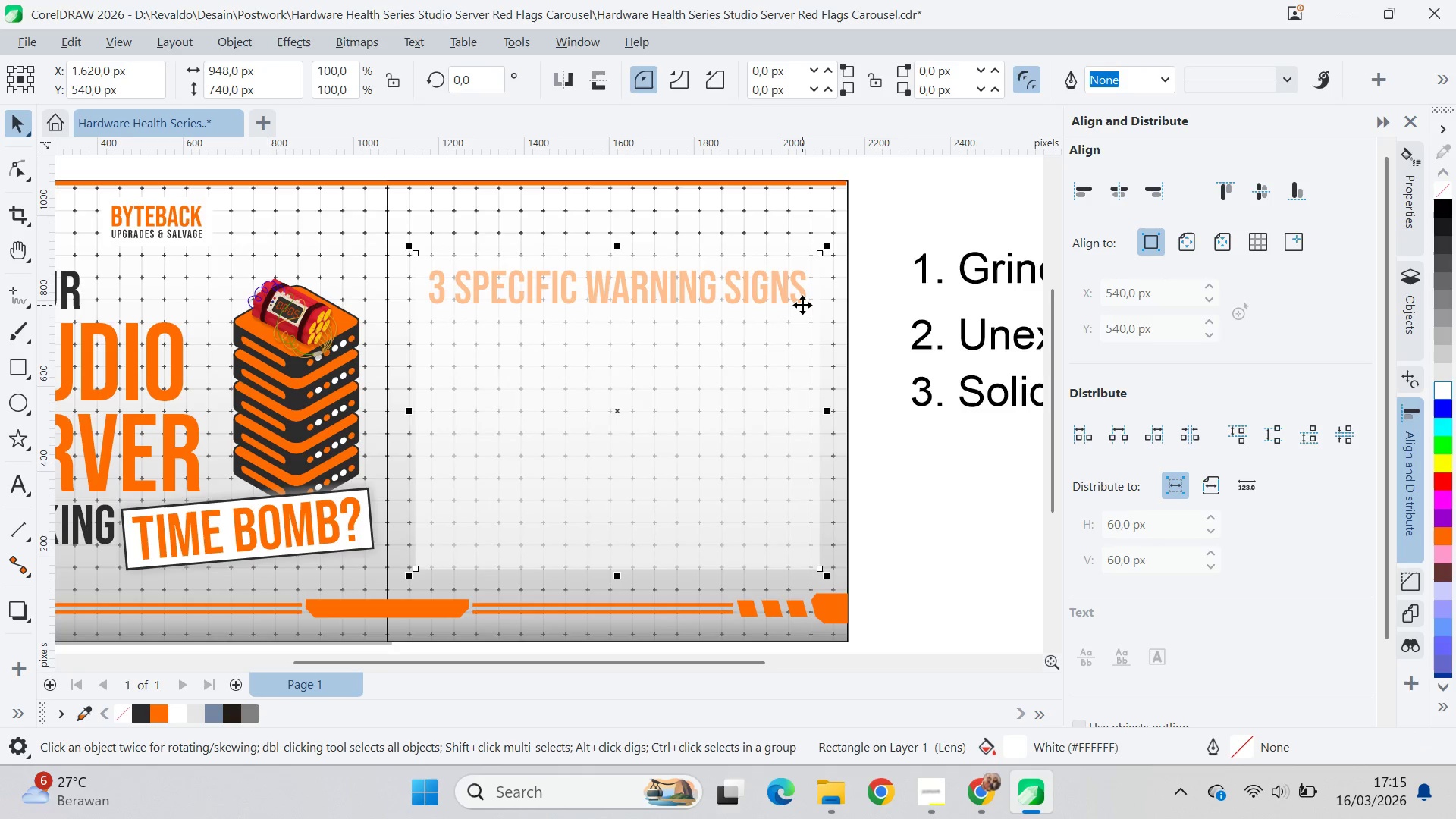 
key(Control+PageDown)
 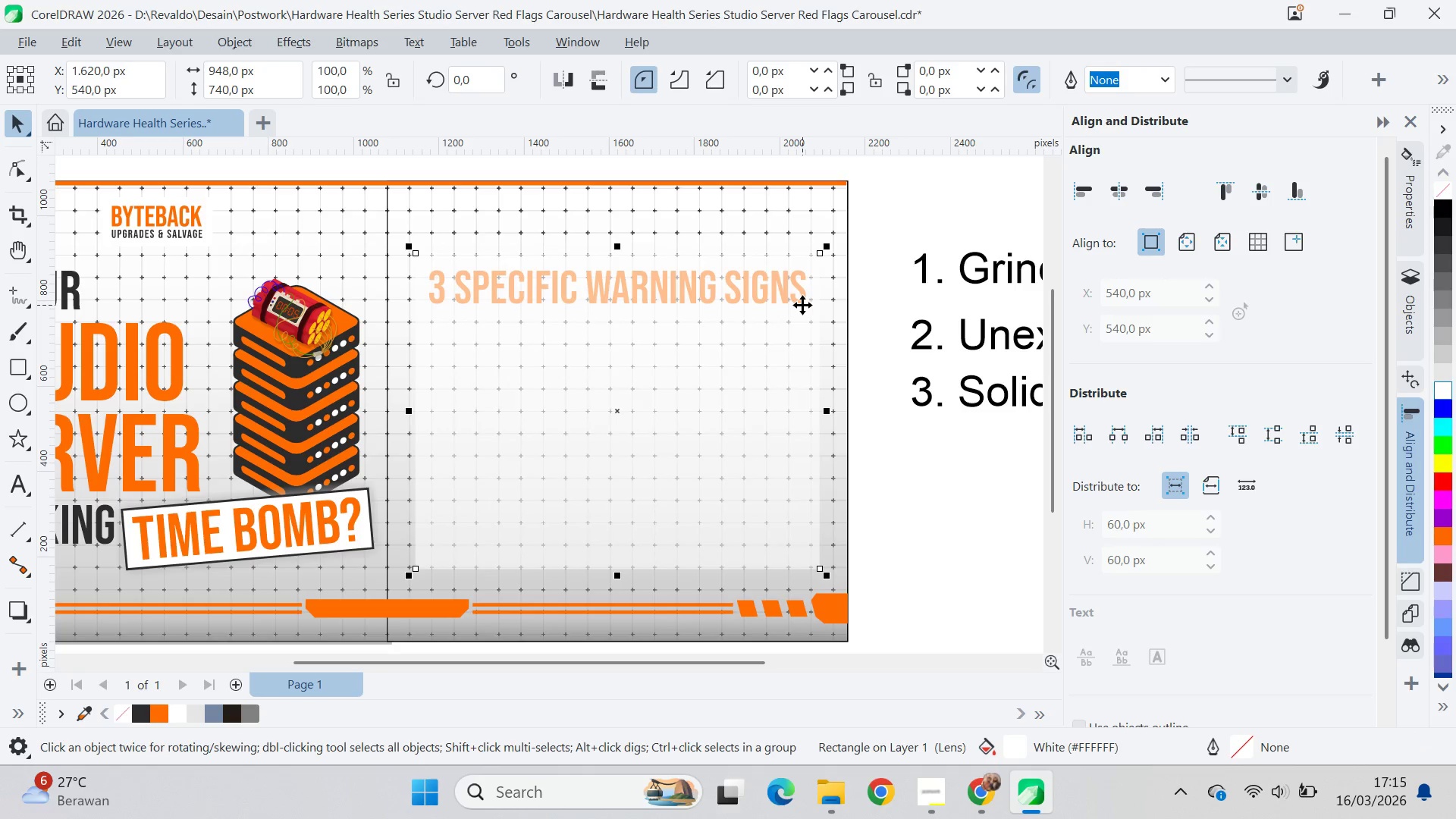 
key(Control+PageDown)
 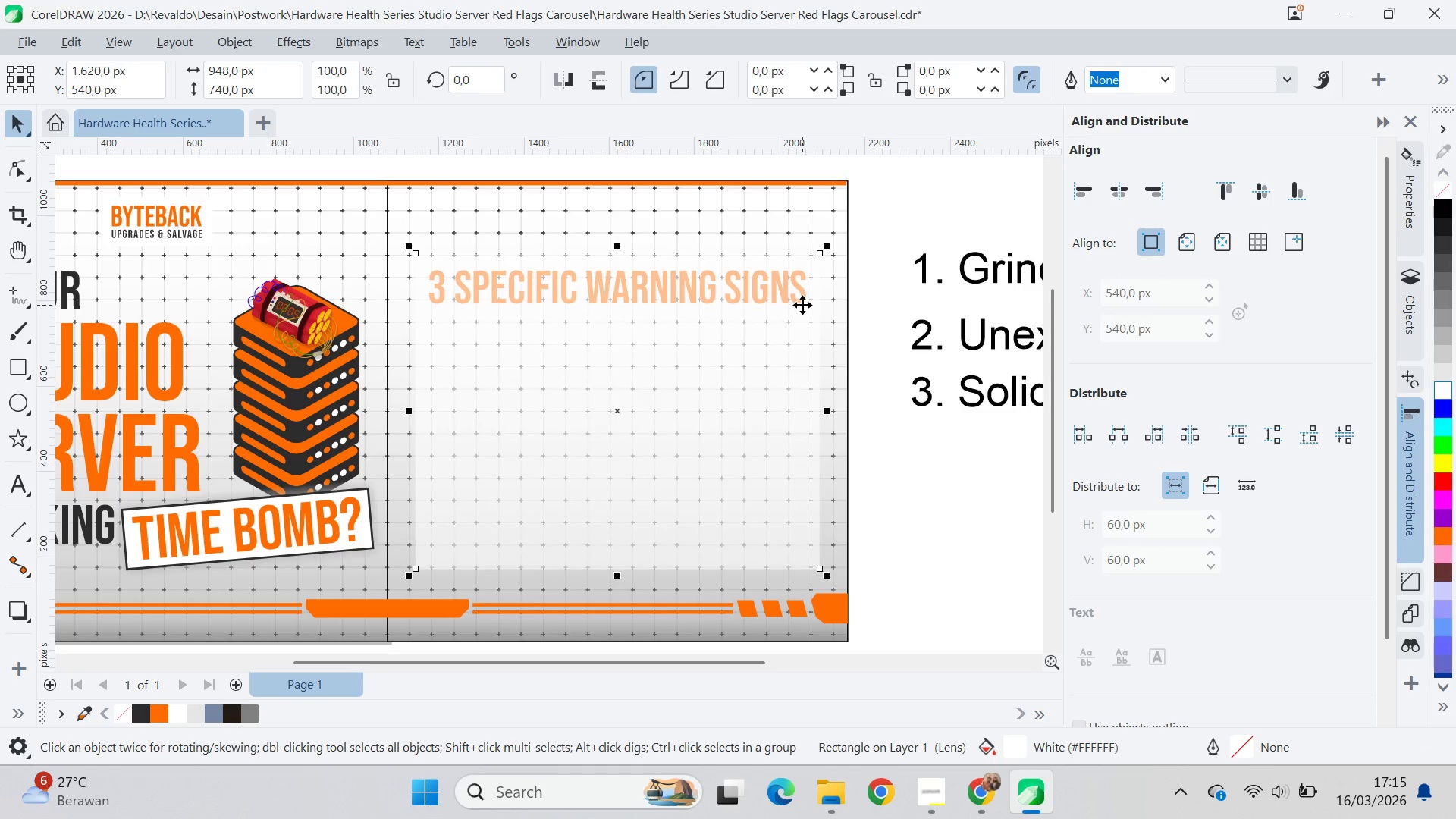 
key(Control+PageDown)
 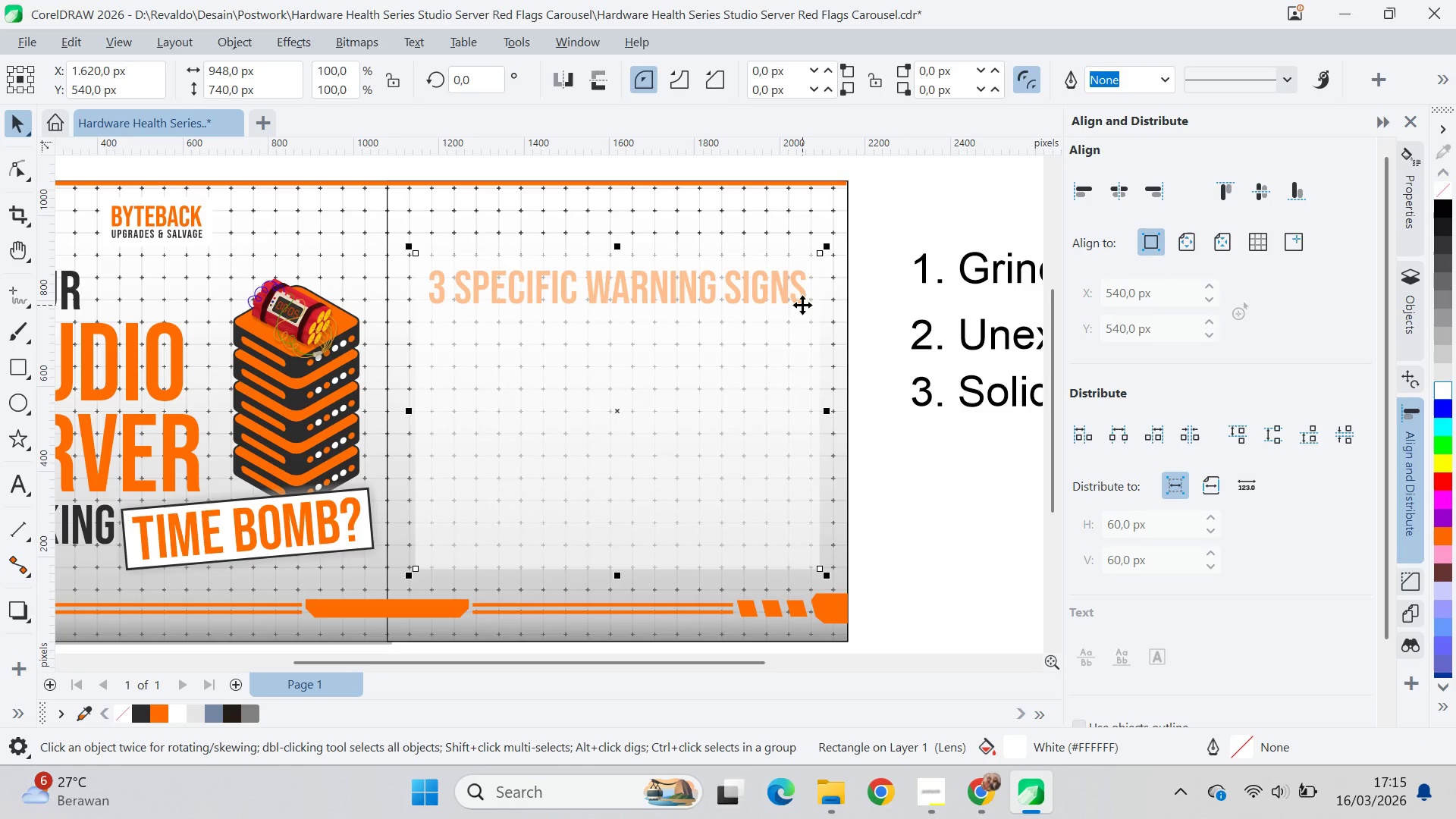 
key(Control+PageDown)
 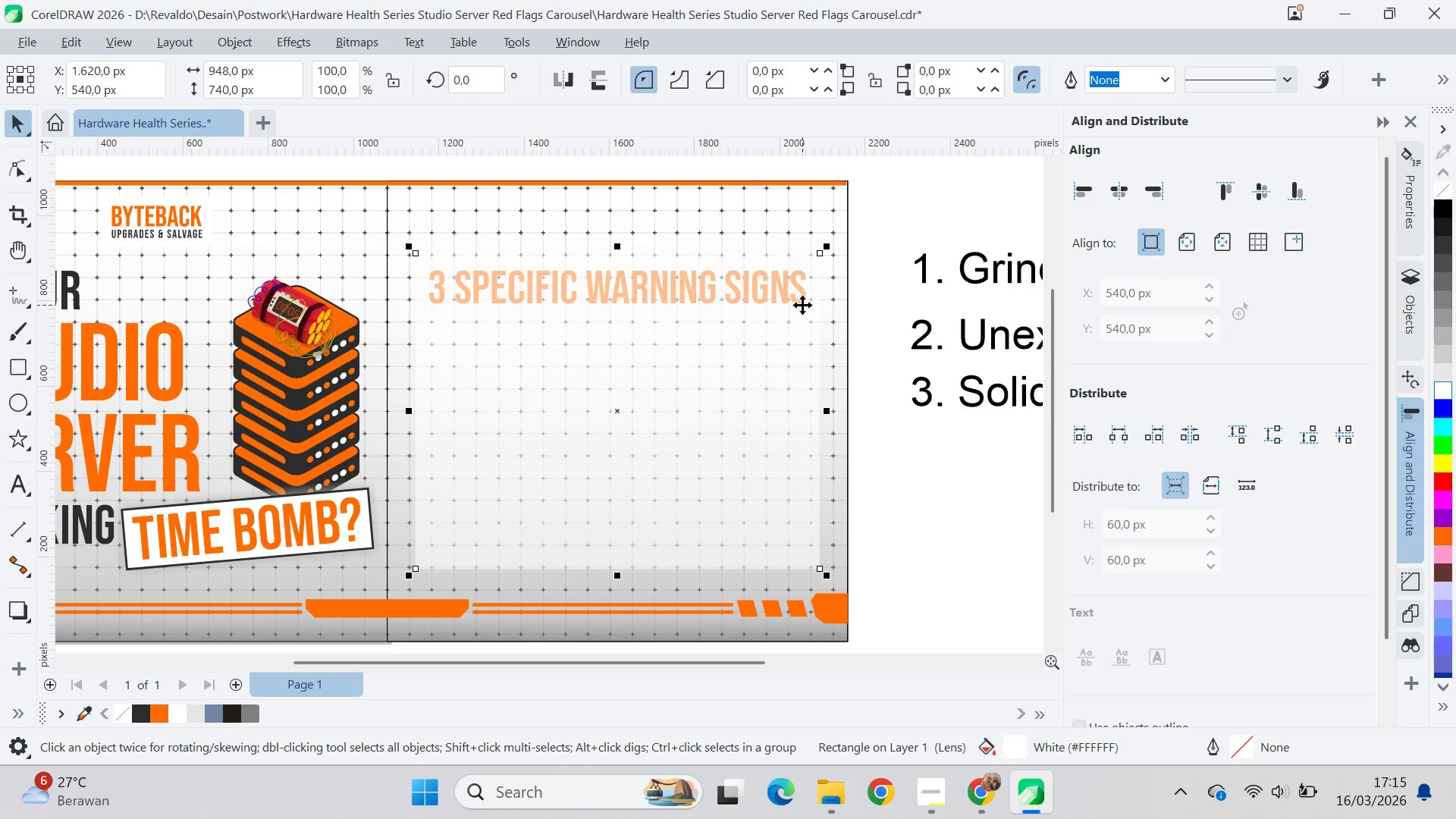 
key(Control+PageDown)
 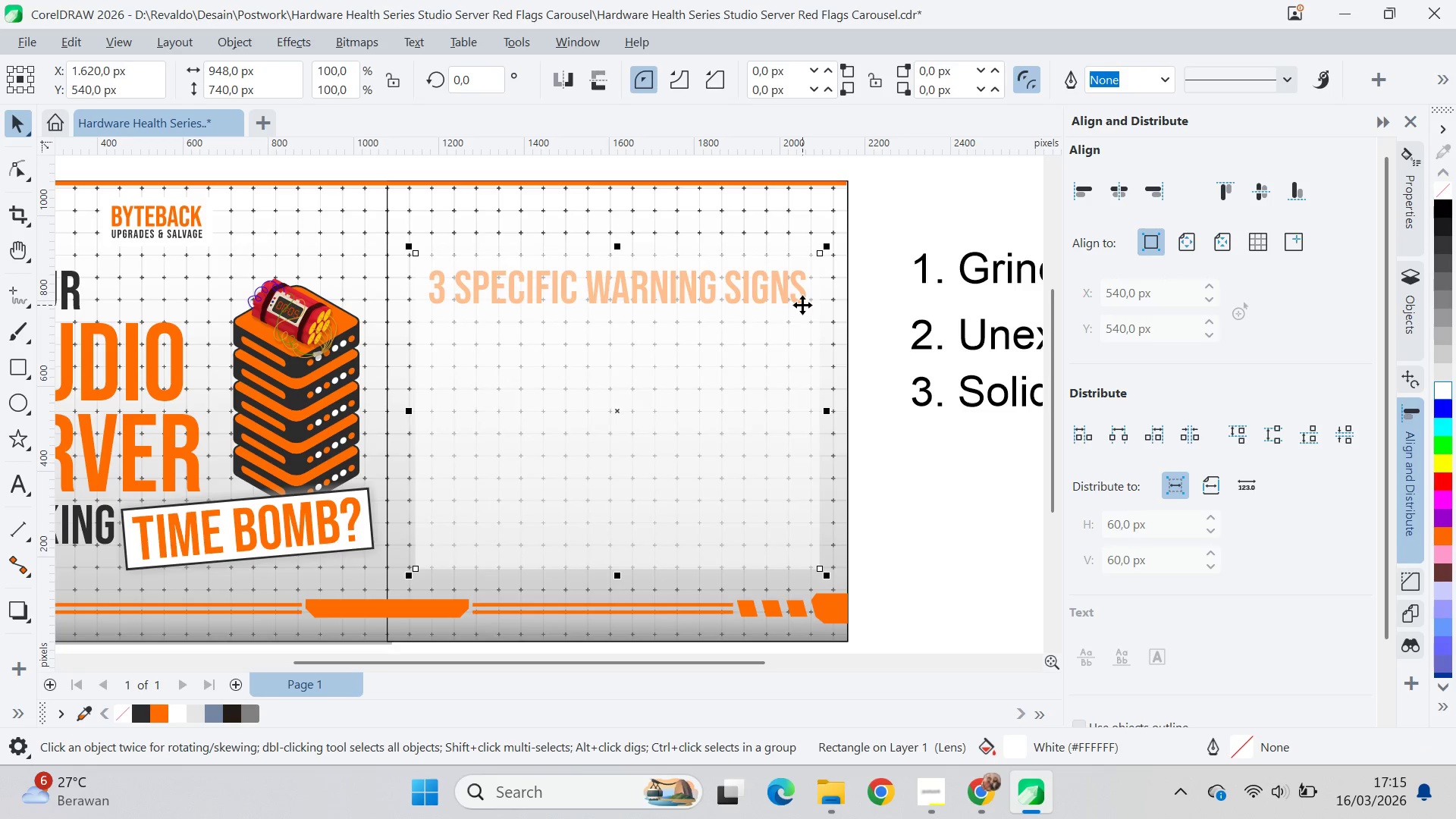 
key(Control+PageDown)
 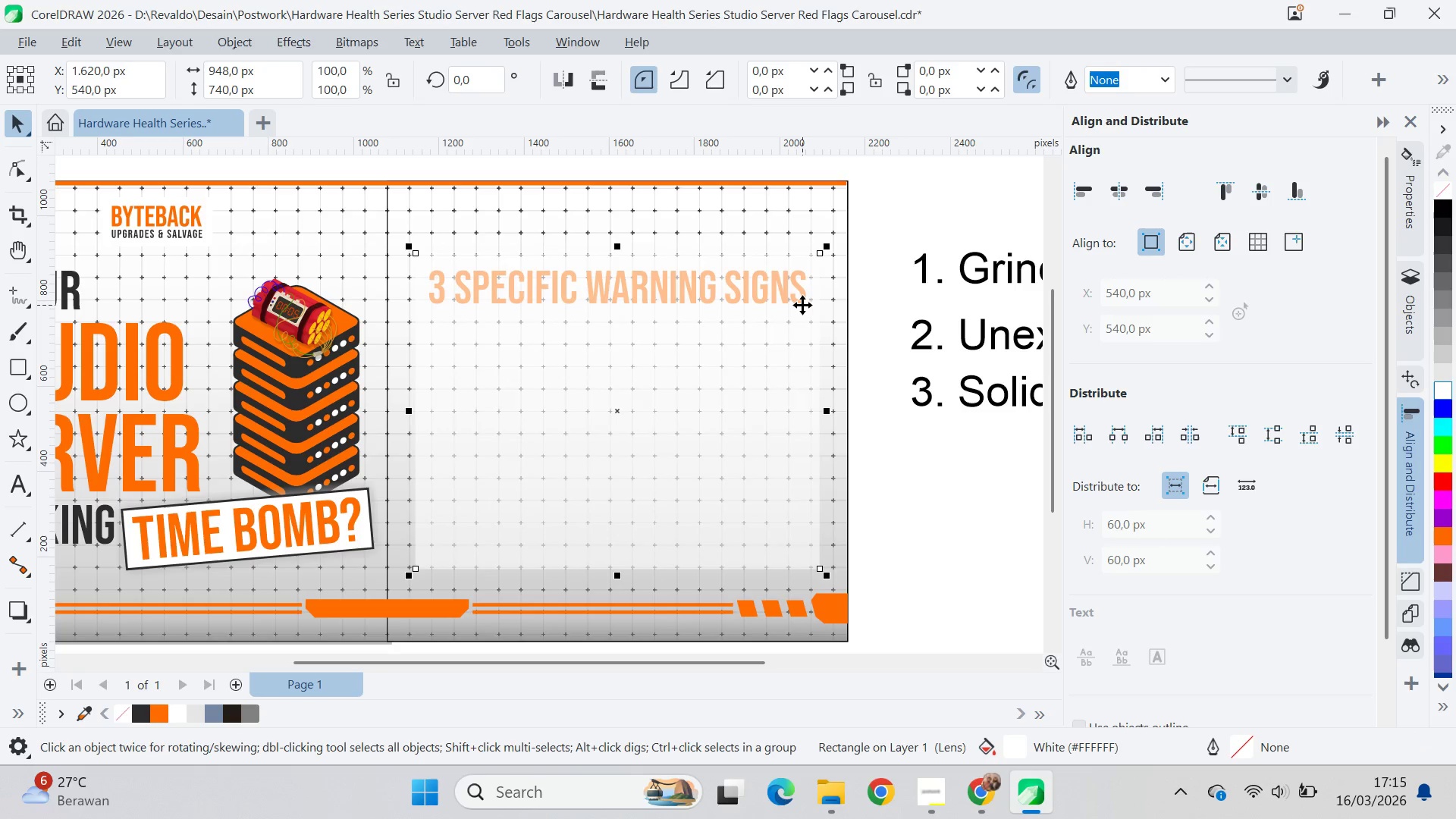 
key(Control+PageDown)
 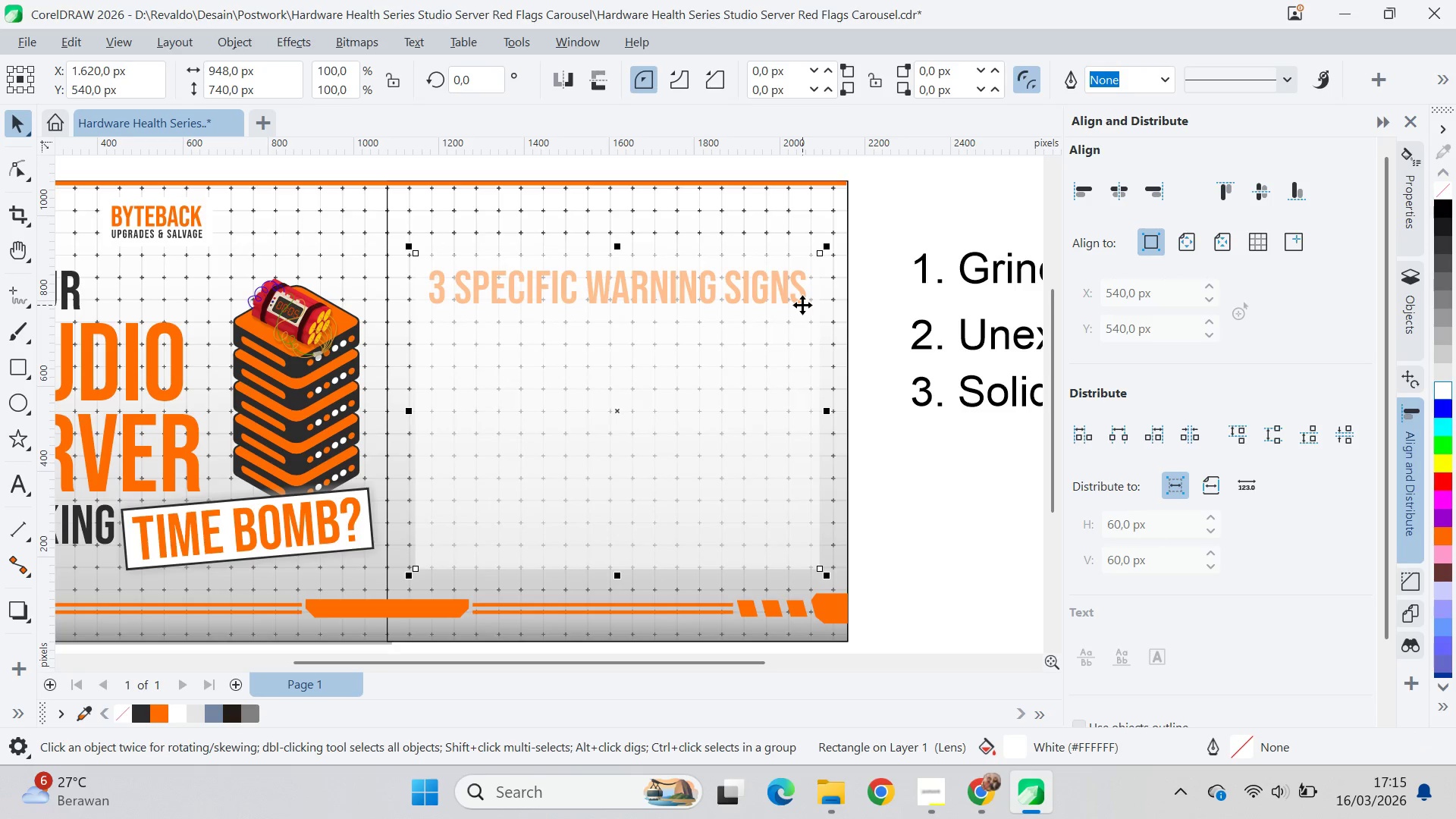 
key(Control+PageDown)
 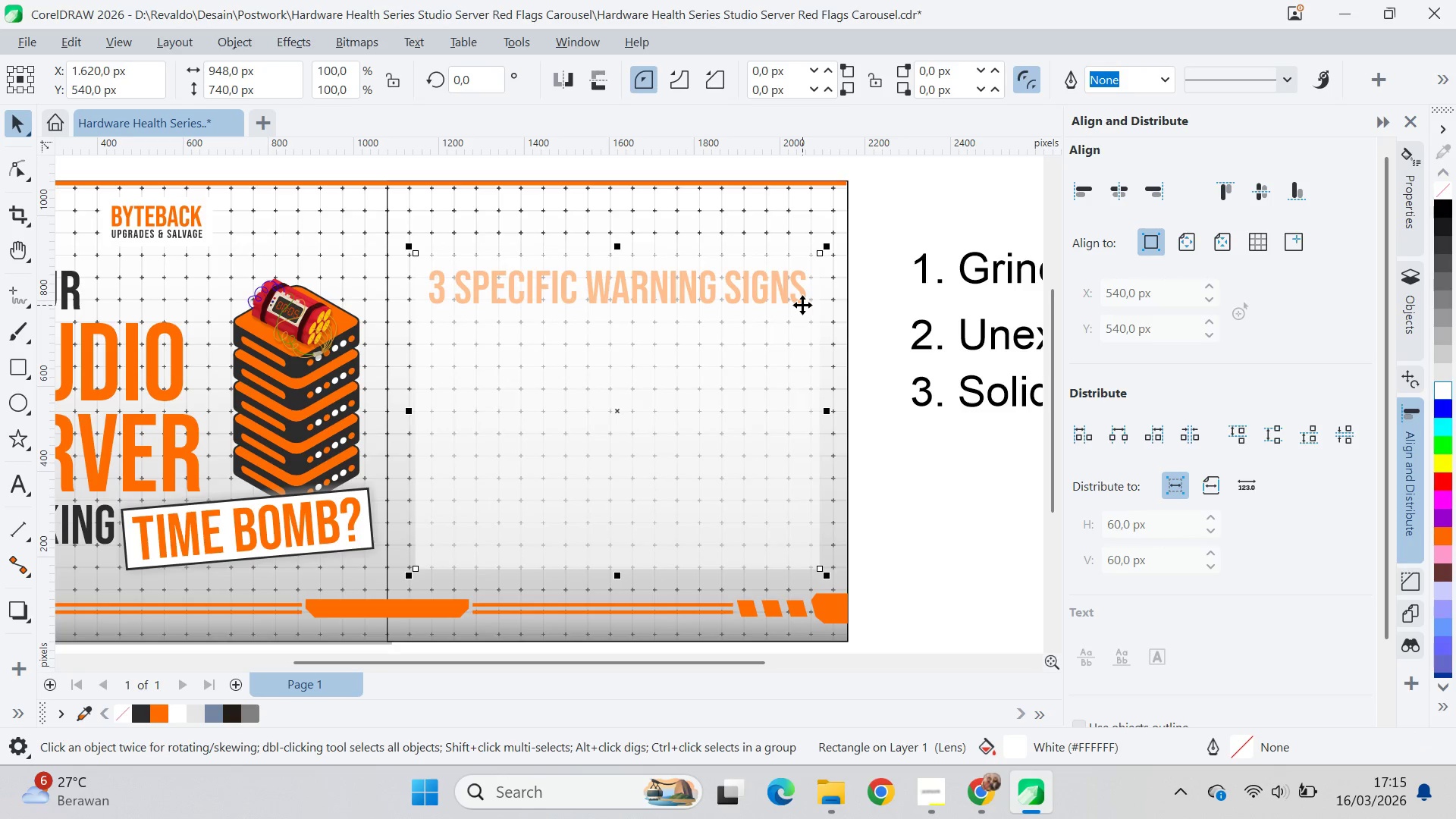 
key(Control+PageDown)
 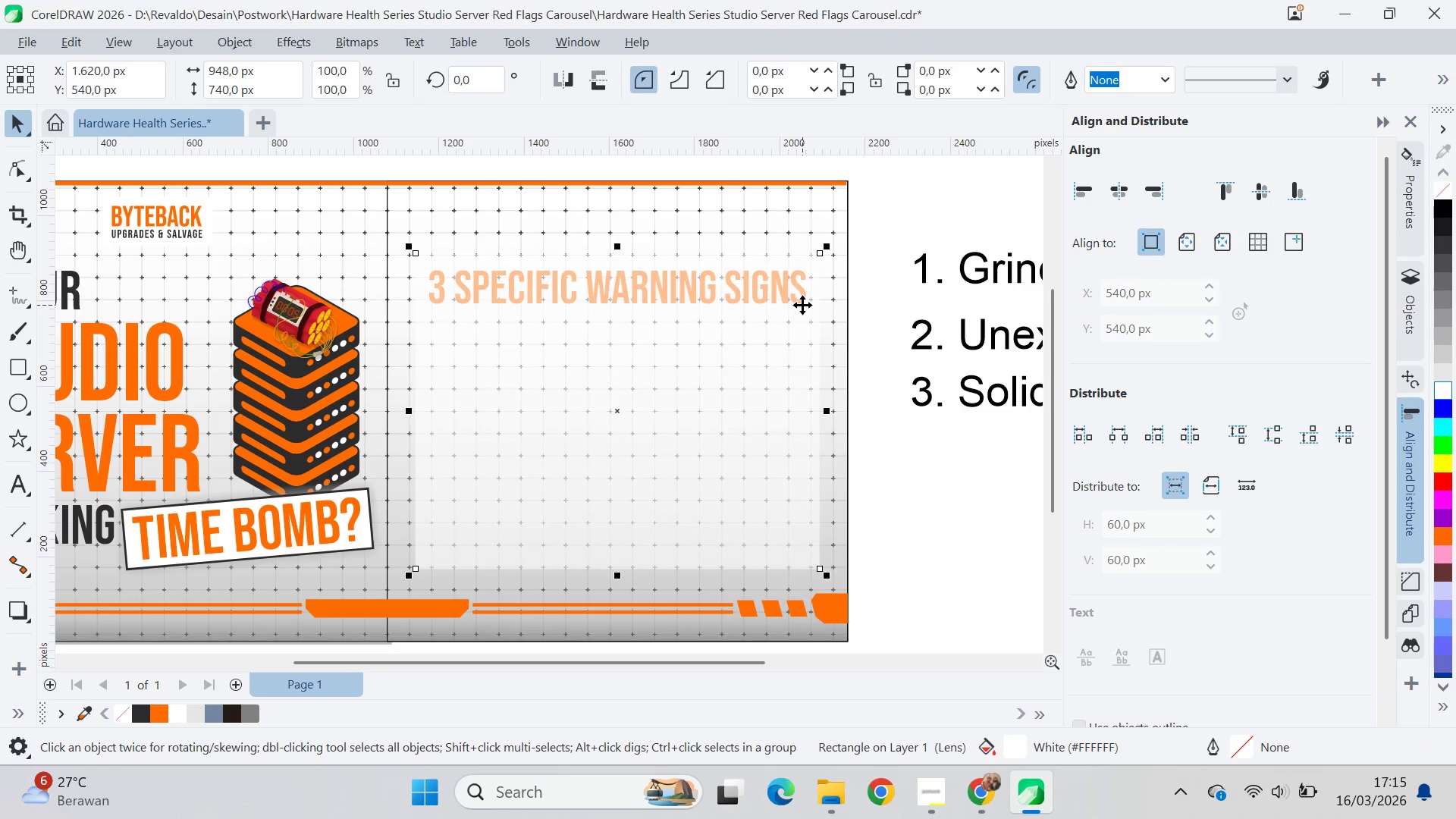 
key(Control+PageDown)
 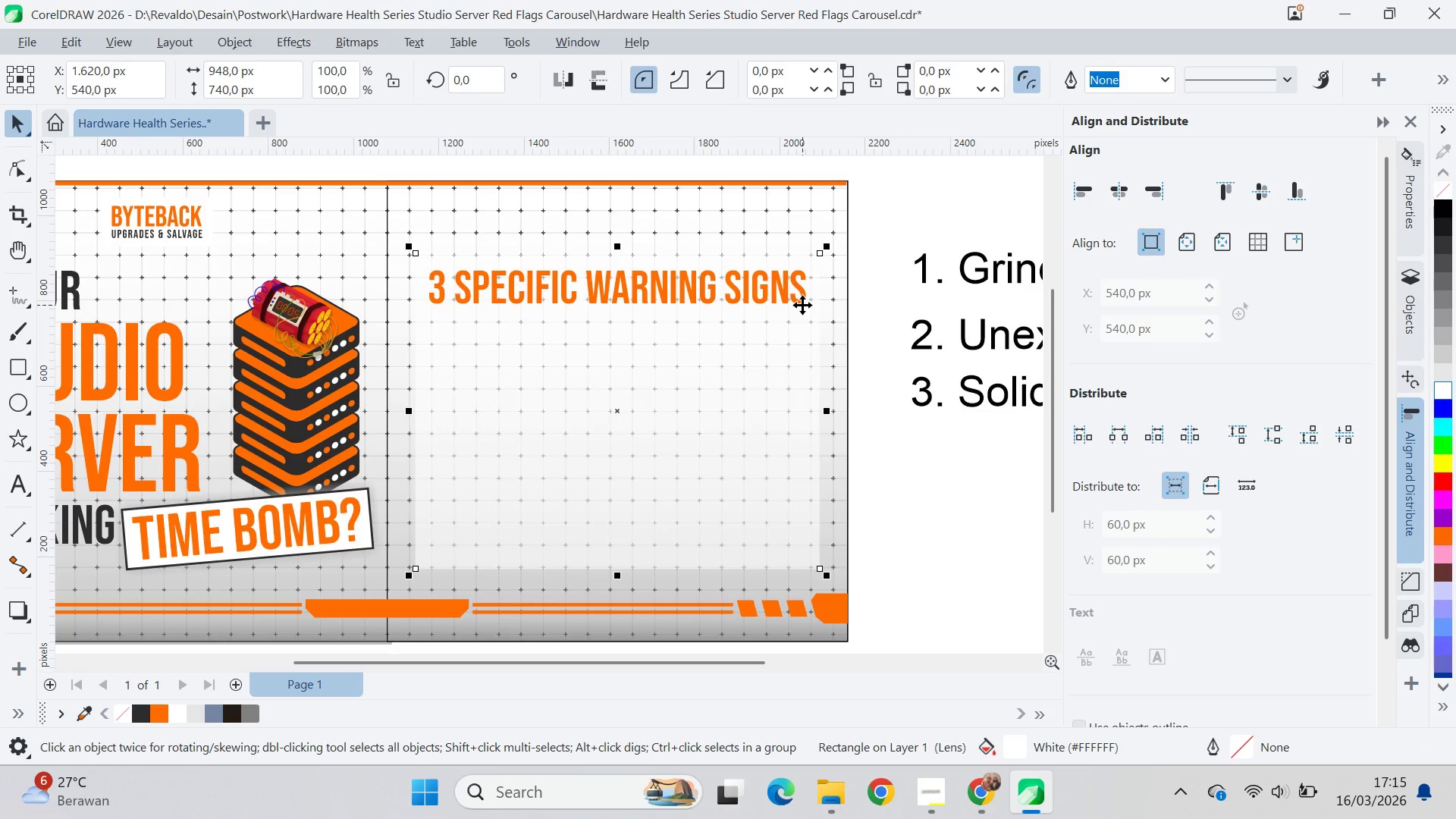 
key(Control+PageDown)
 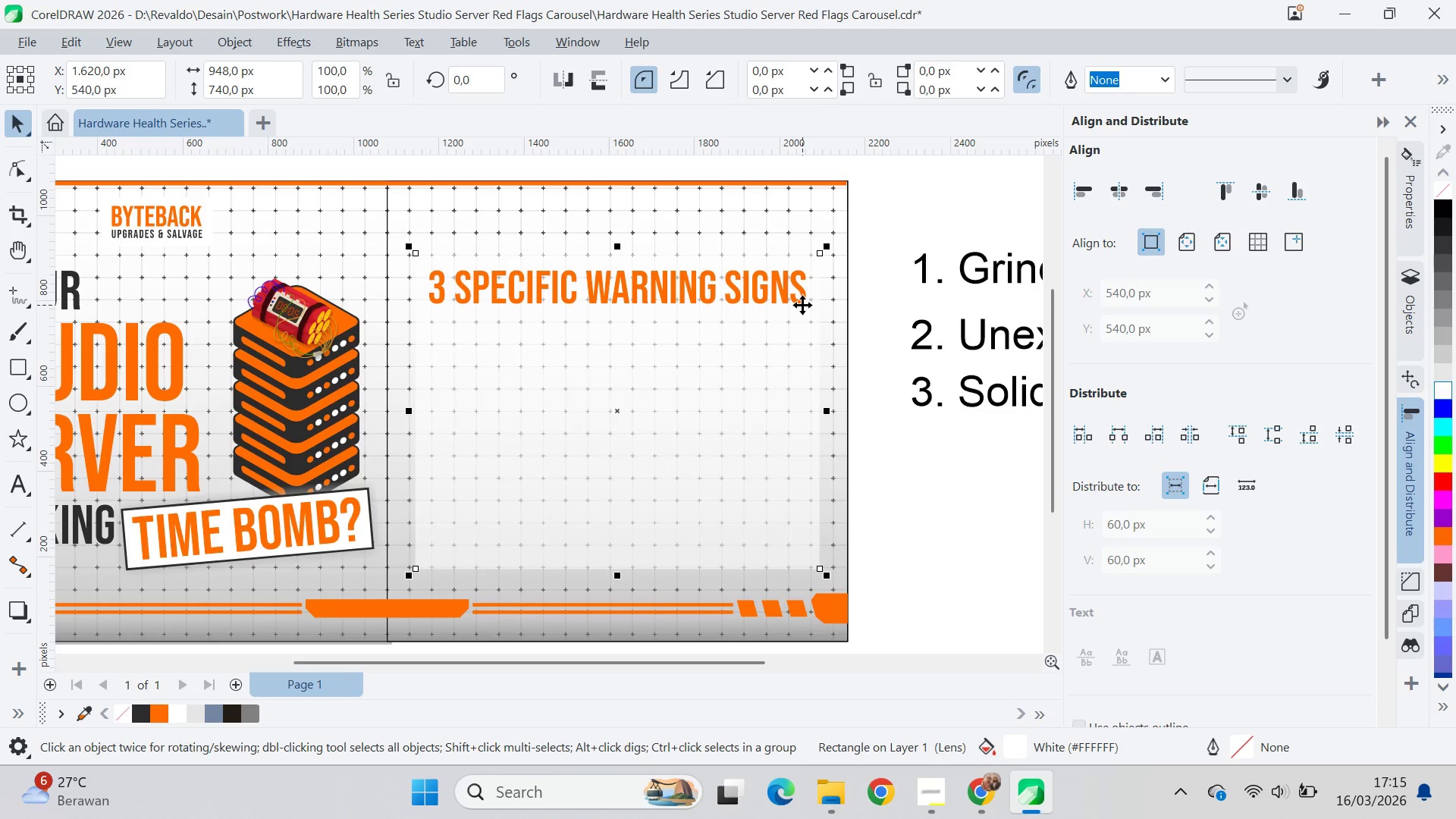 
key(Control+PageDown)
 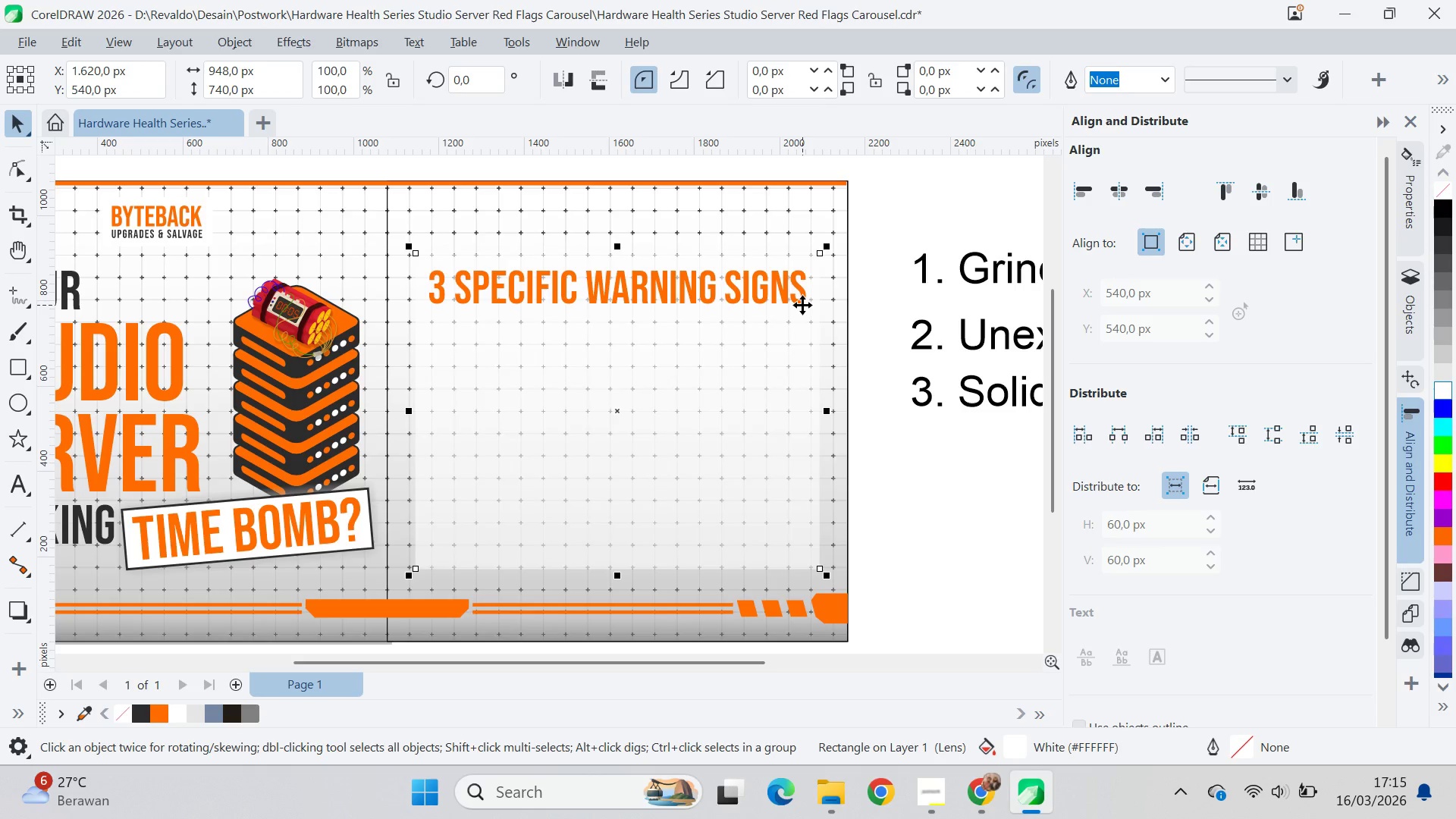 
key(Control+PageDown)
 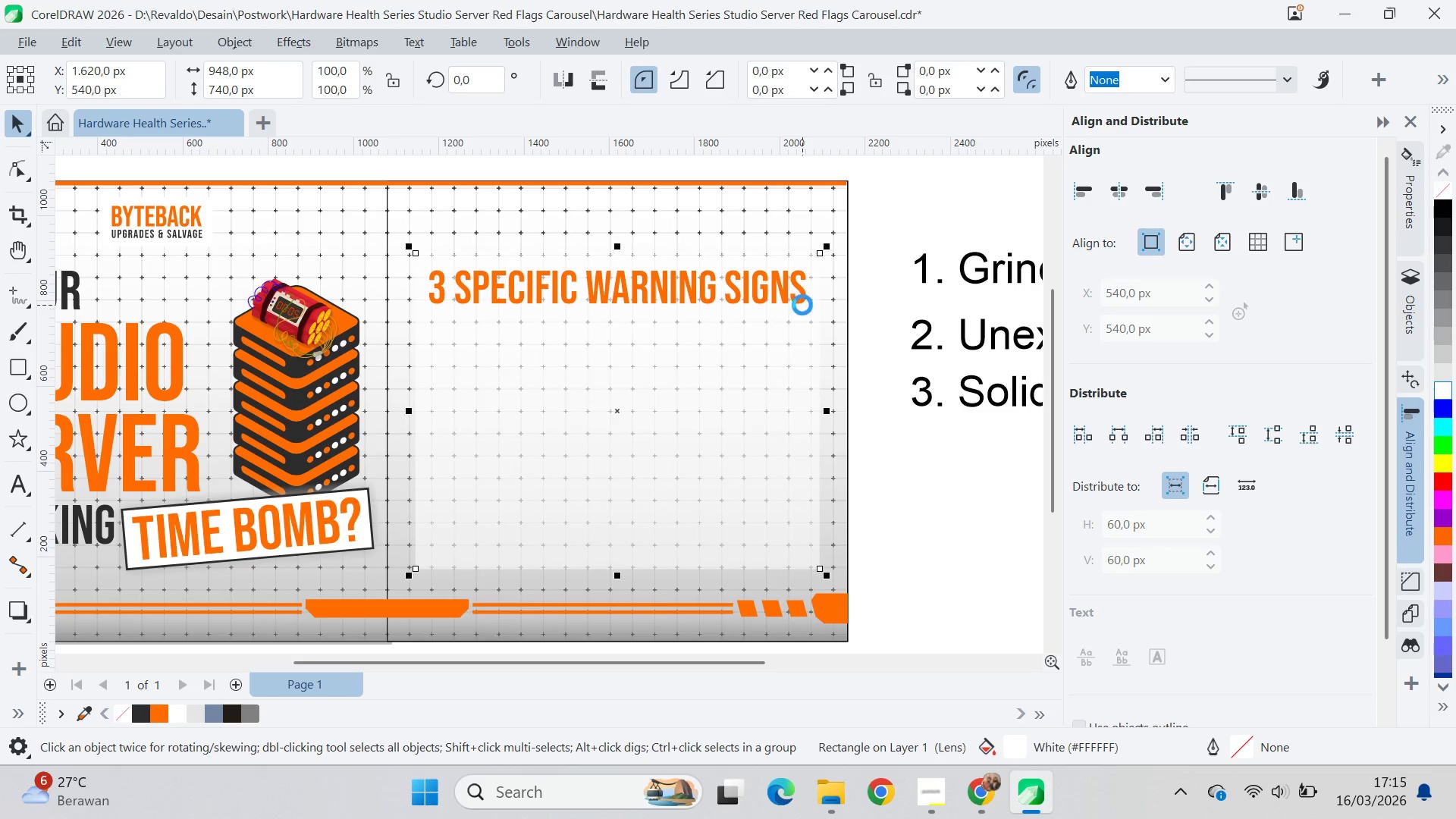 
key(Control+PageUp)
 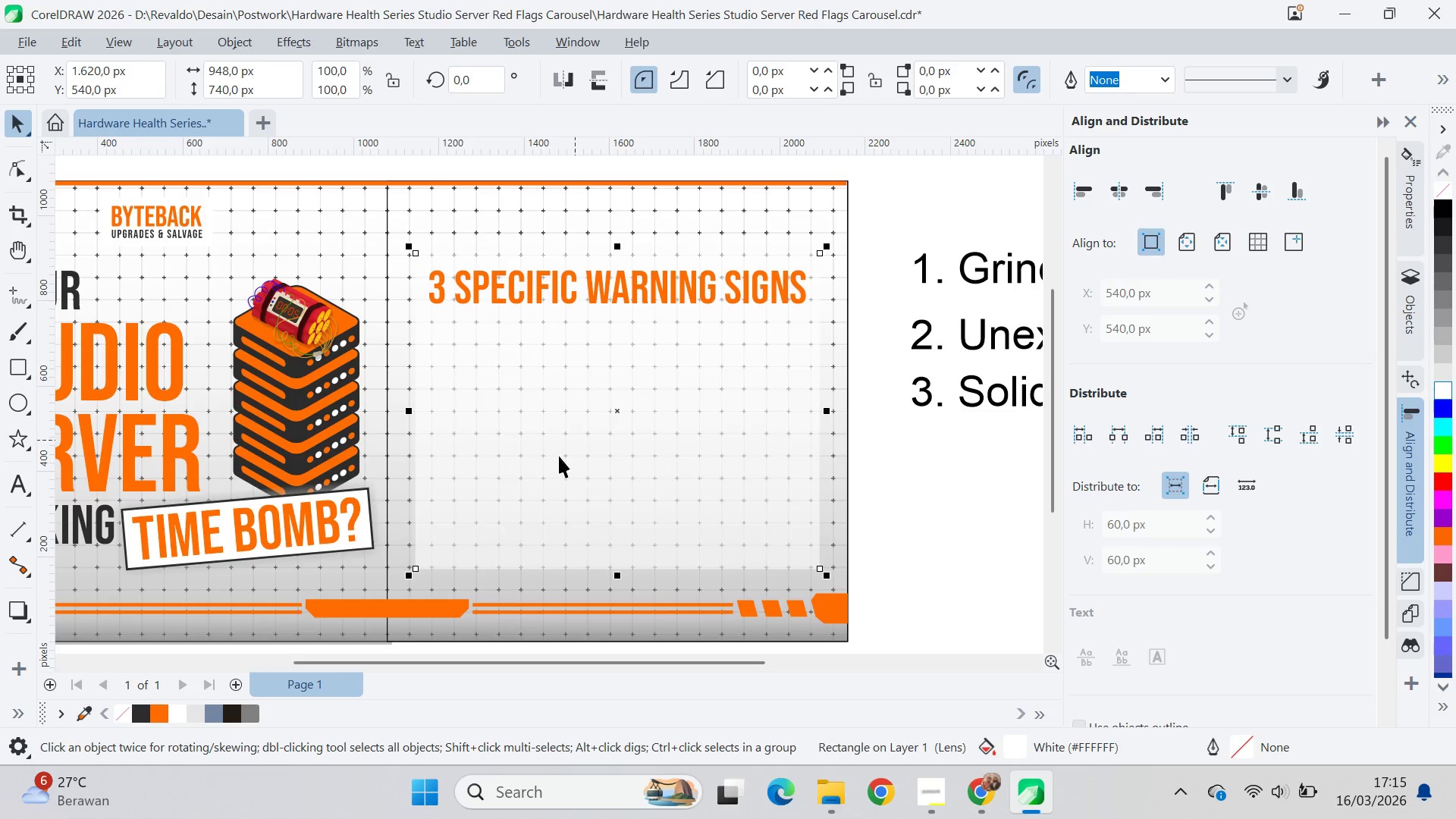 
mouse_move([40, 607])
 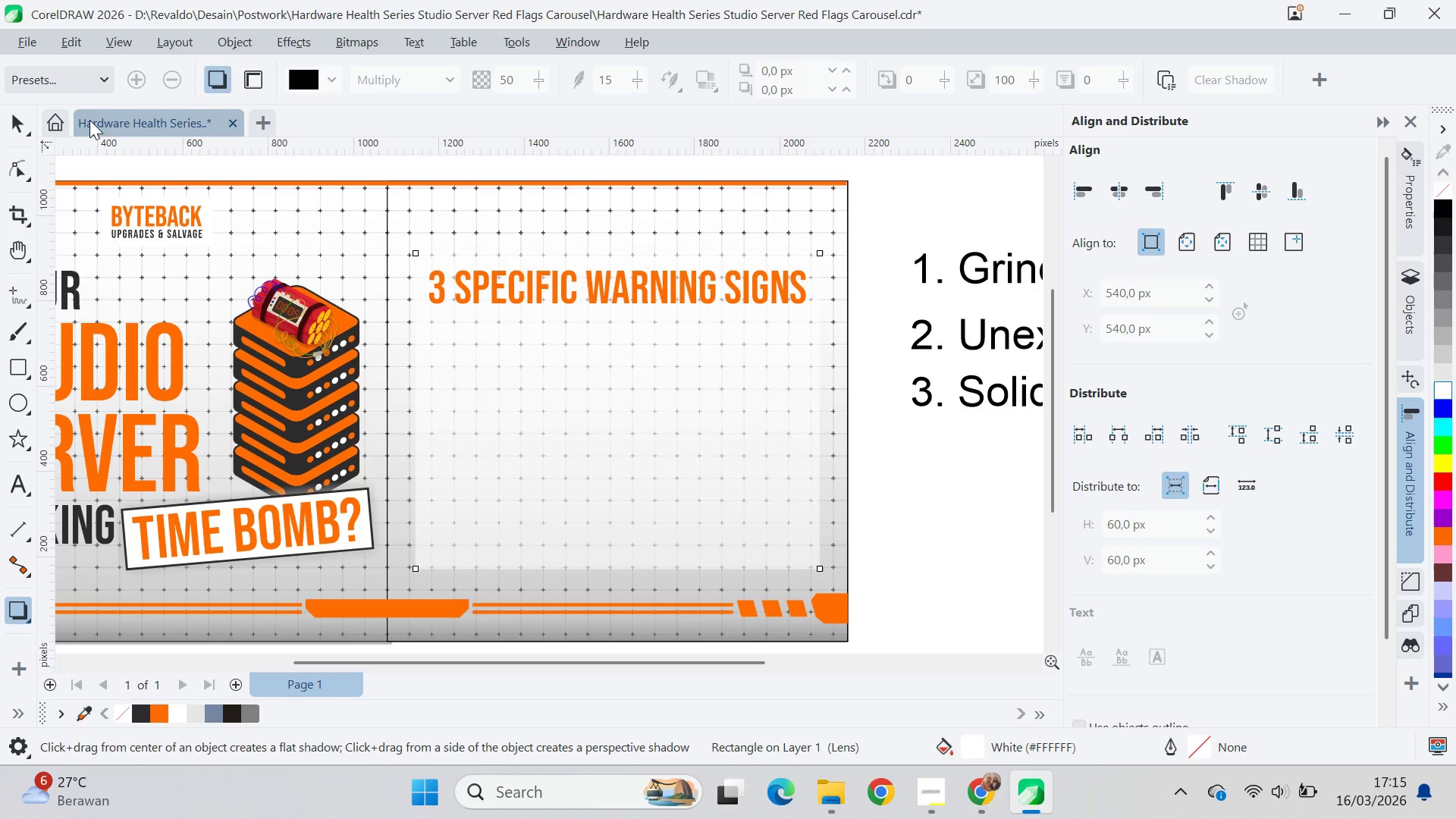 
left_click([99, 75])
 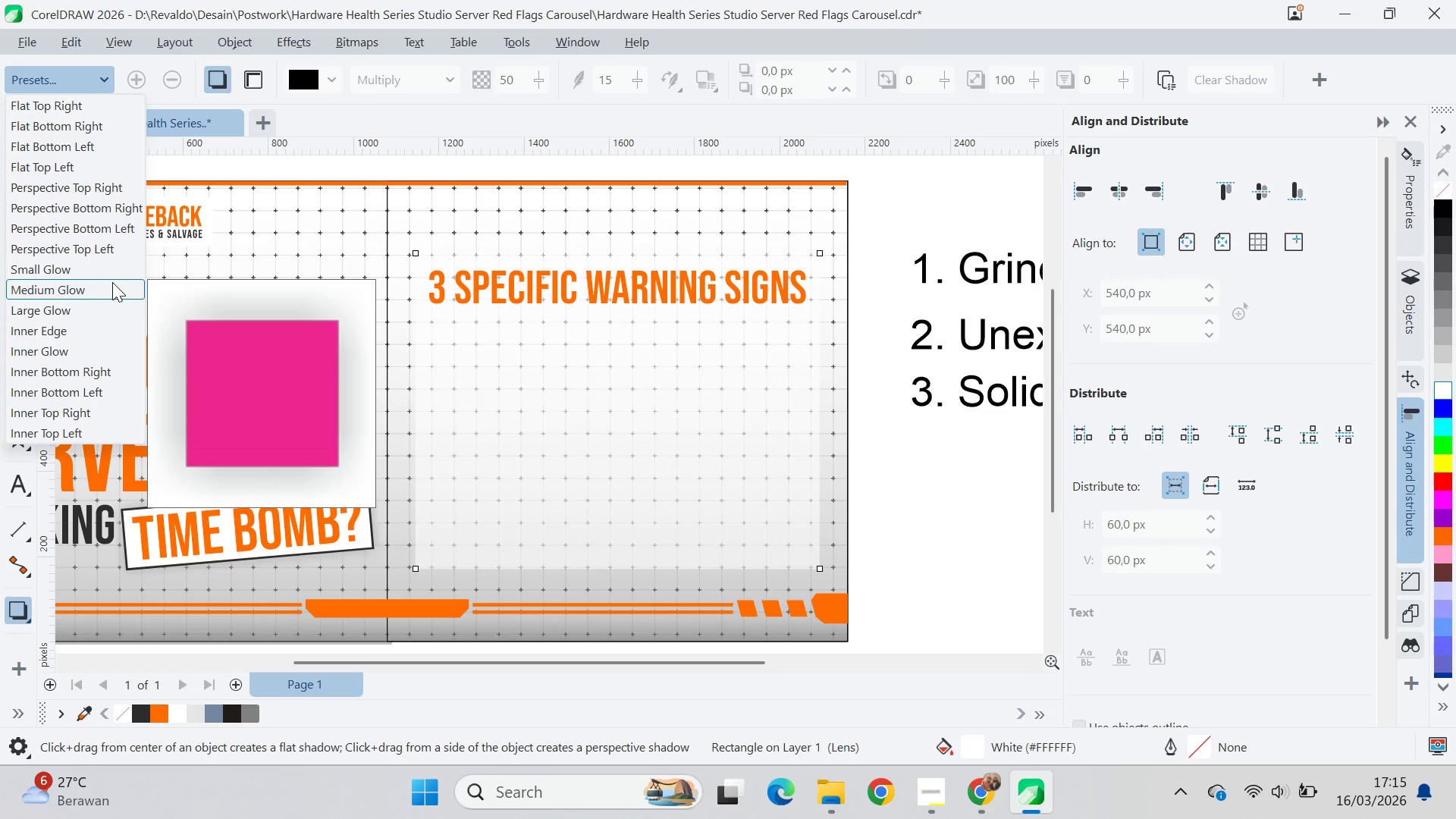 
left_click([113, 269])
 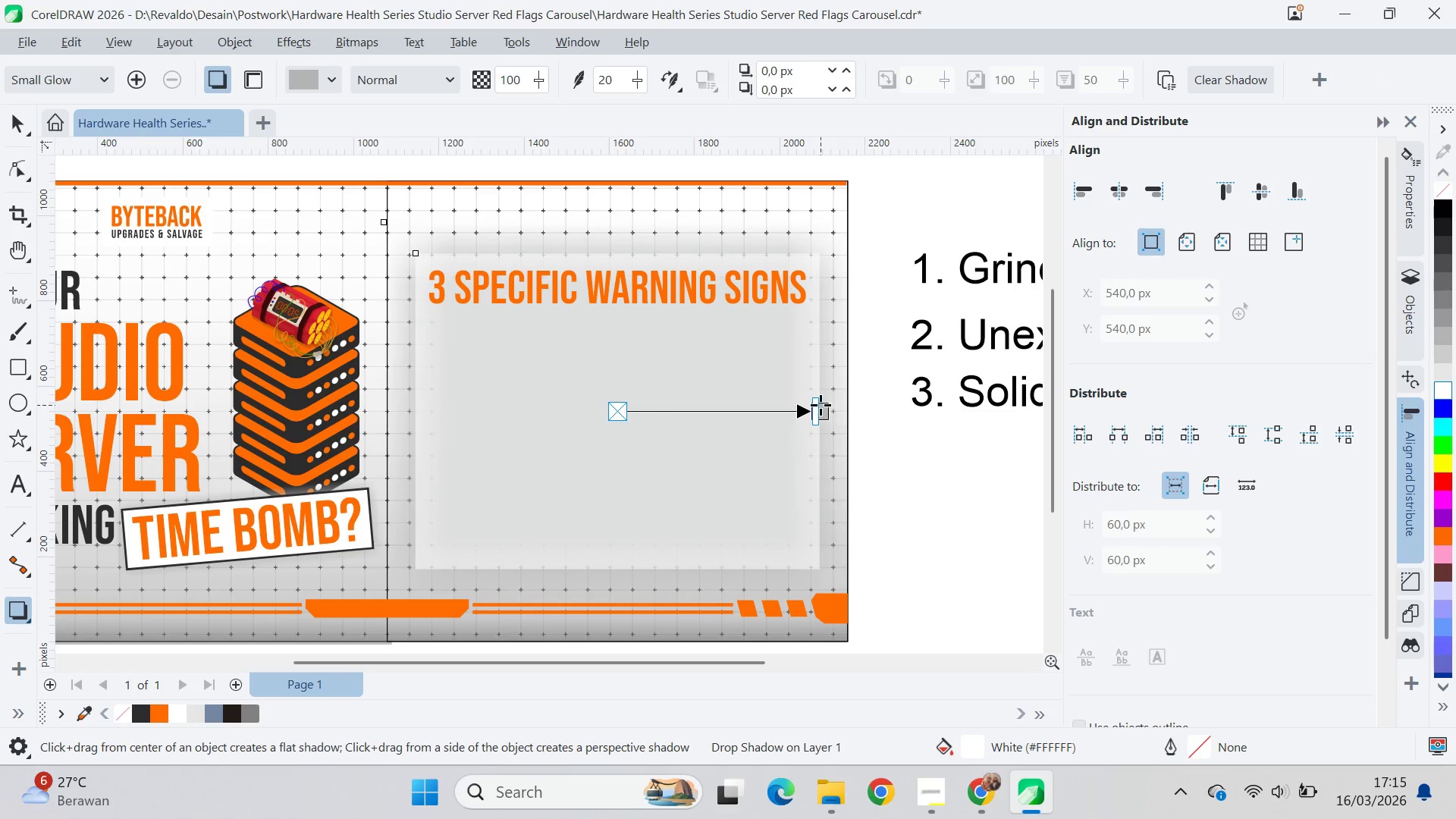 
left_click_drag(start_coordinate=[825, 407], to_coordinate=[742, 402])
 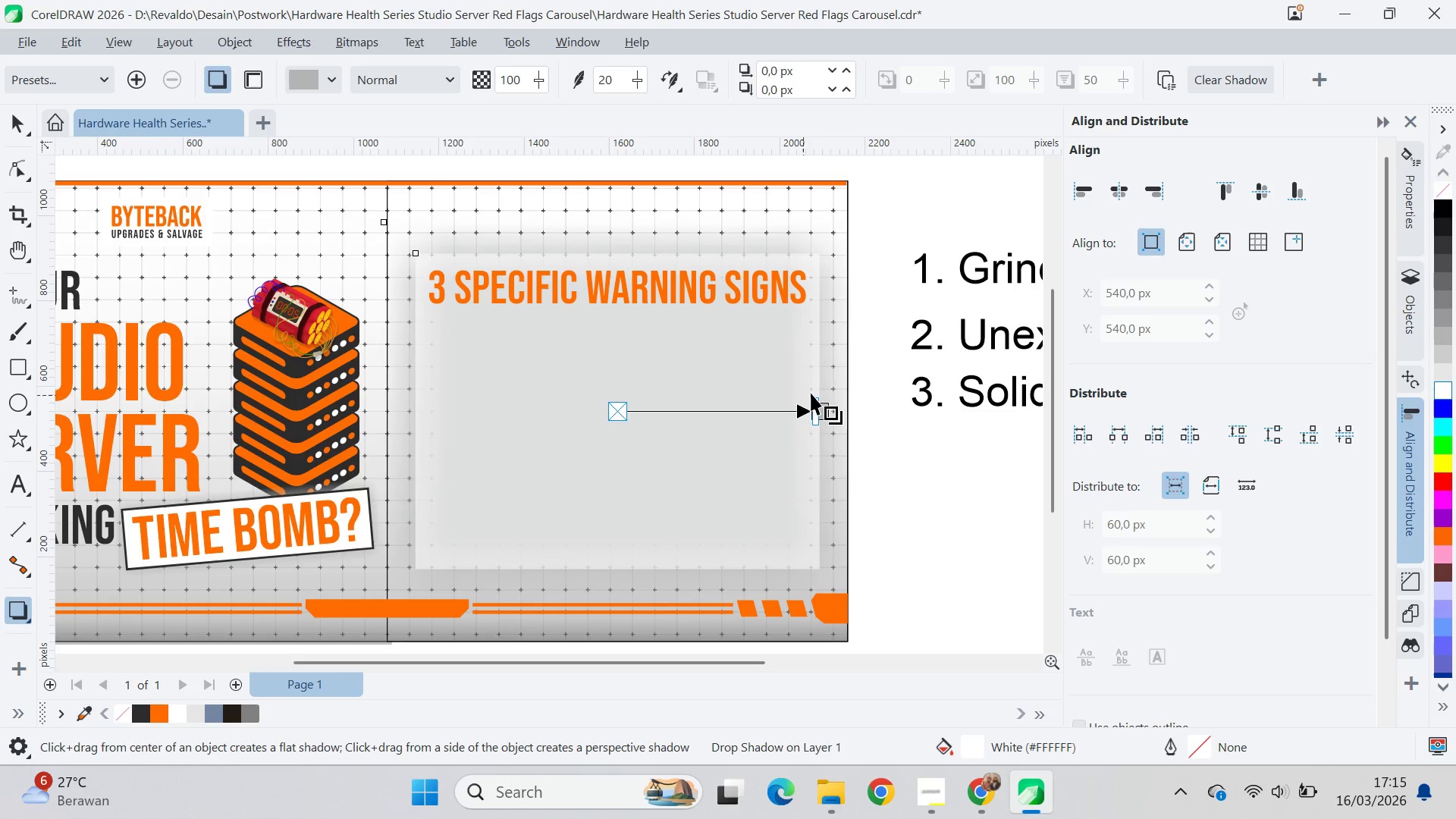 
hold_key(key=ShiftLeft, duration=0.7)
 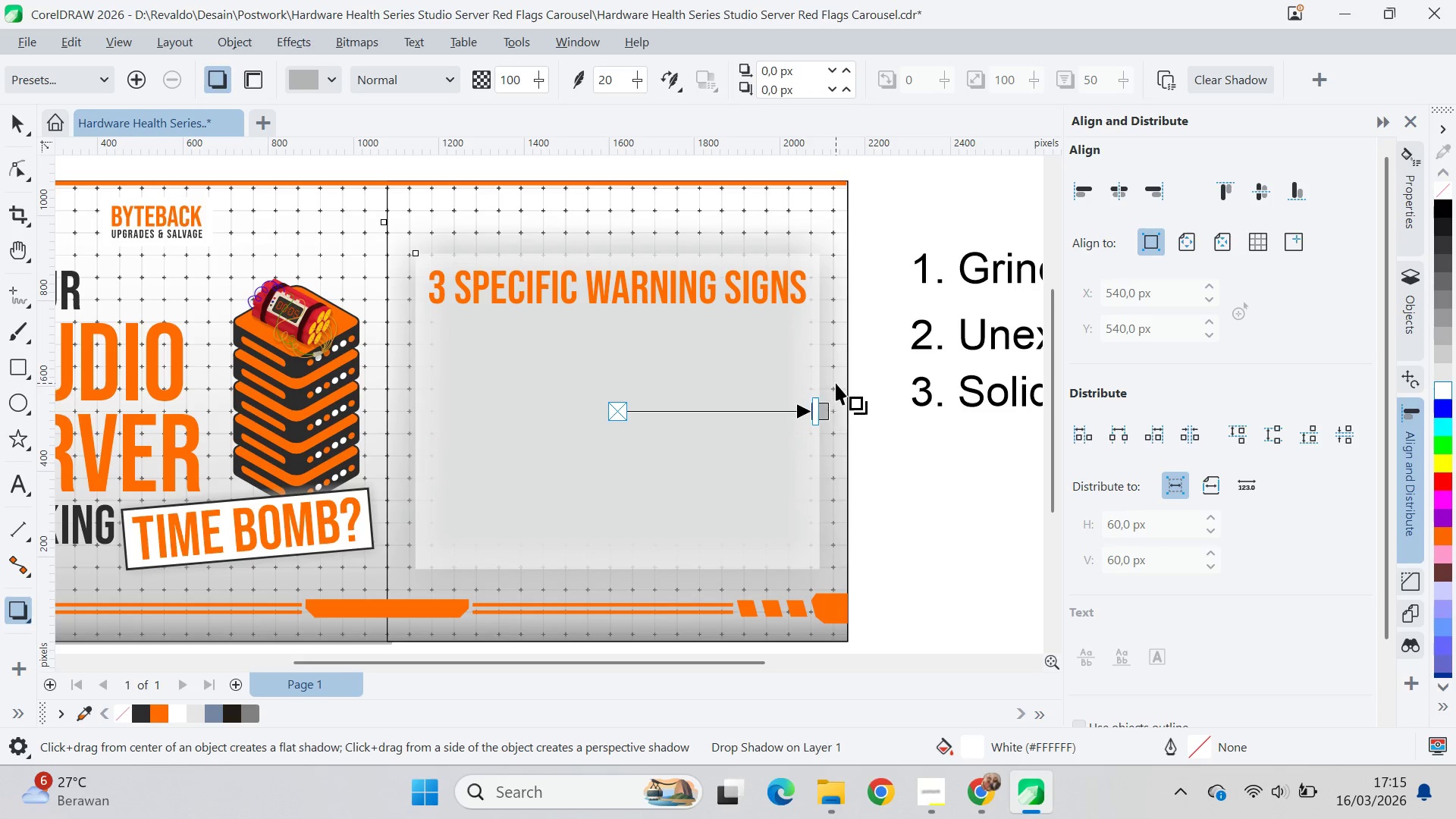 
hold_key(key=ShiftLeft, duration=16.86)
left_click([529, 457])
 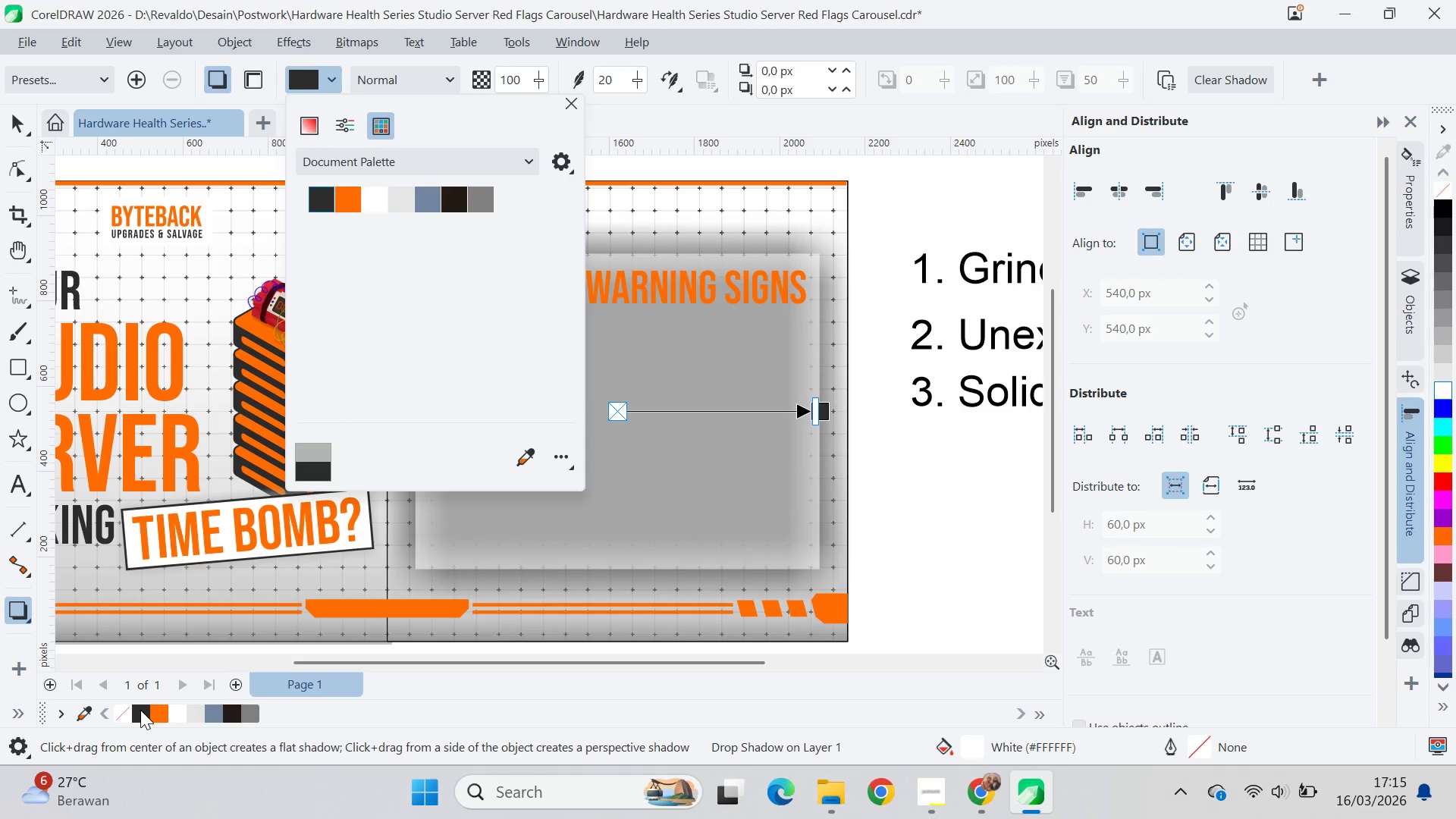 
key(V)
 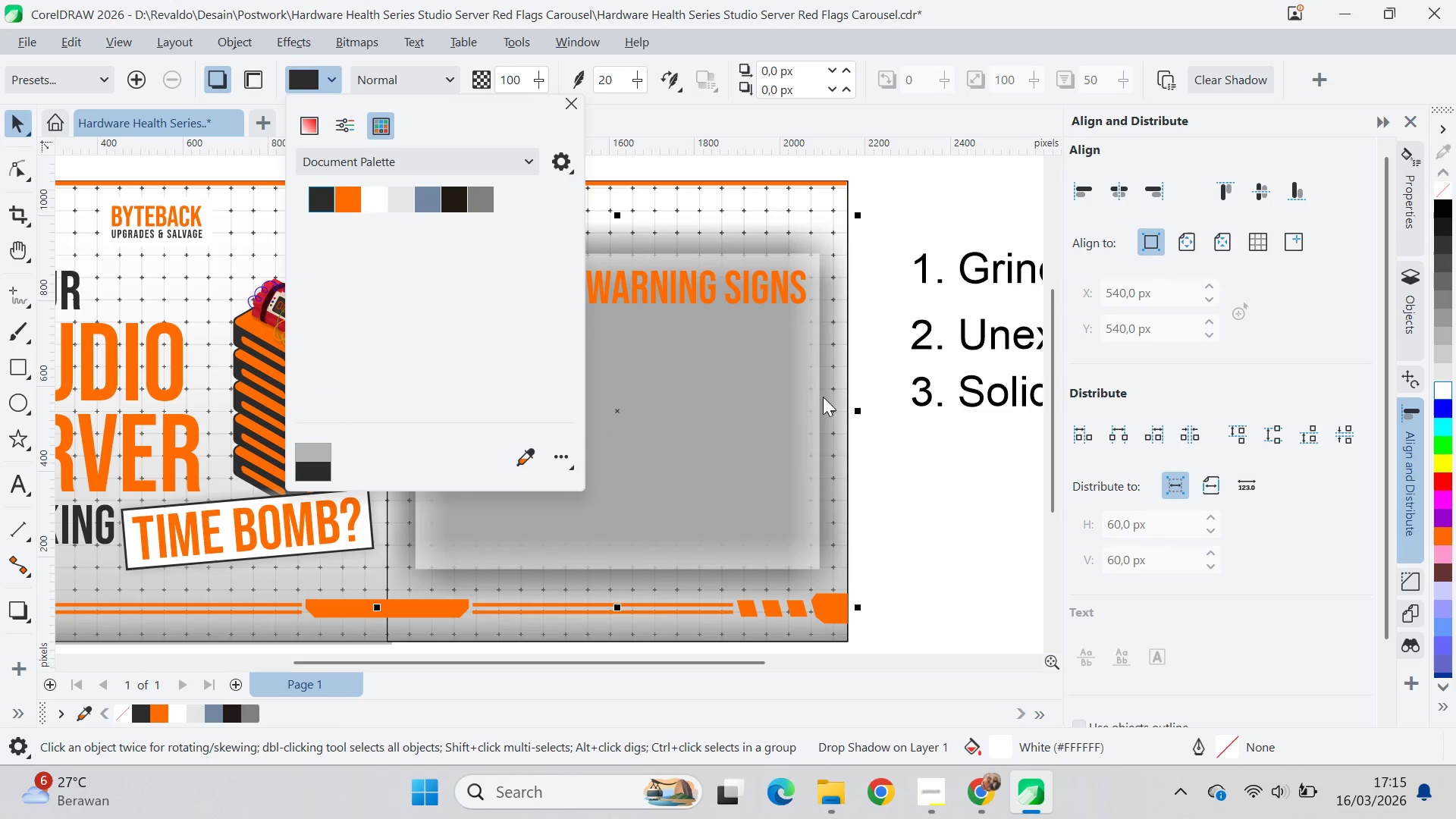 
left_click([794, 418])
 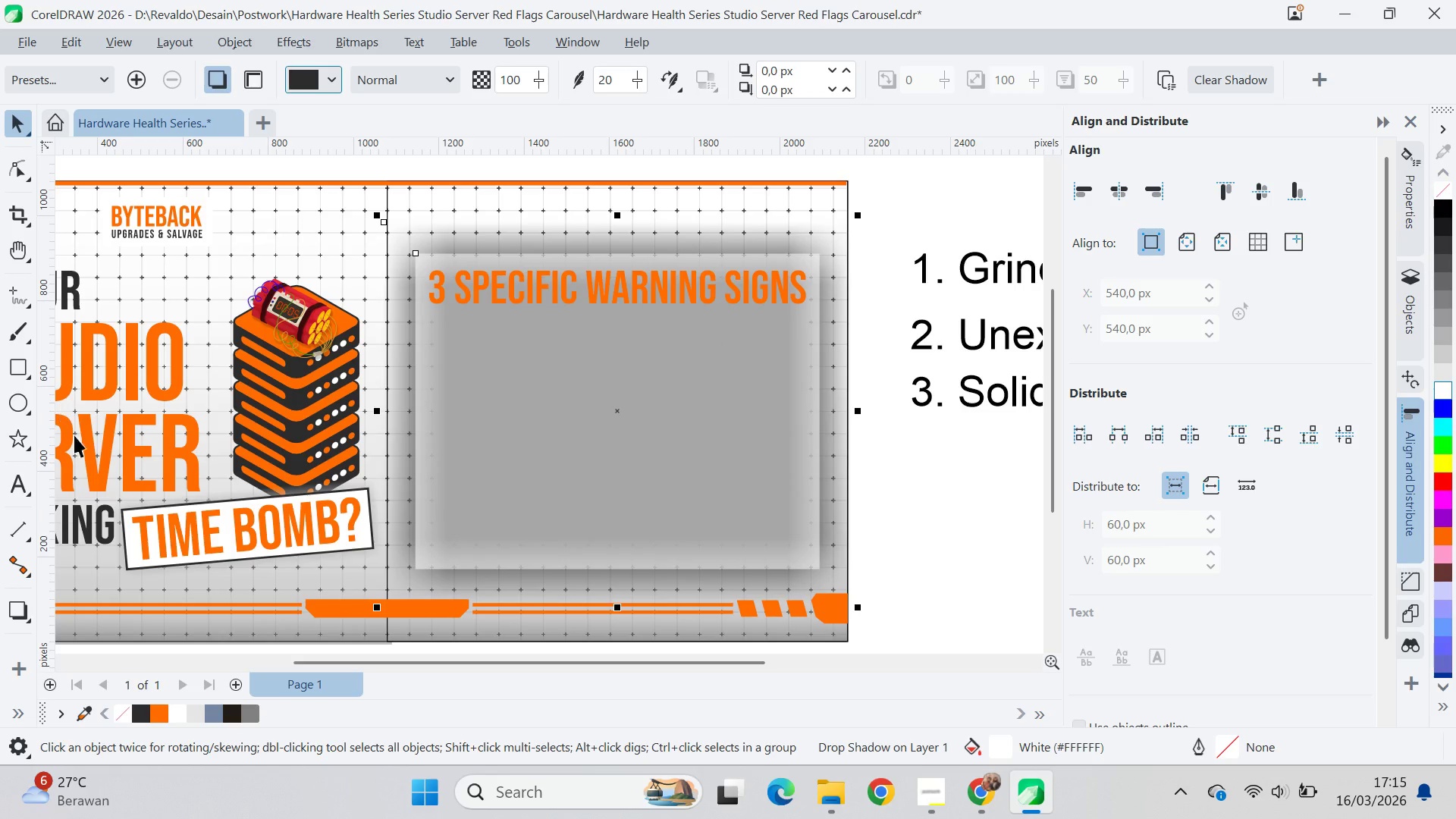 
left_click([17, 608])
 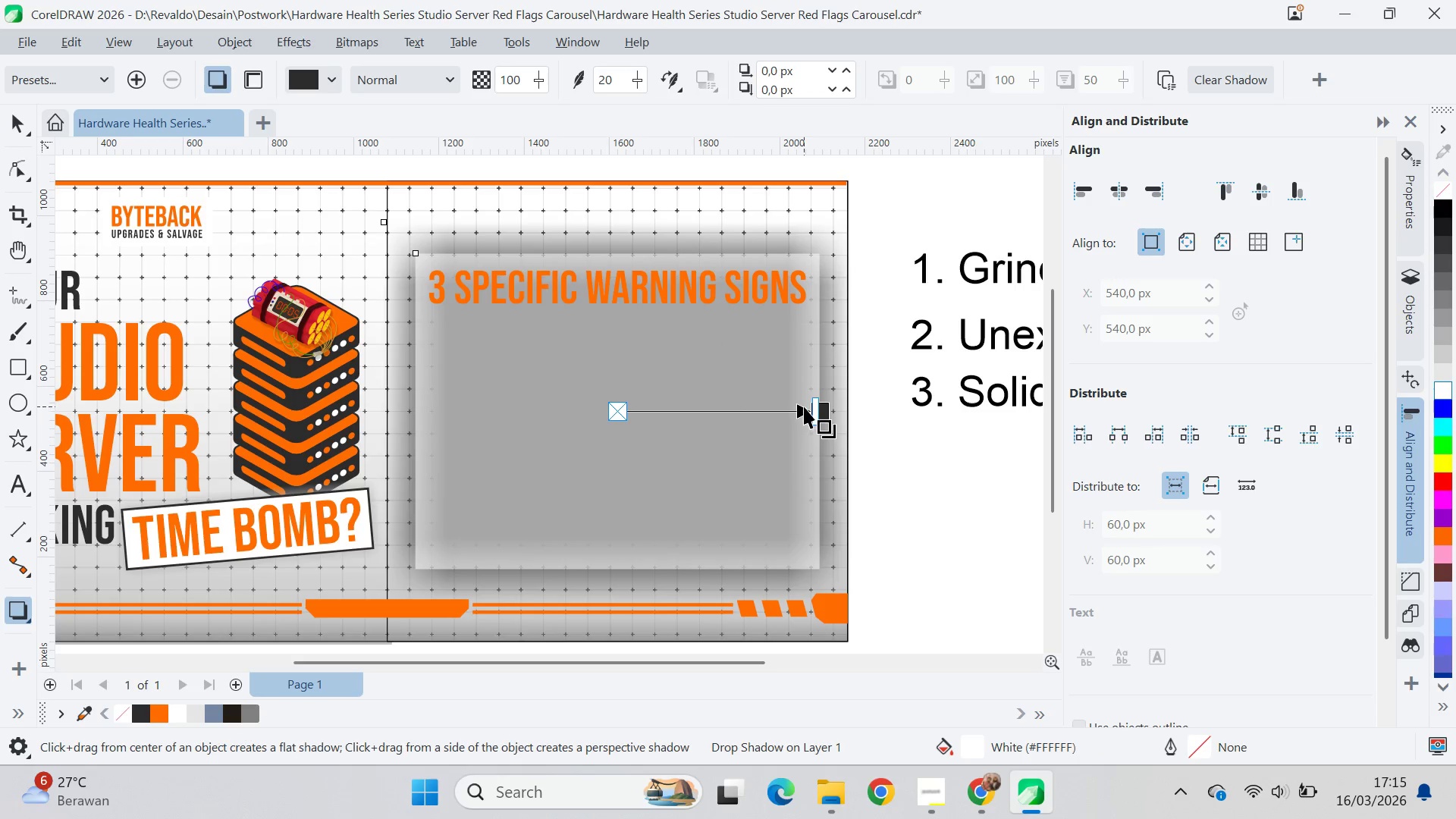 
left_click_drag(start_coordinate=[813, 407], to_coordinate=[679, 428])
 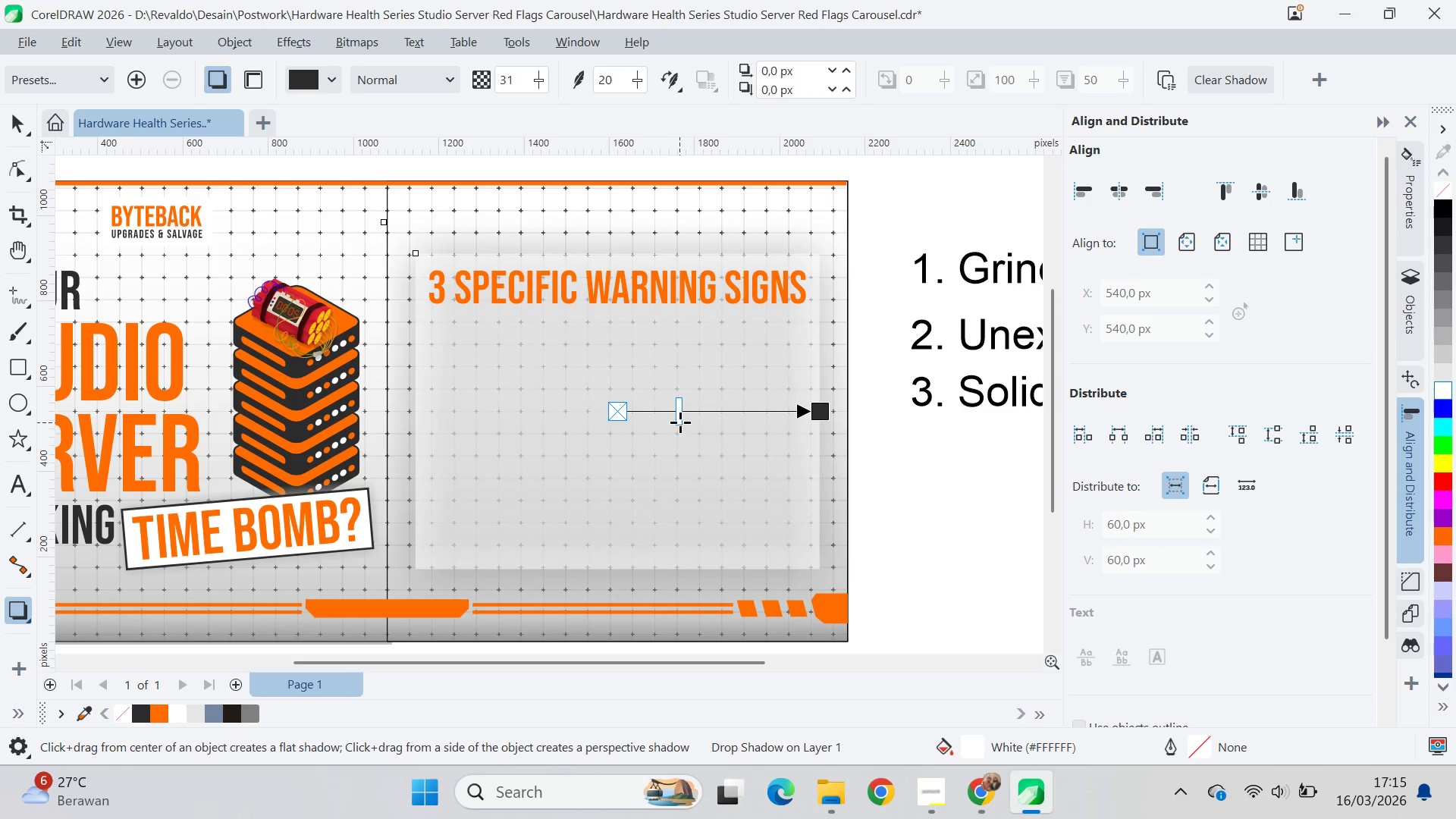 
left_click_drag(start_coordinate=[680, 422], to_coordinate=[723, 419])
 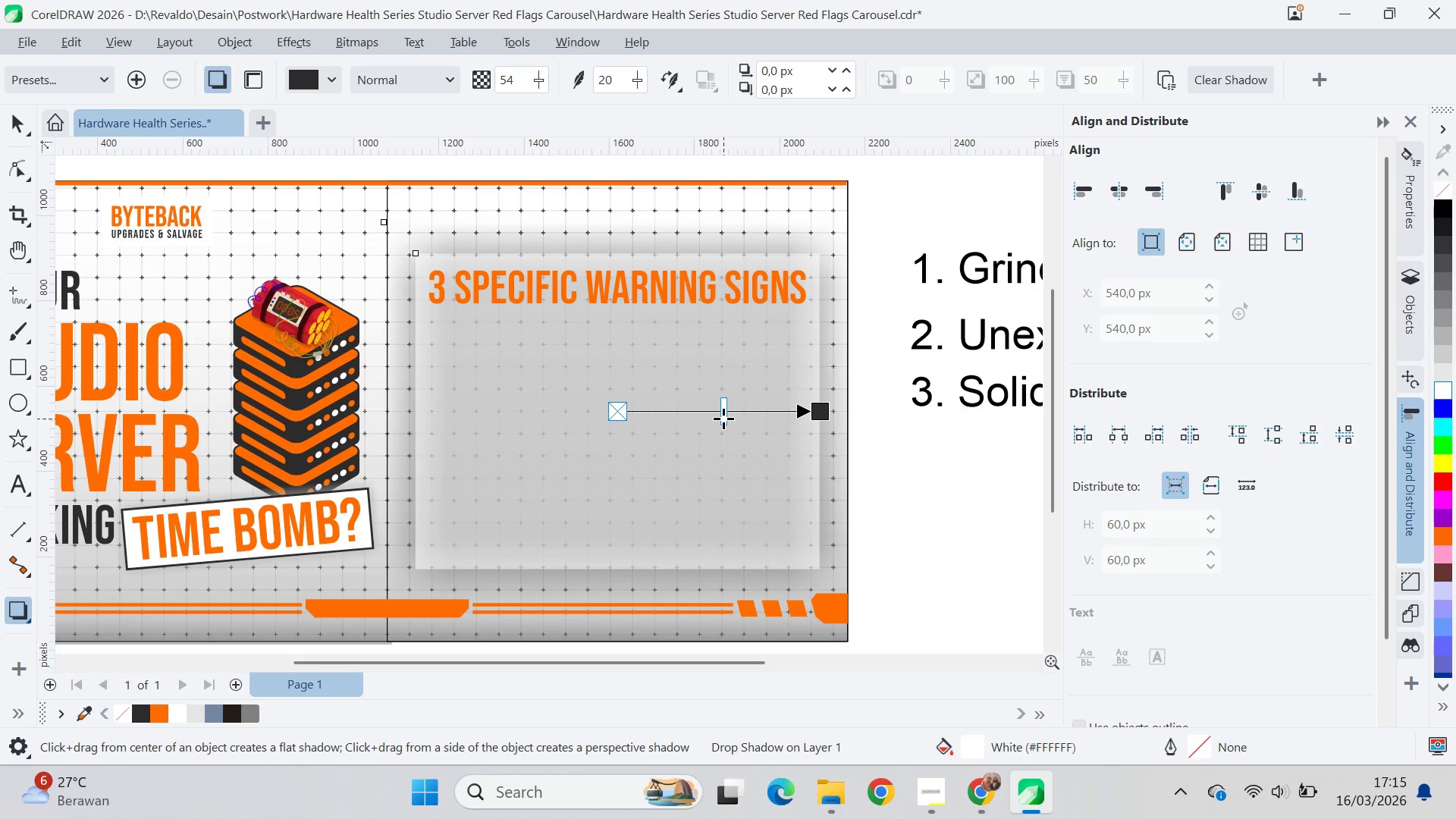 
left_click_drag(start_coordinate=[723, 419], to_coordinate=[669, 414])
 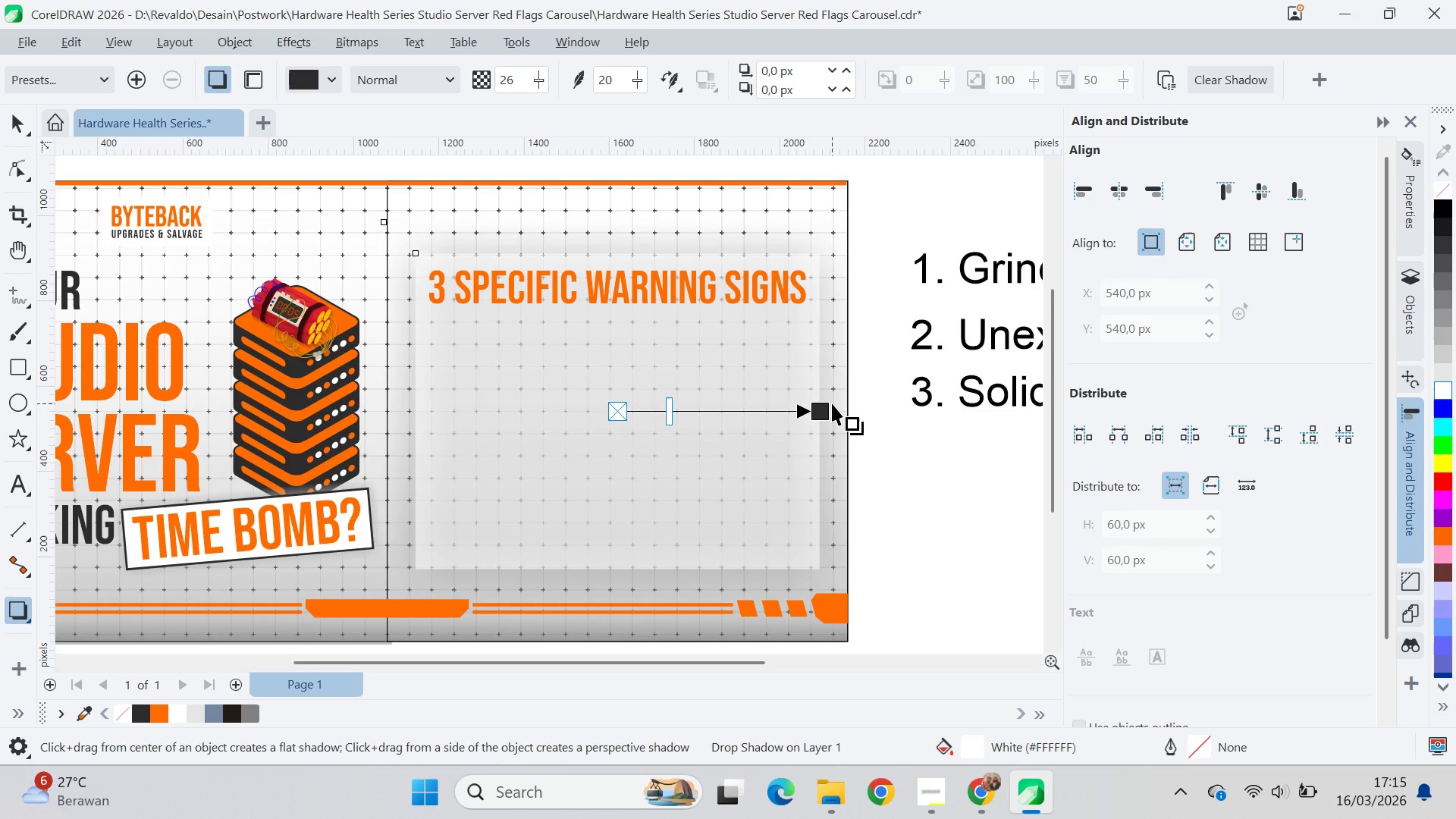 
left_click_drag(start_coordinate=[824, 406], to_coordinate=[699, 410])
 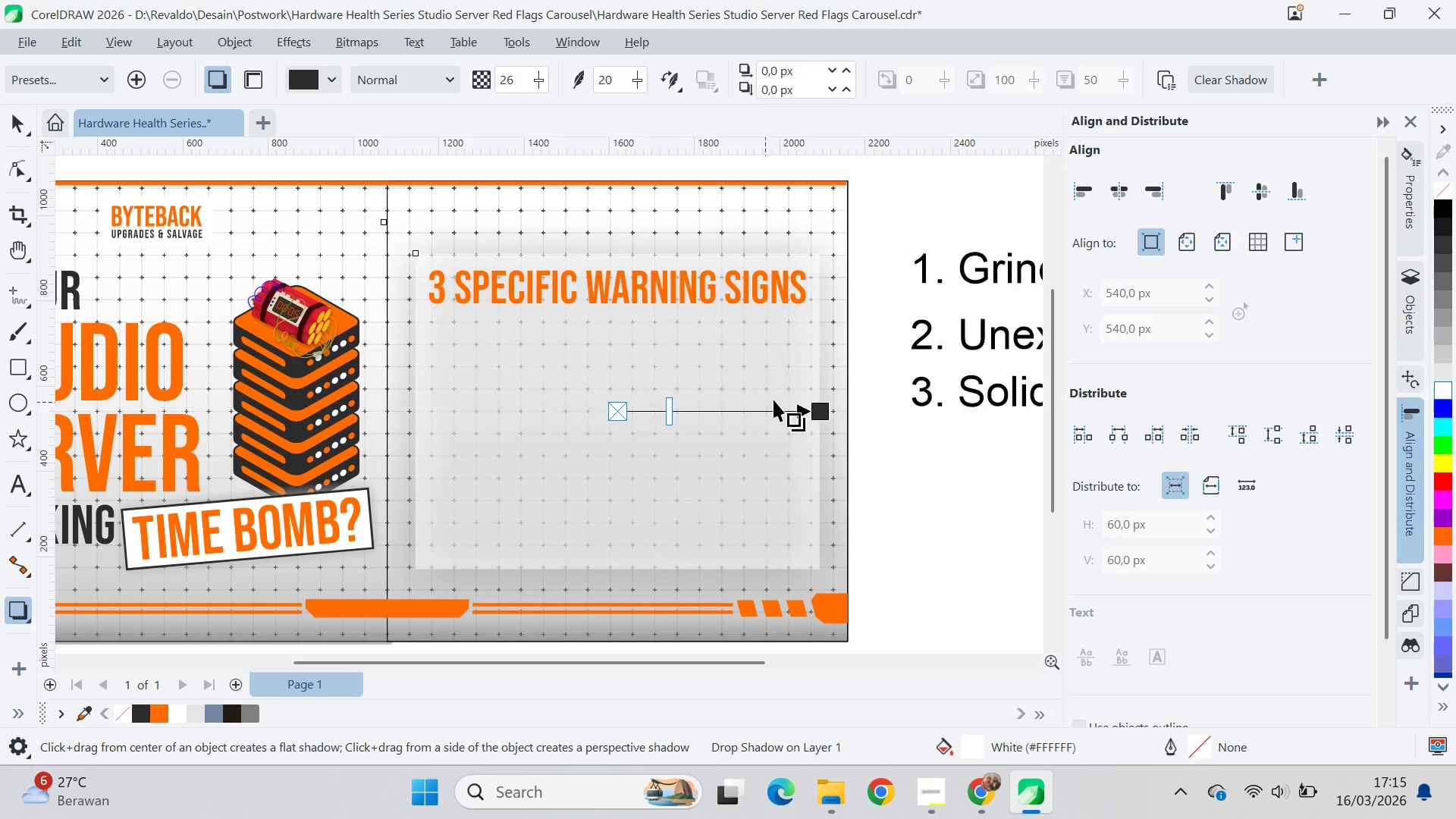 
hold_key(key=ShiftLeft, duration=0.75)
 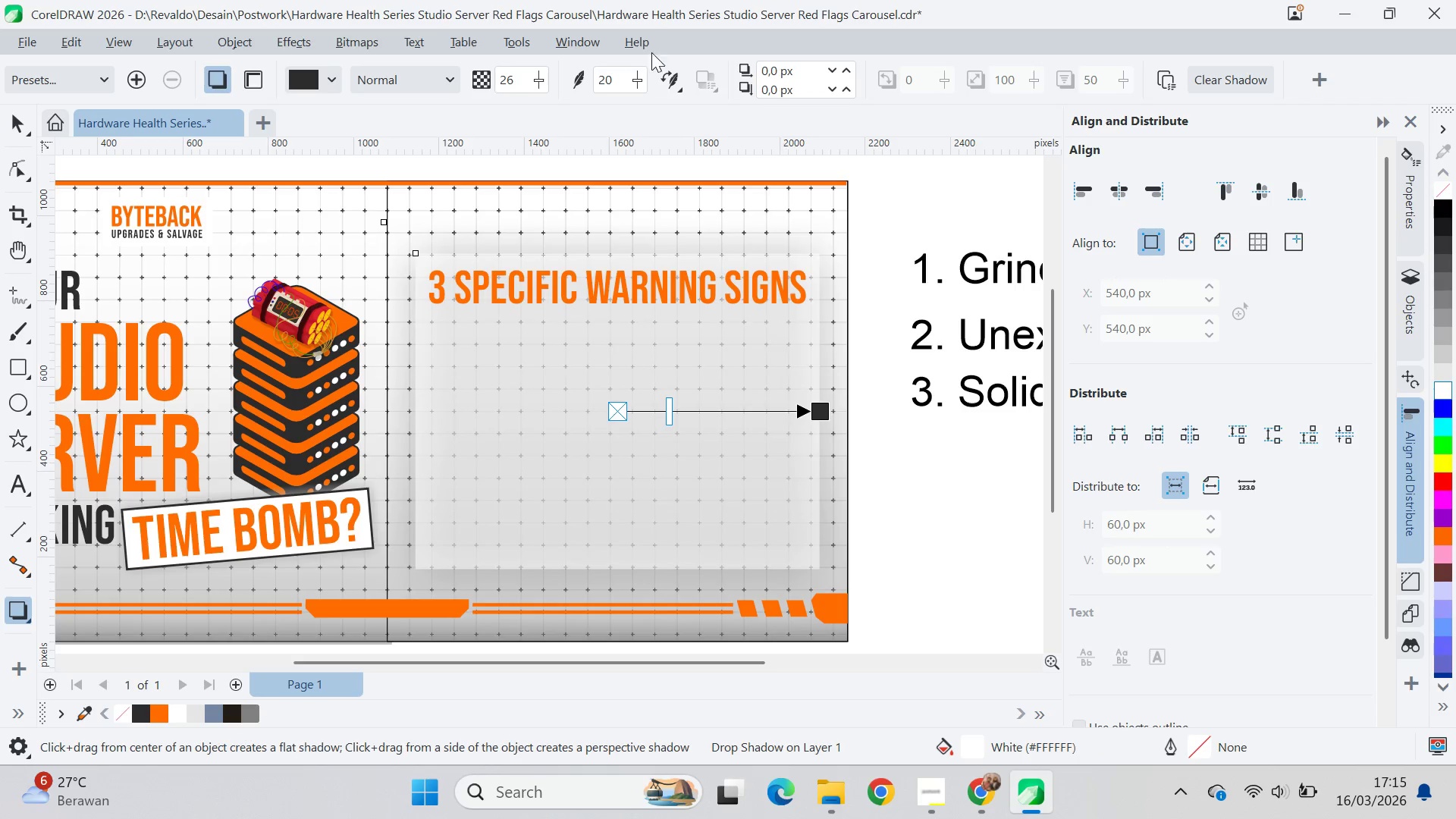 
left_click_drag(start_coordinate=[642, 77], to_coordinate=[629, 83])
 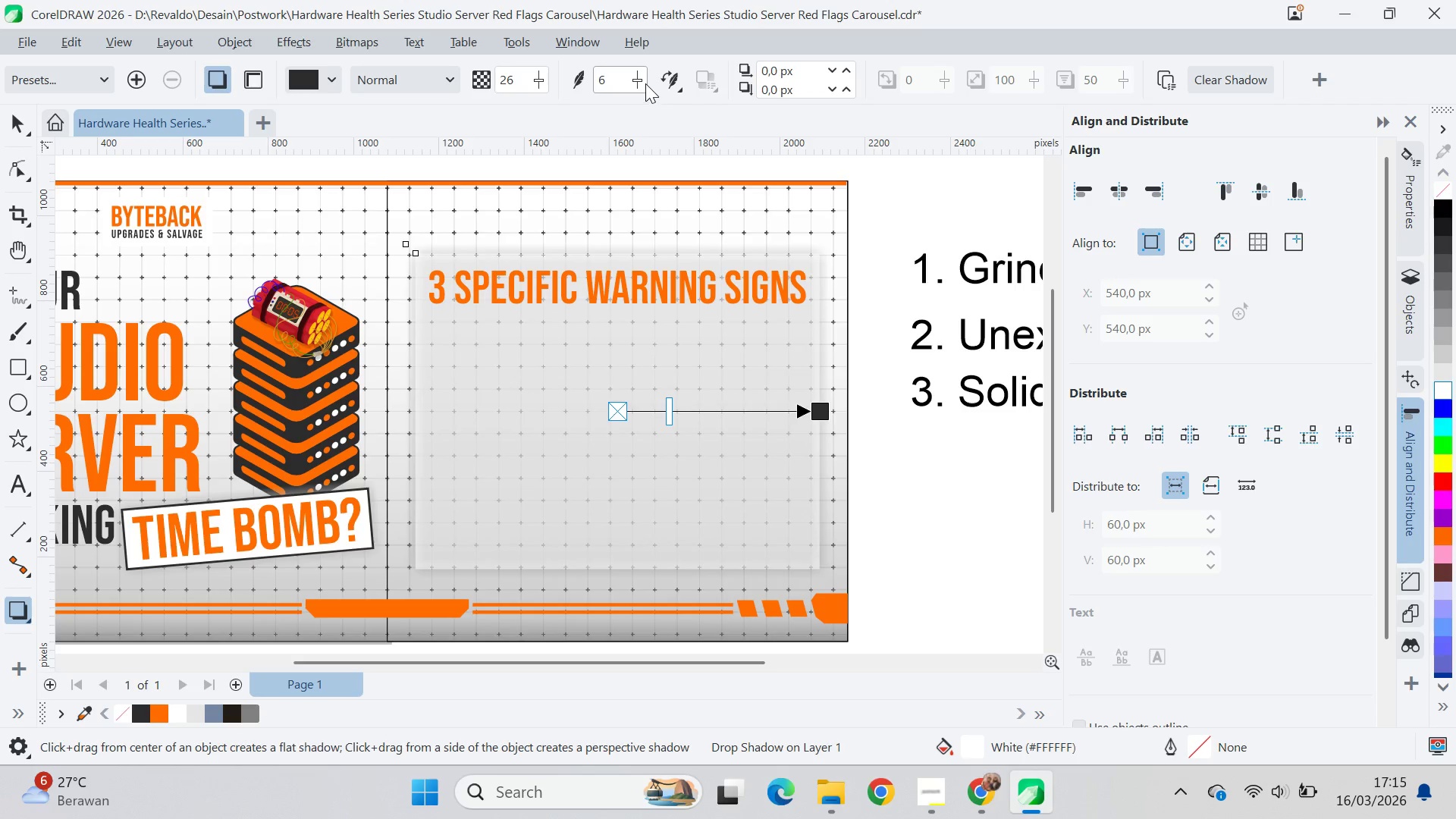 
left_click_drag(start_coordinate=[645, 83], to_coordinate=[655, 87])
 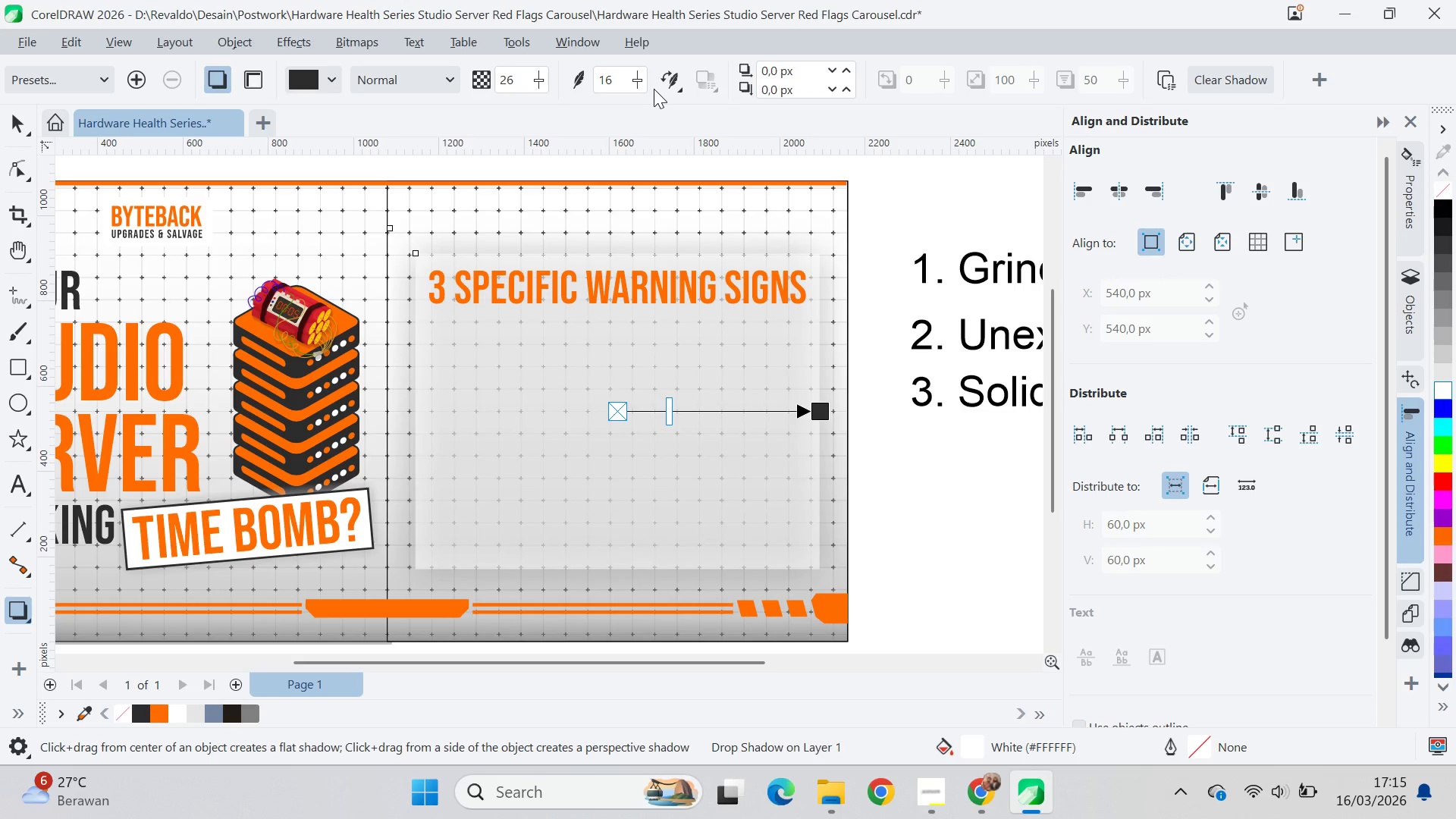 
key(V)
 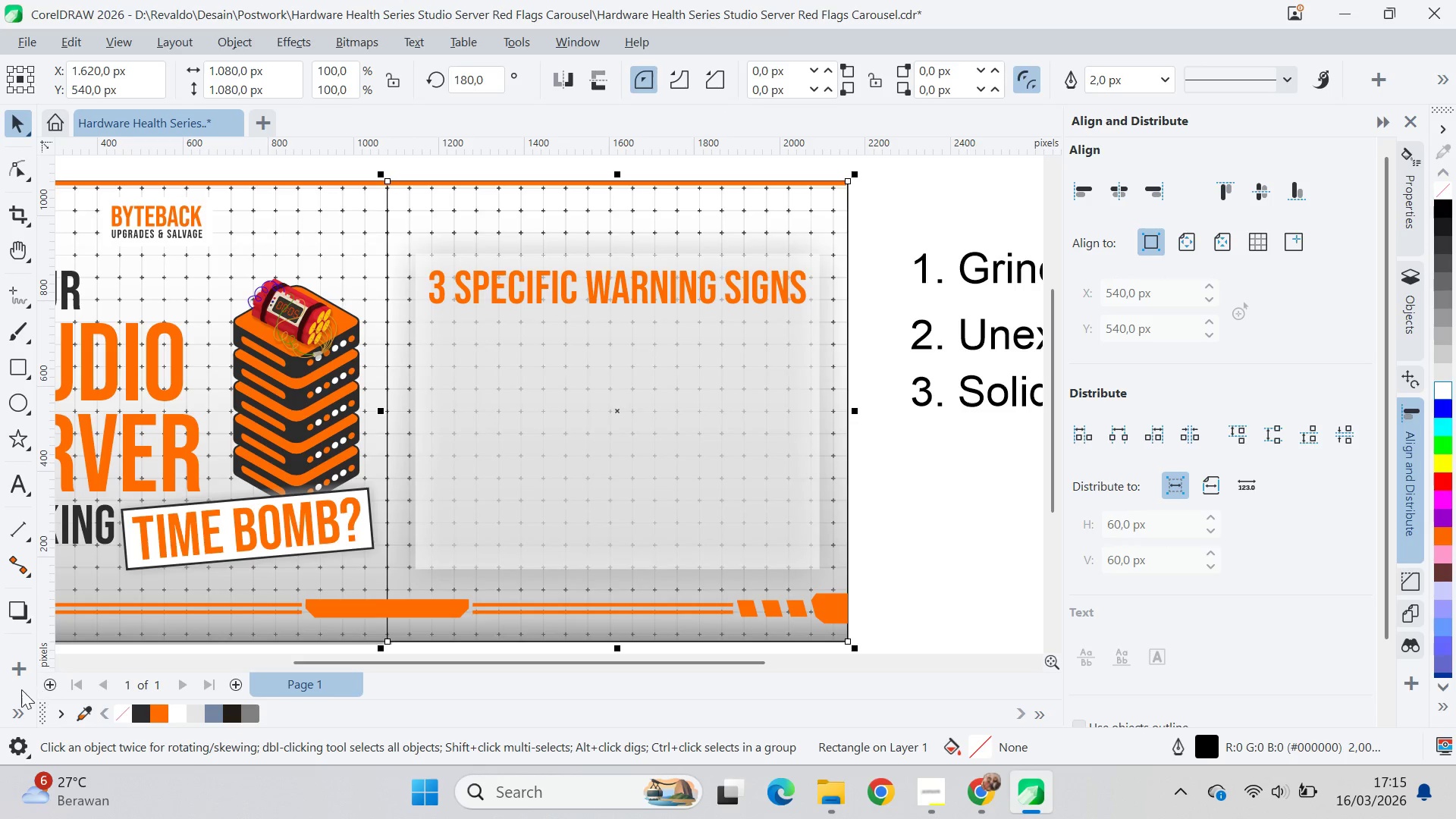 
left_click([672, 447])
 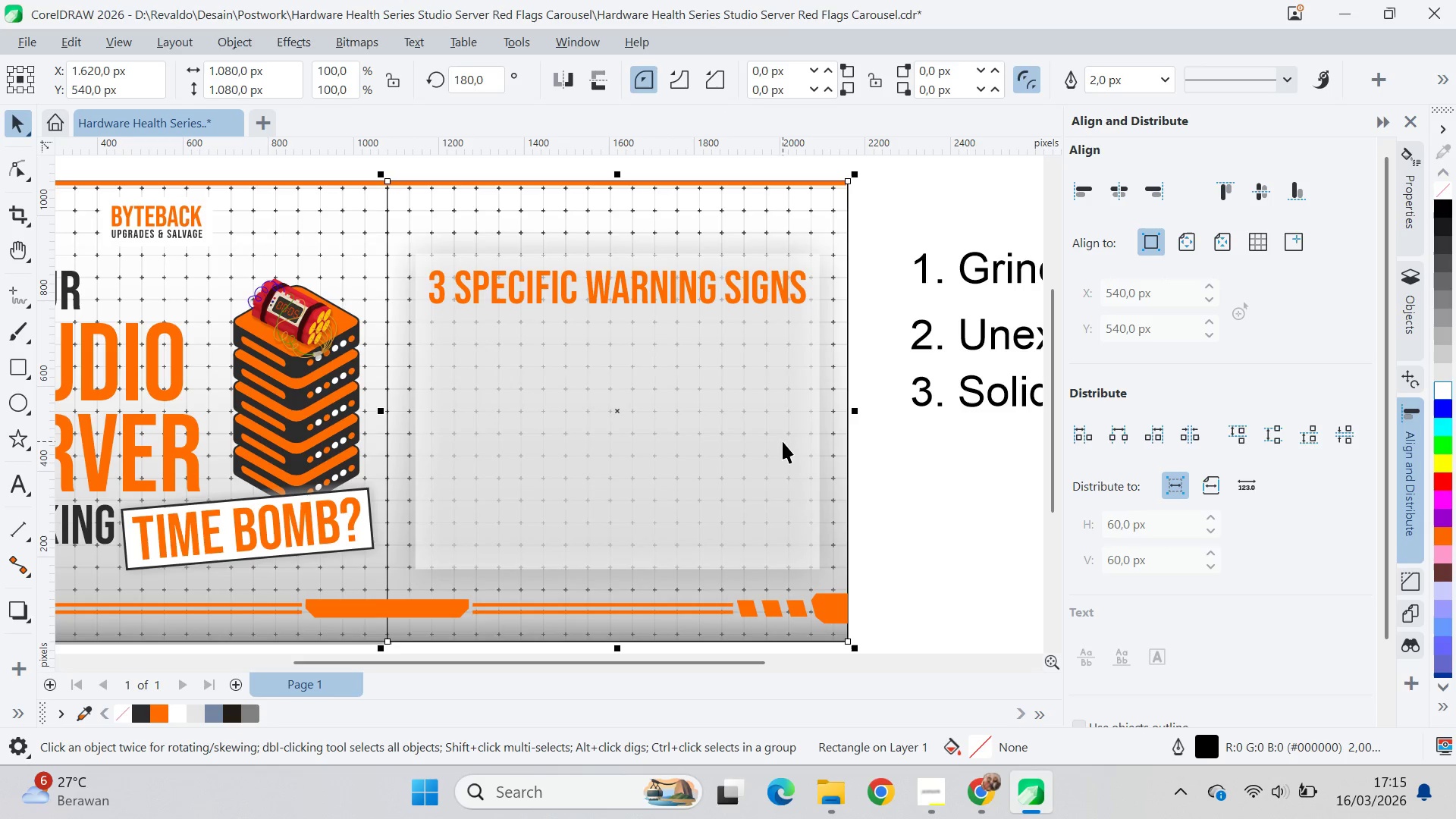 
double_click([803, 423])
 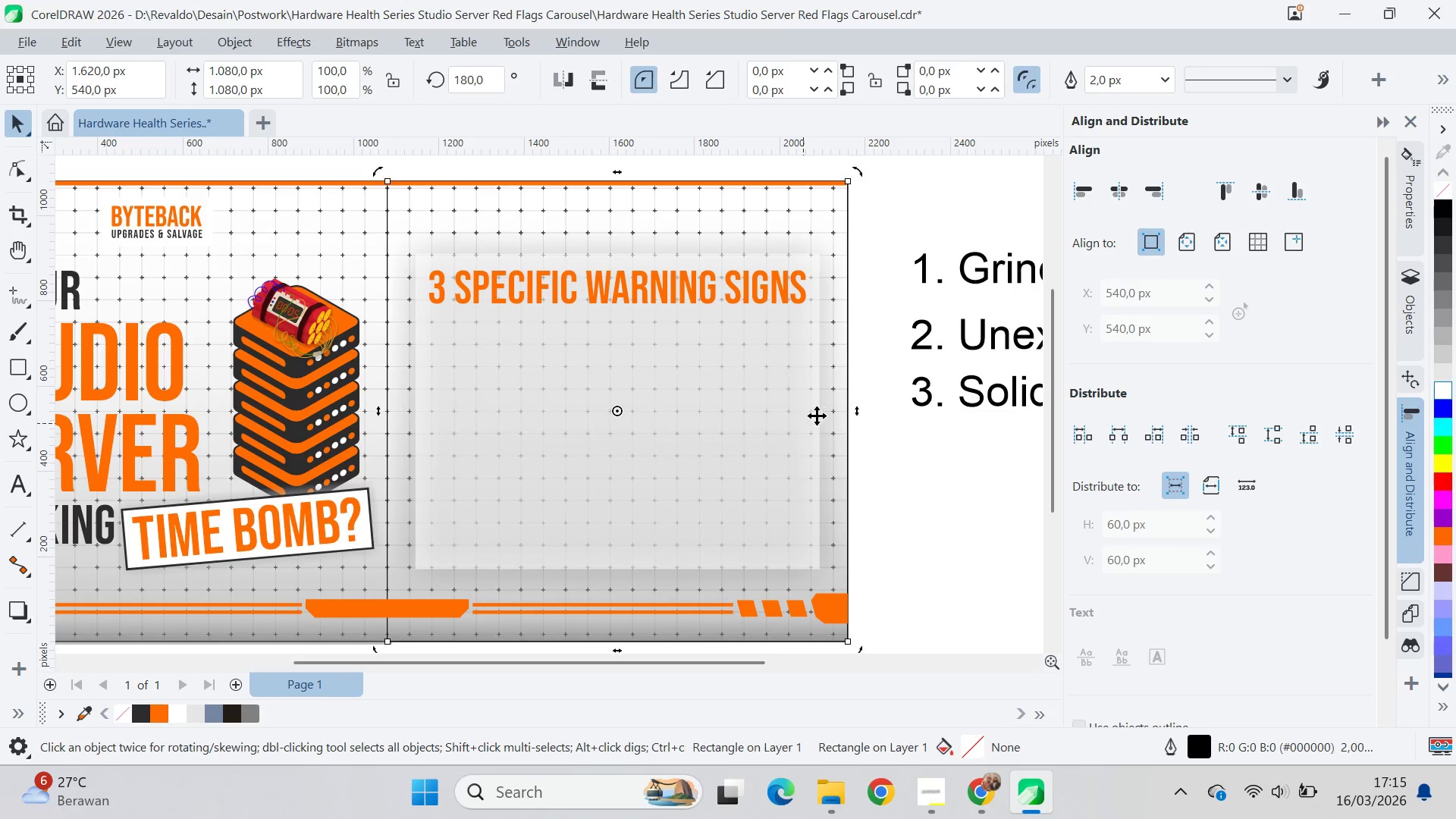 
triple_click([830, 410])
 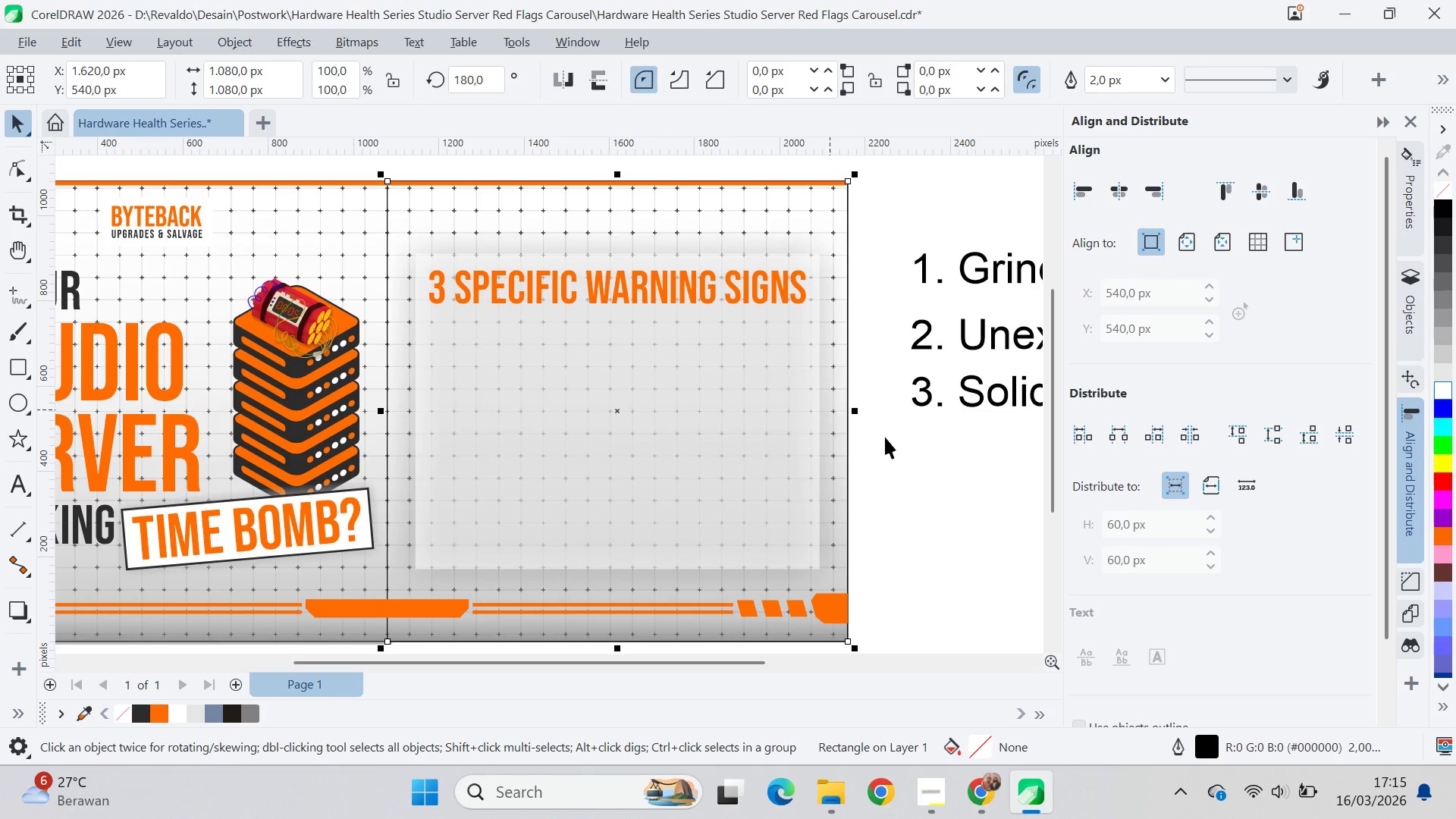 
key(Control+Z)
 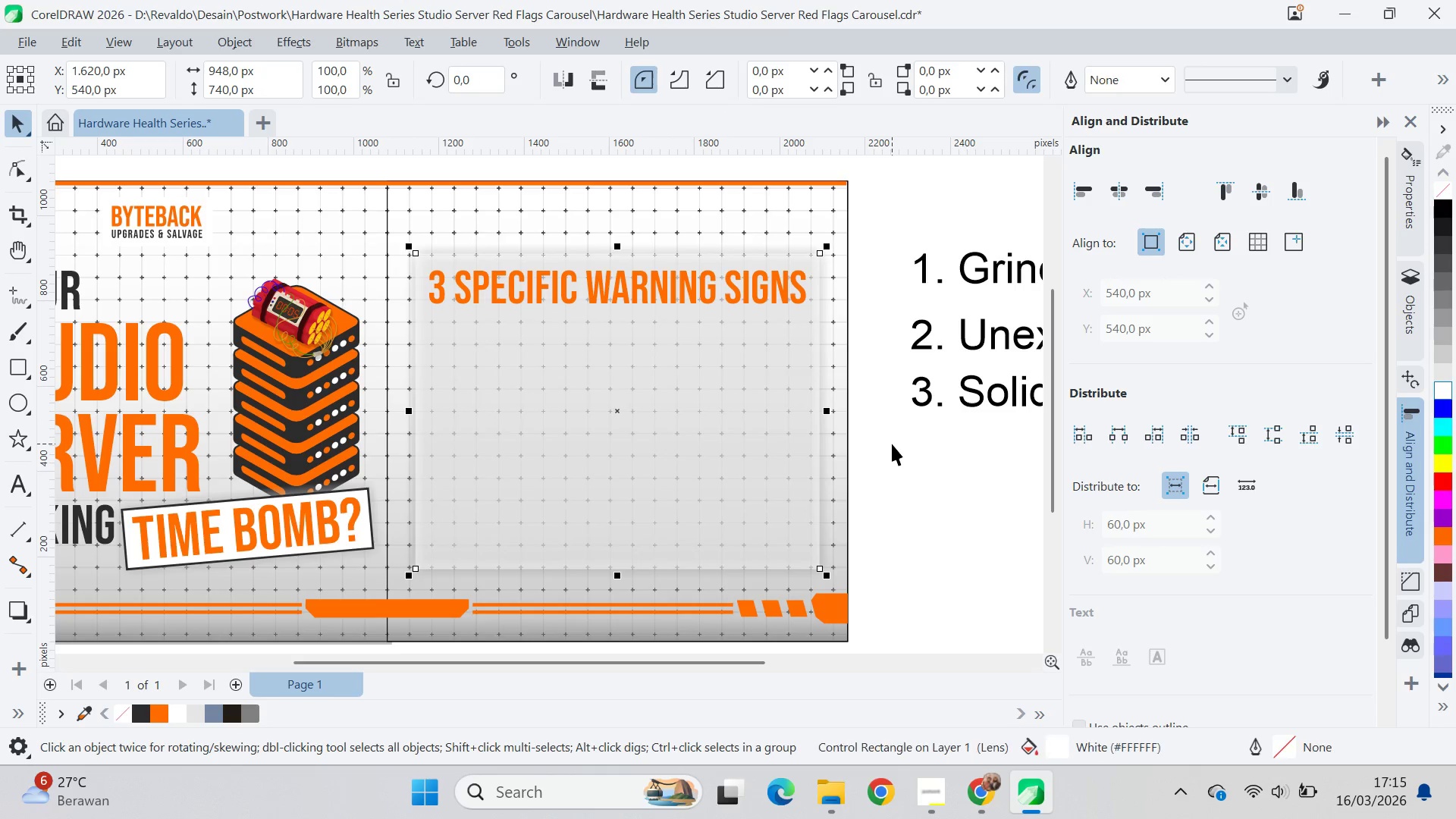 
key(Control+Z)
 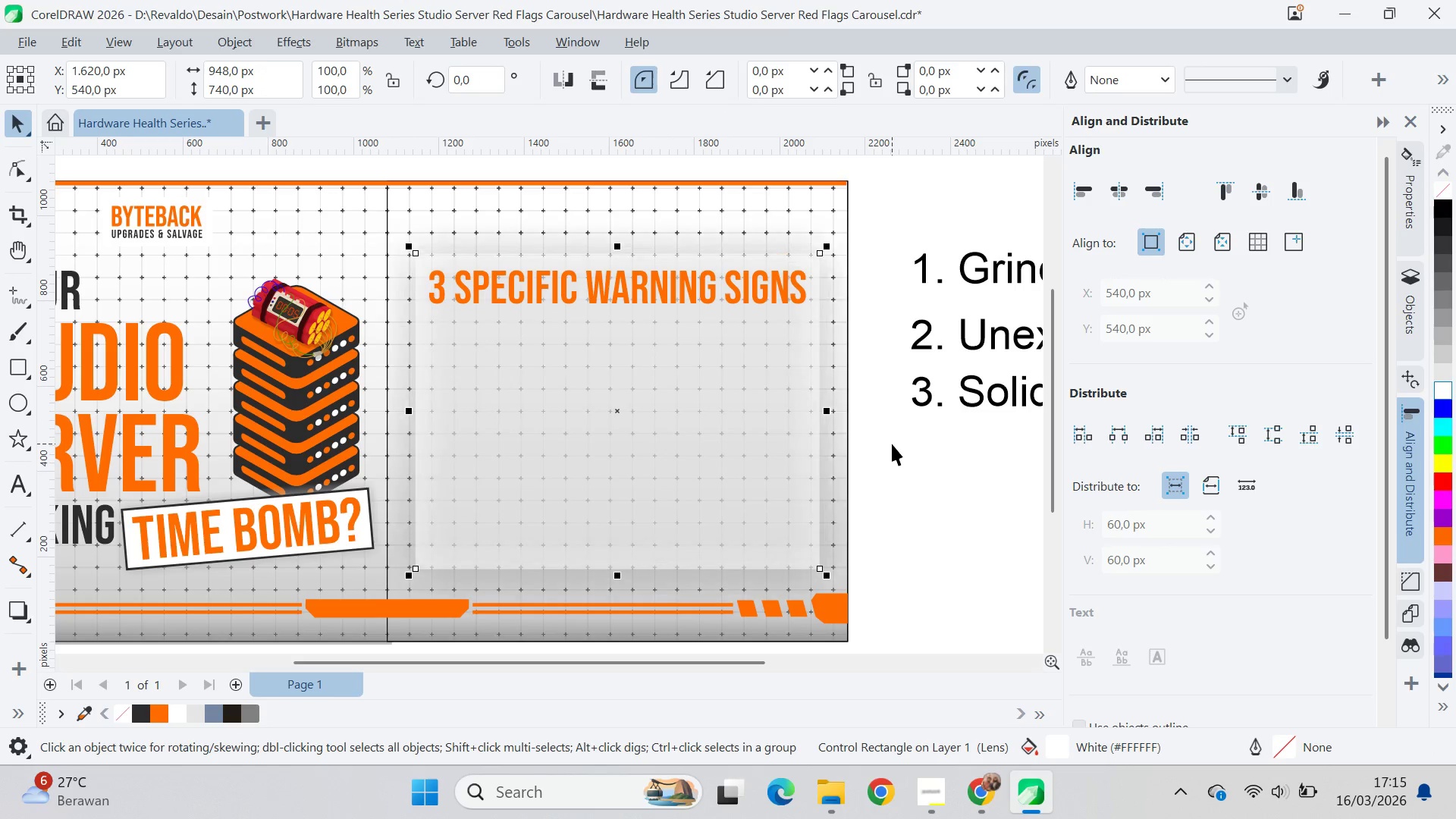 
key(Control+Z)
 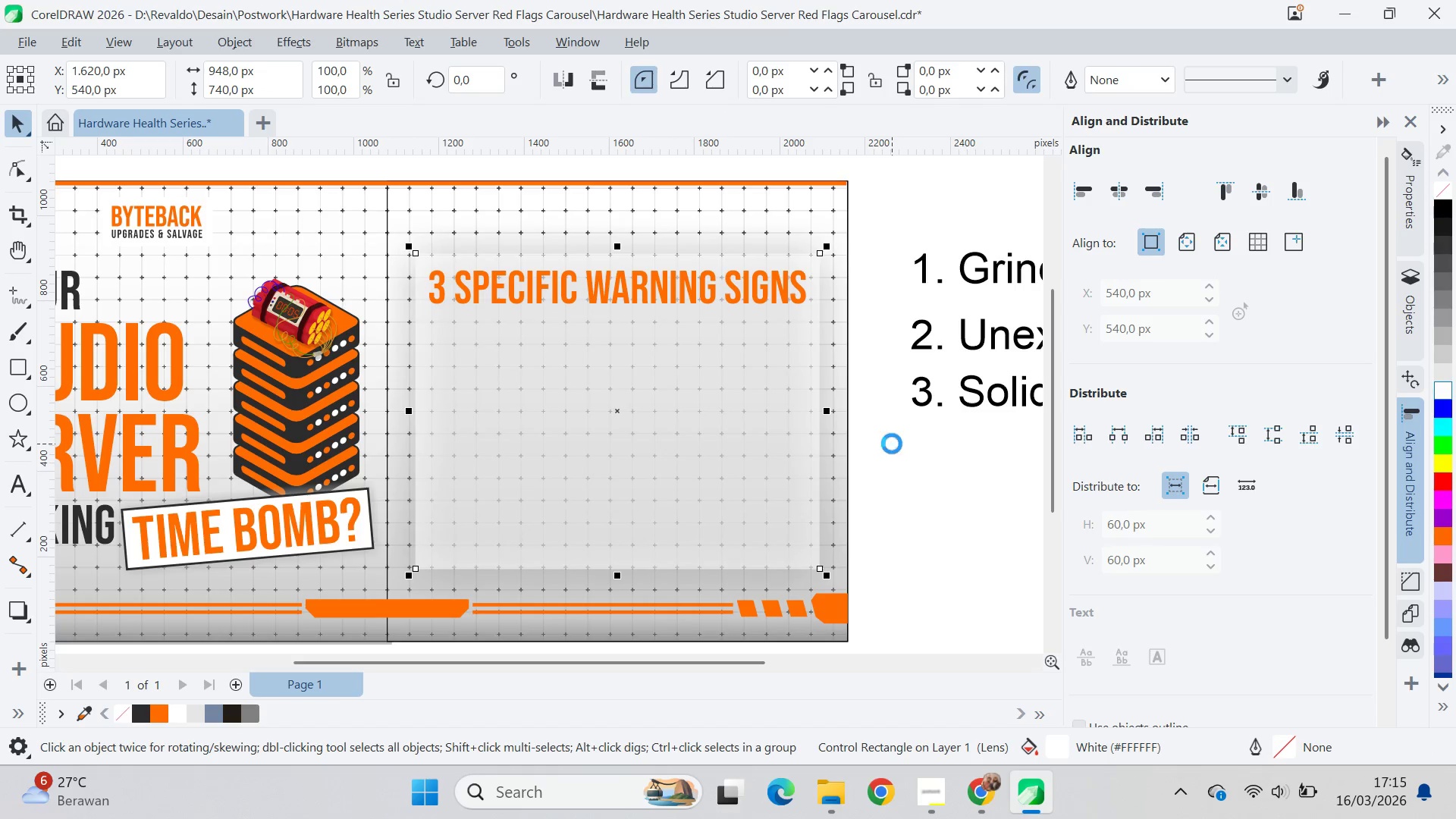 
key(Control+Z)
 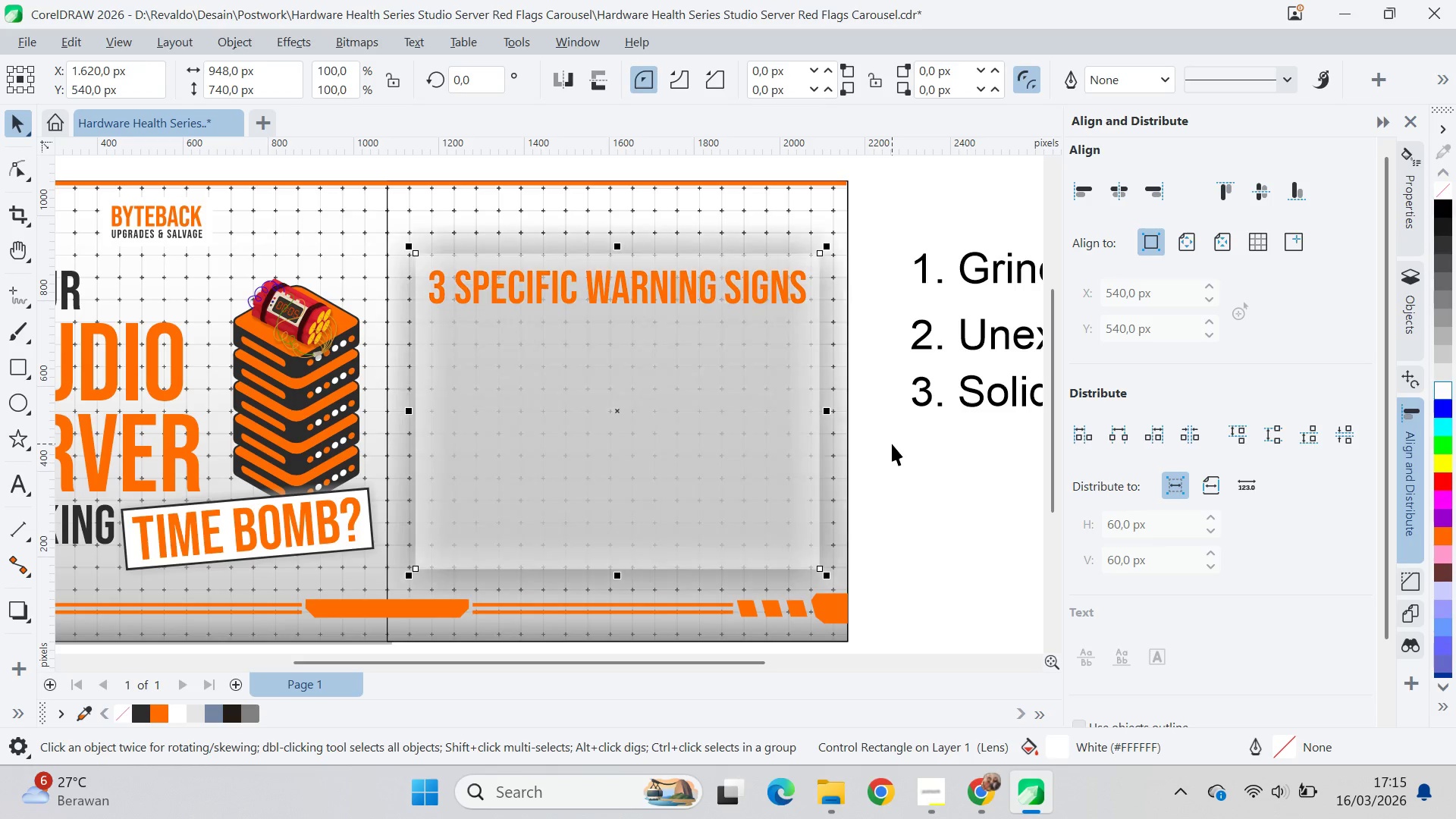 
key(Control+Z)
 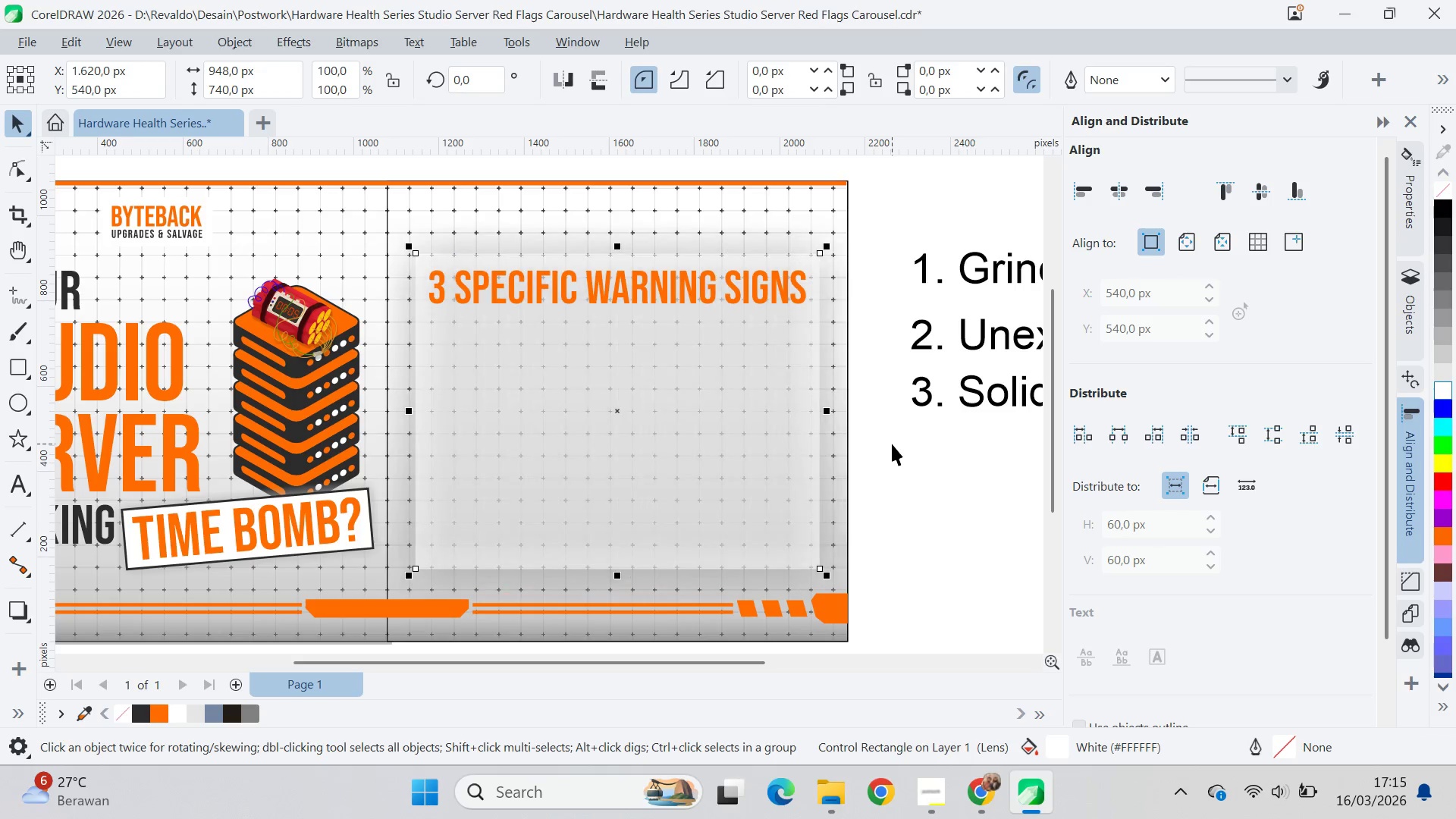 
key(Control+Z)
 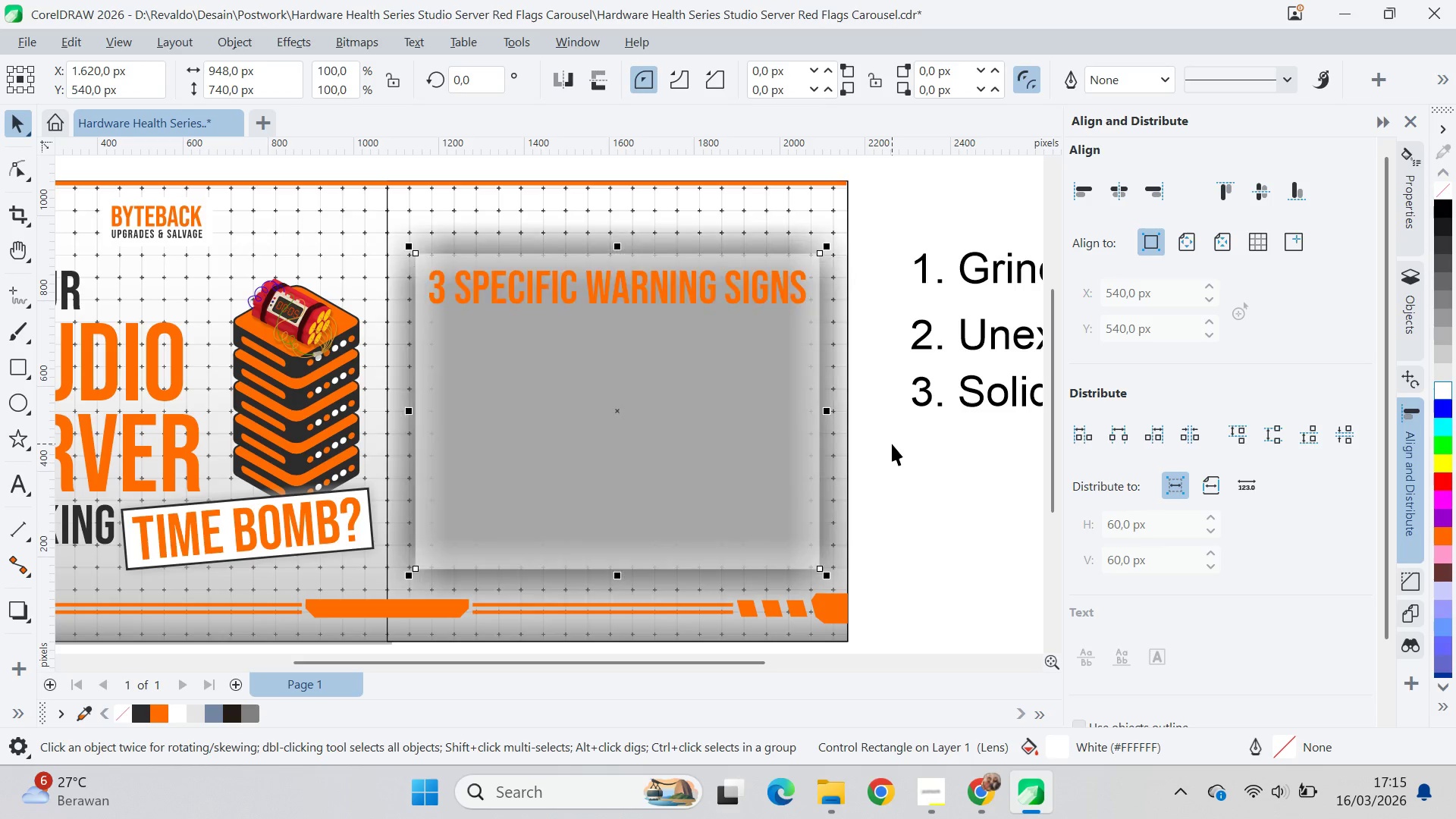 
key(Control+Z)
 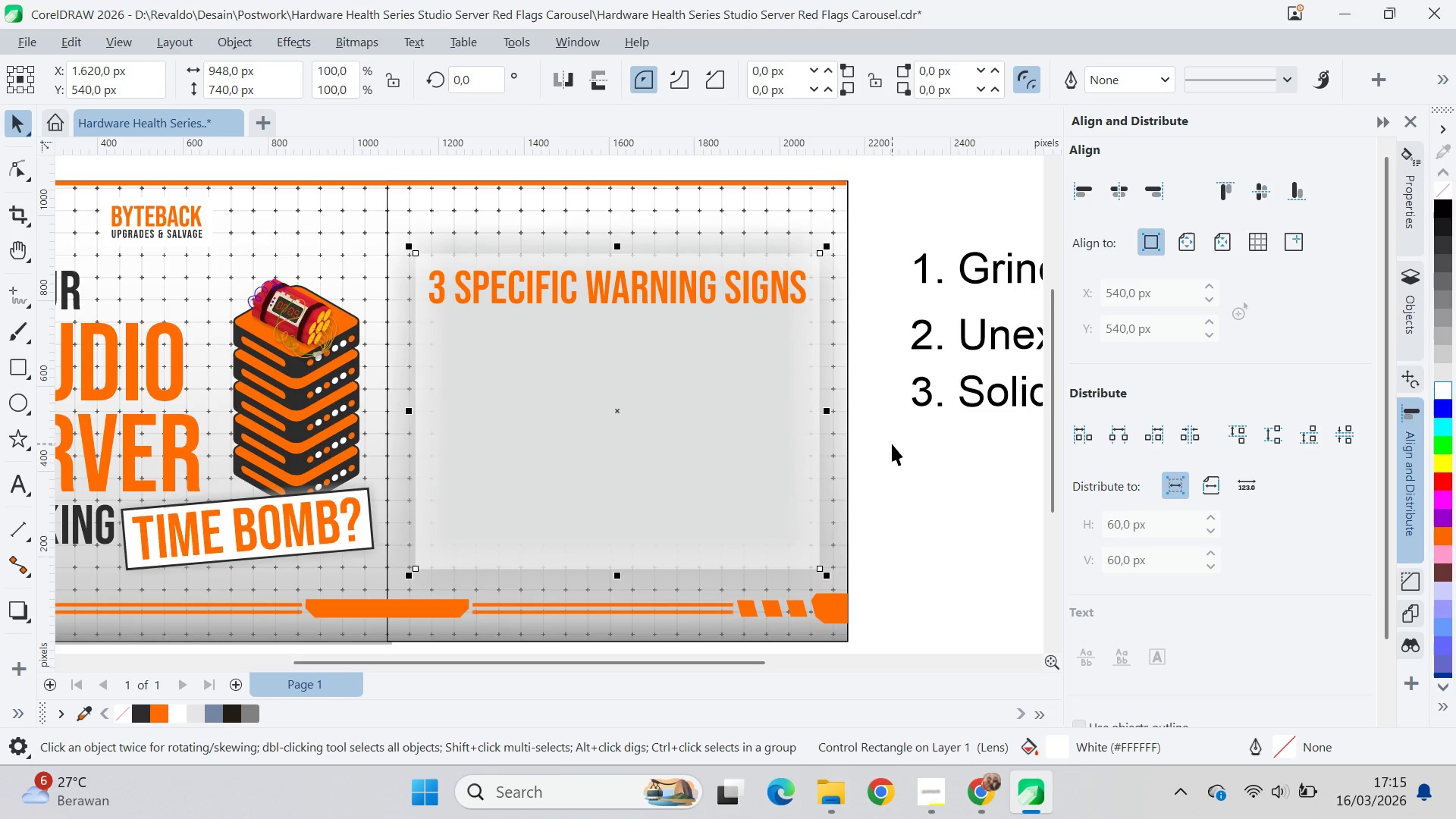 
key(Control+Z)
 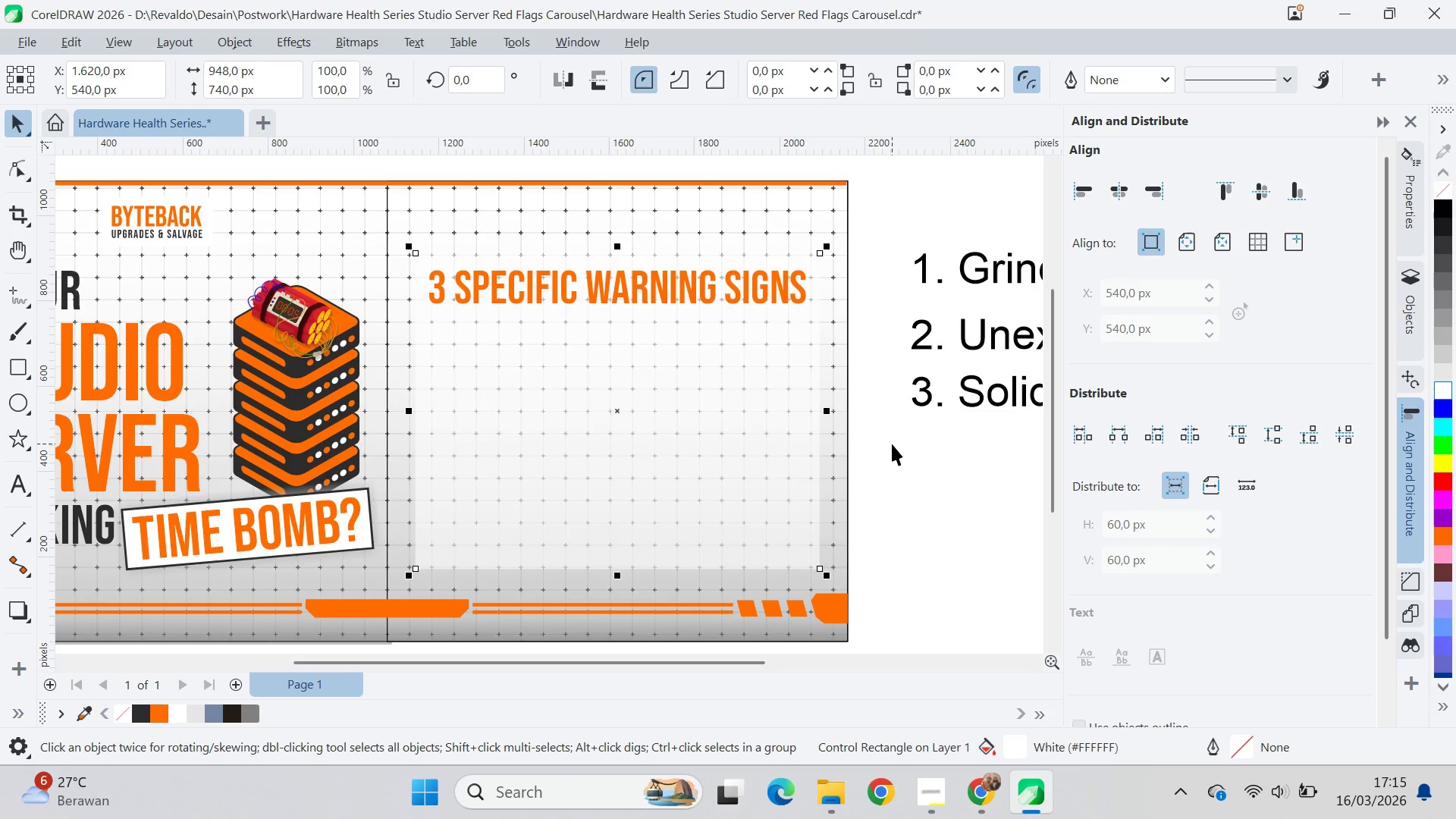 
key(Control+Z)
 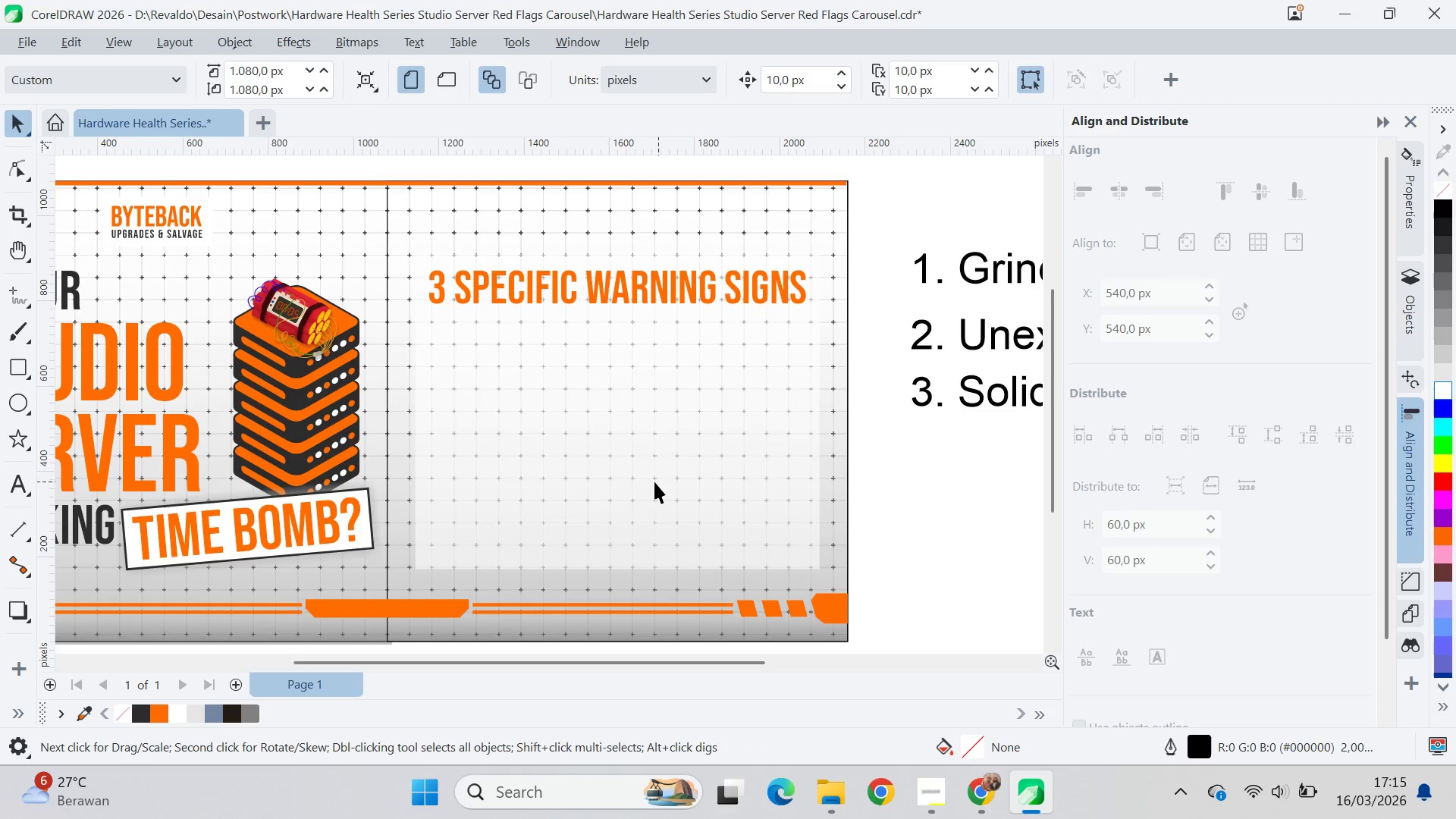 
left_click([653, 480])
 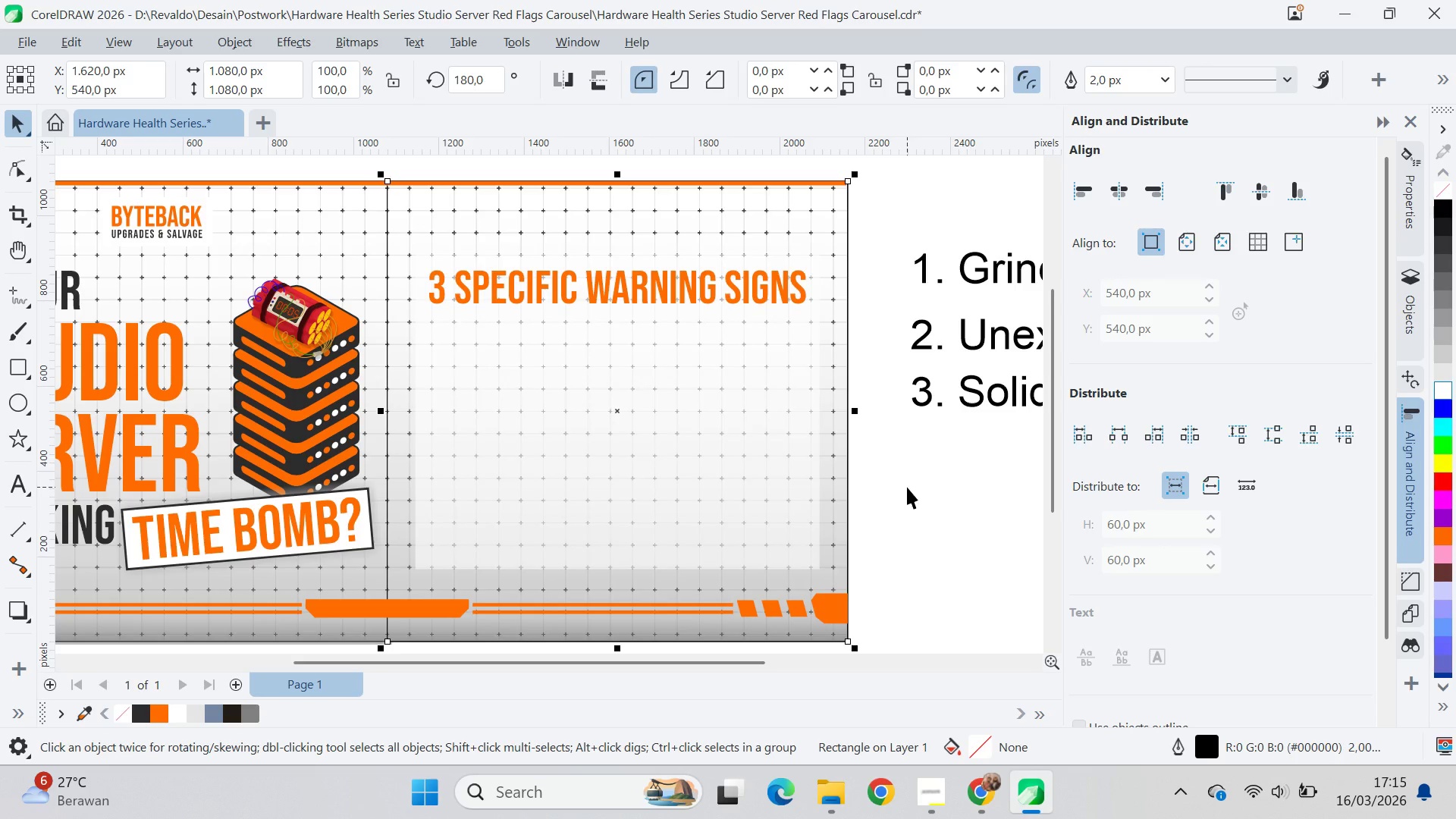 
left_click([912, 488])
 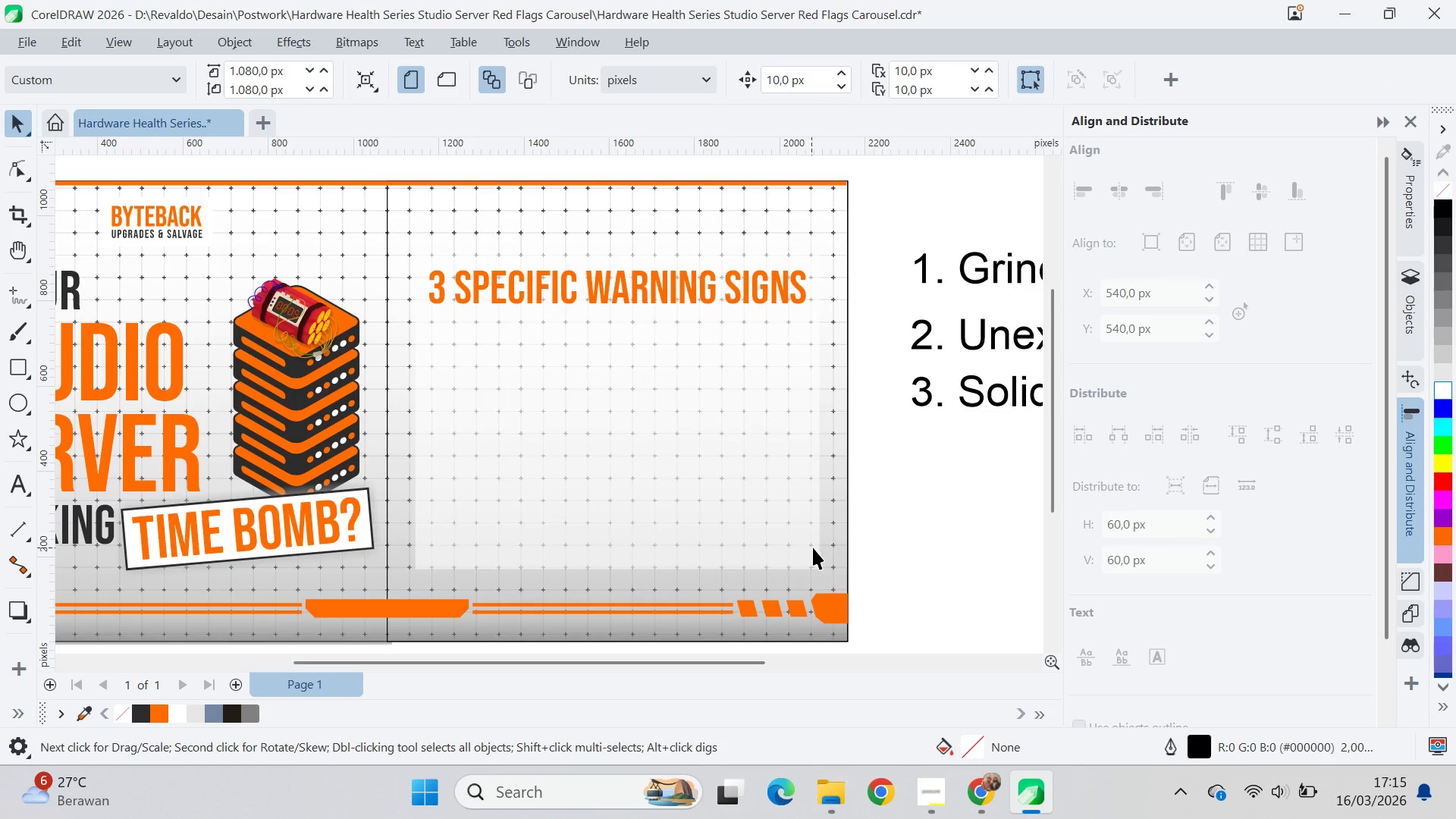 
left_click([817, 548])
 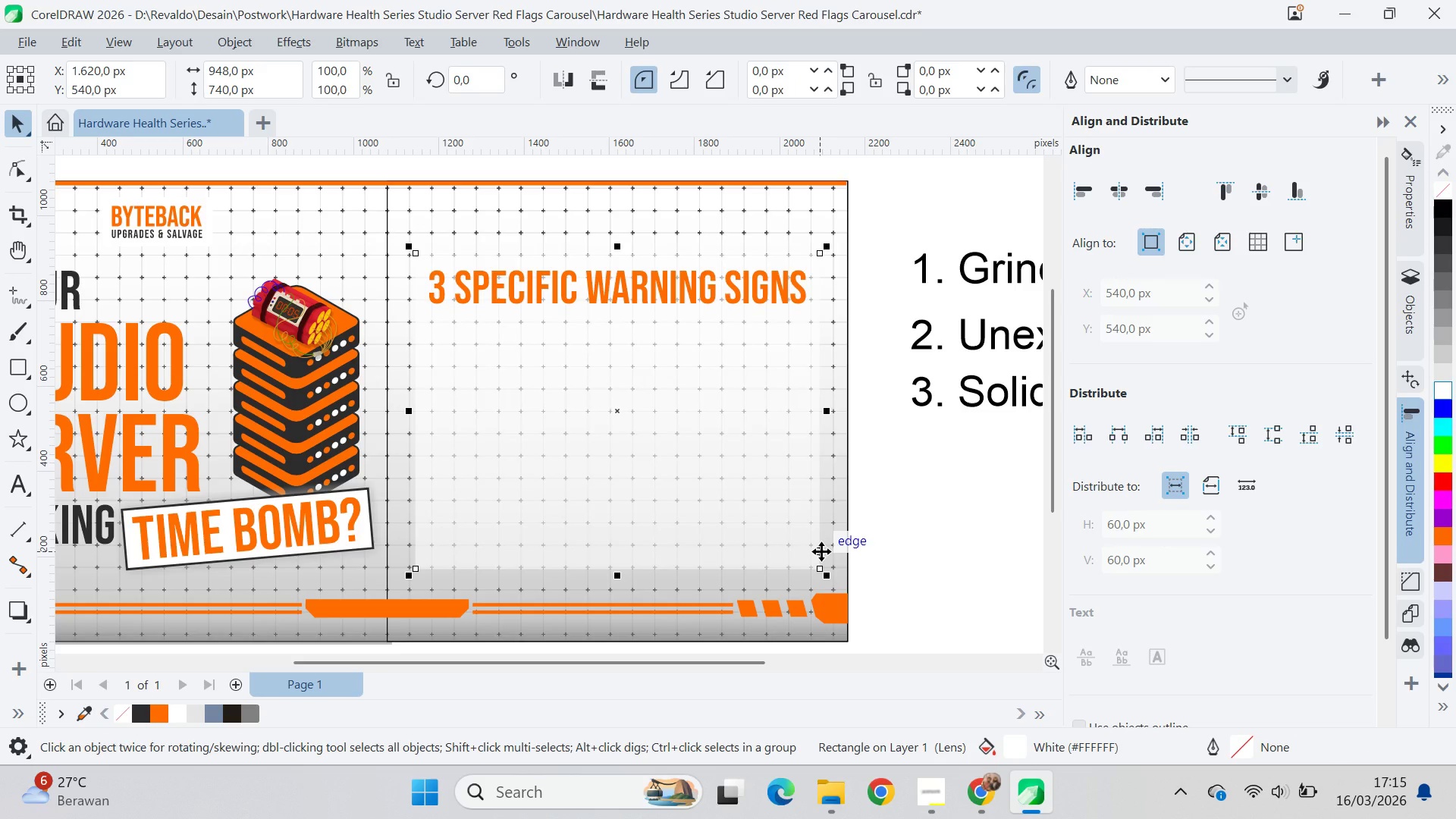 
hold_key(key=ShiftLeft, duration=1.16)
 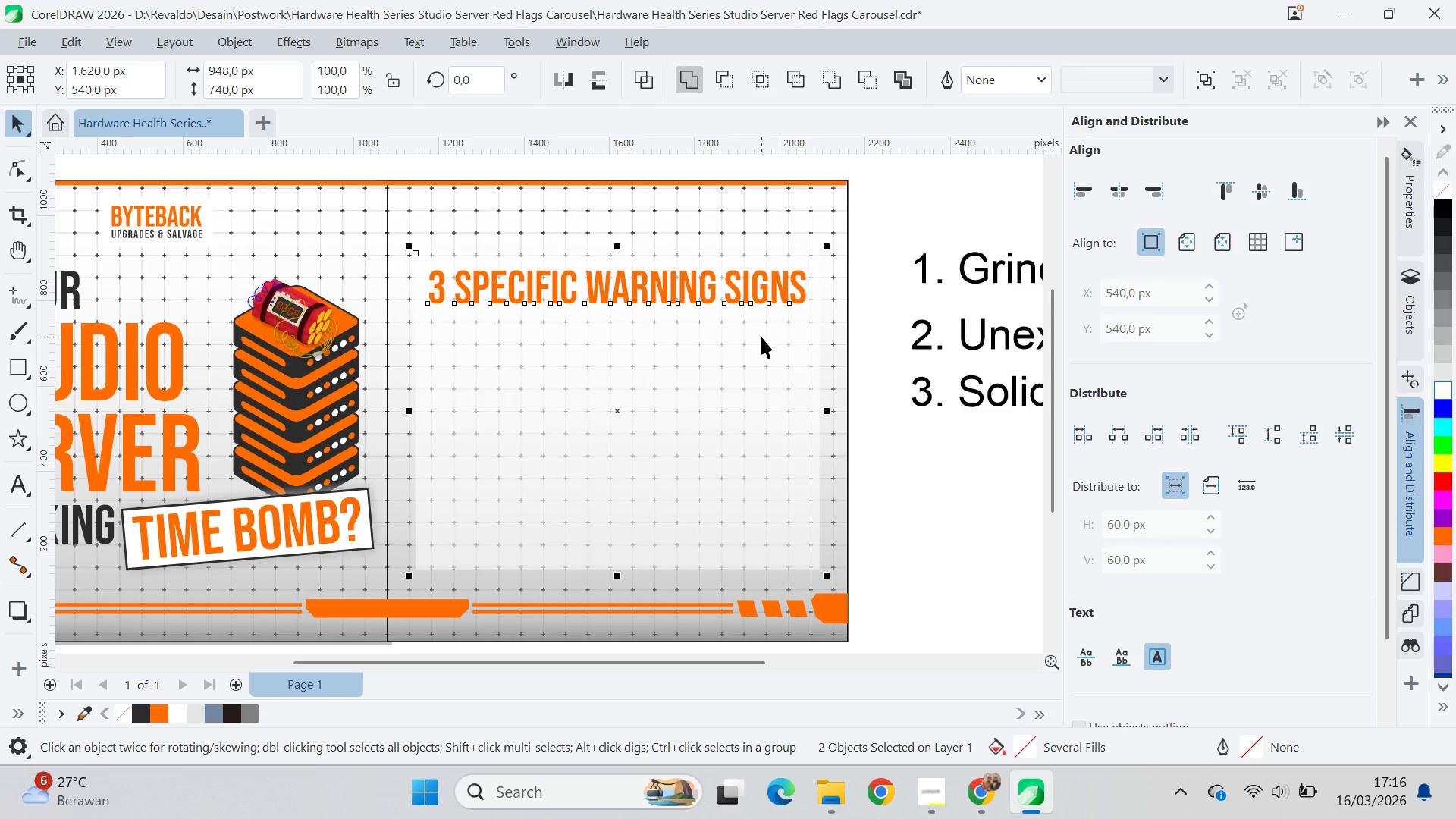 
key(Shift+PageUp)
 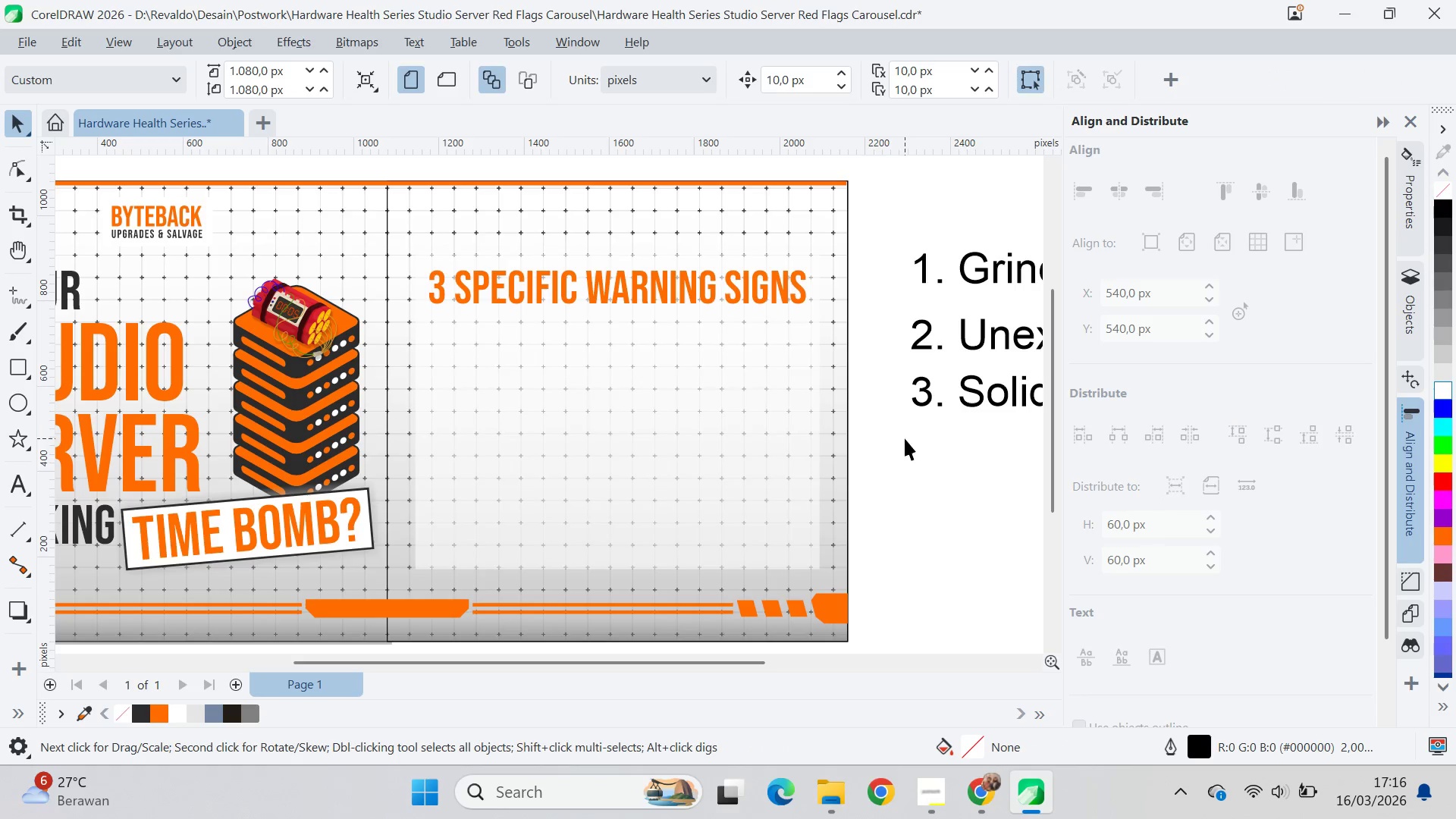 
left_click([723, 406])
 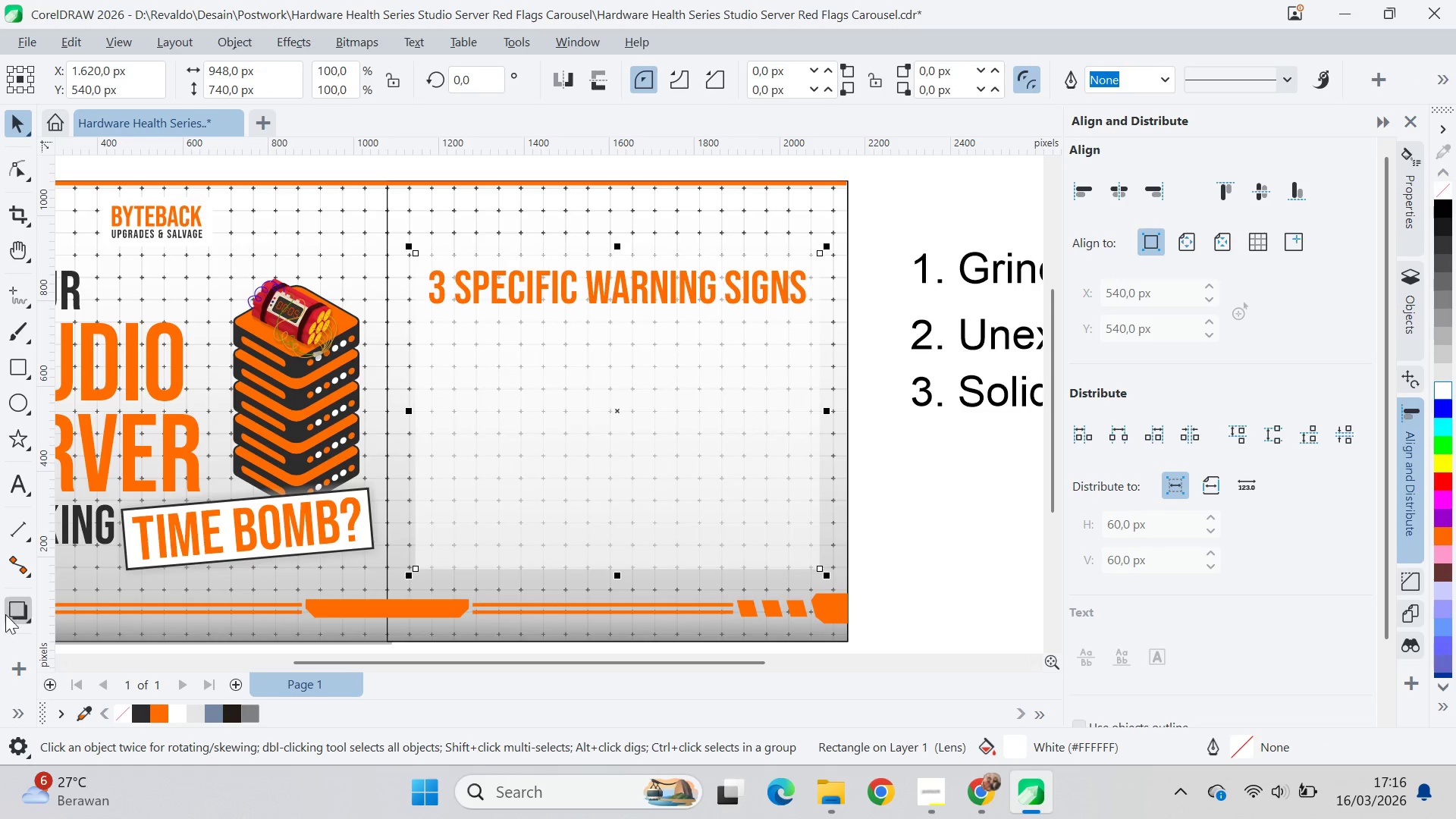 
left_click_drag(start_coordinate=[17, 705], to_coordinate=[19, 709])
 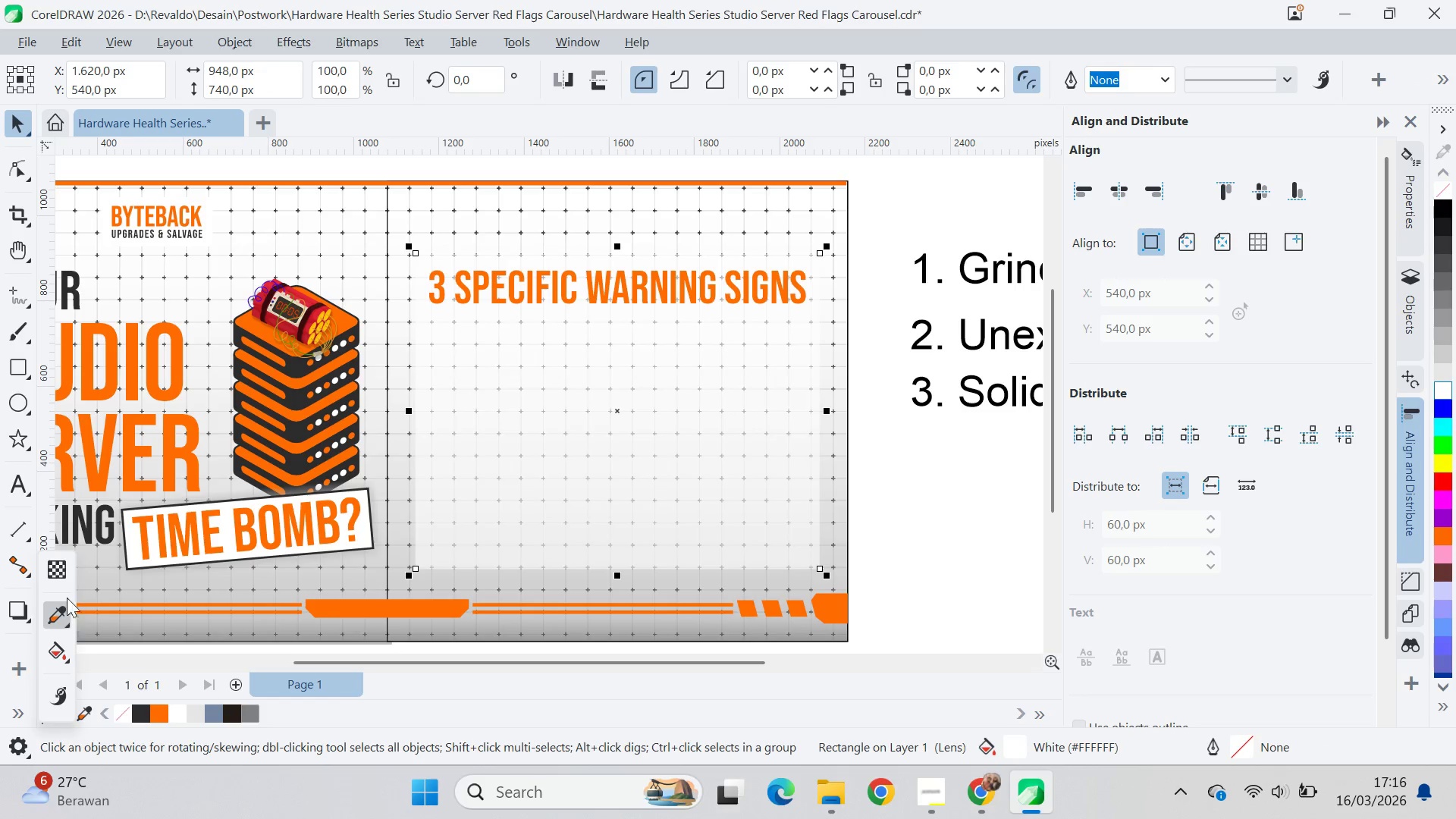 
left_click([55, 575])
 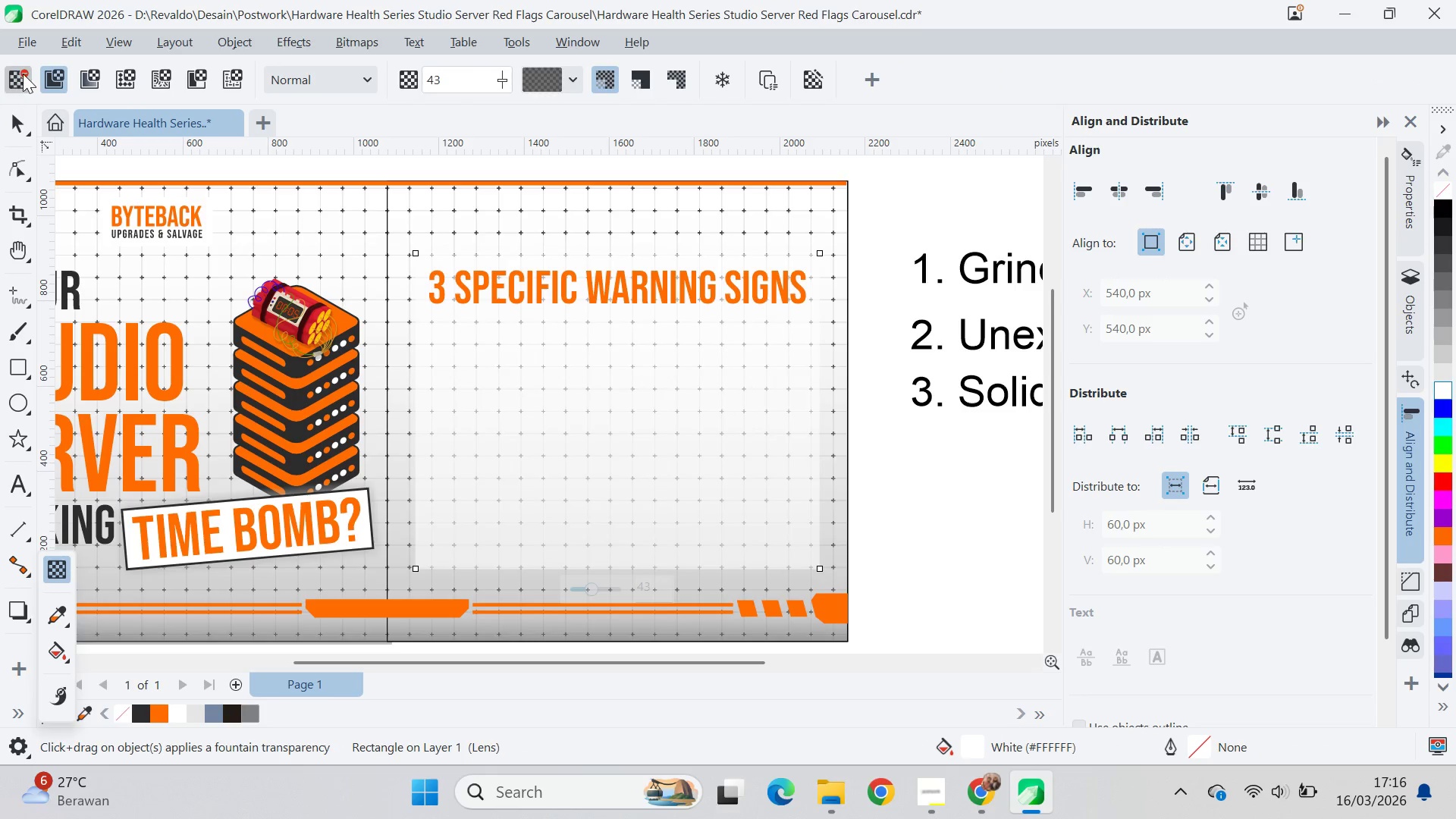 
left_click([23, 85])
 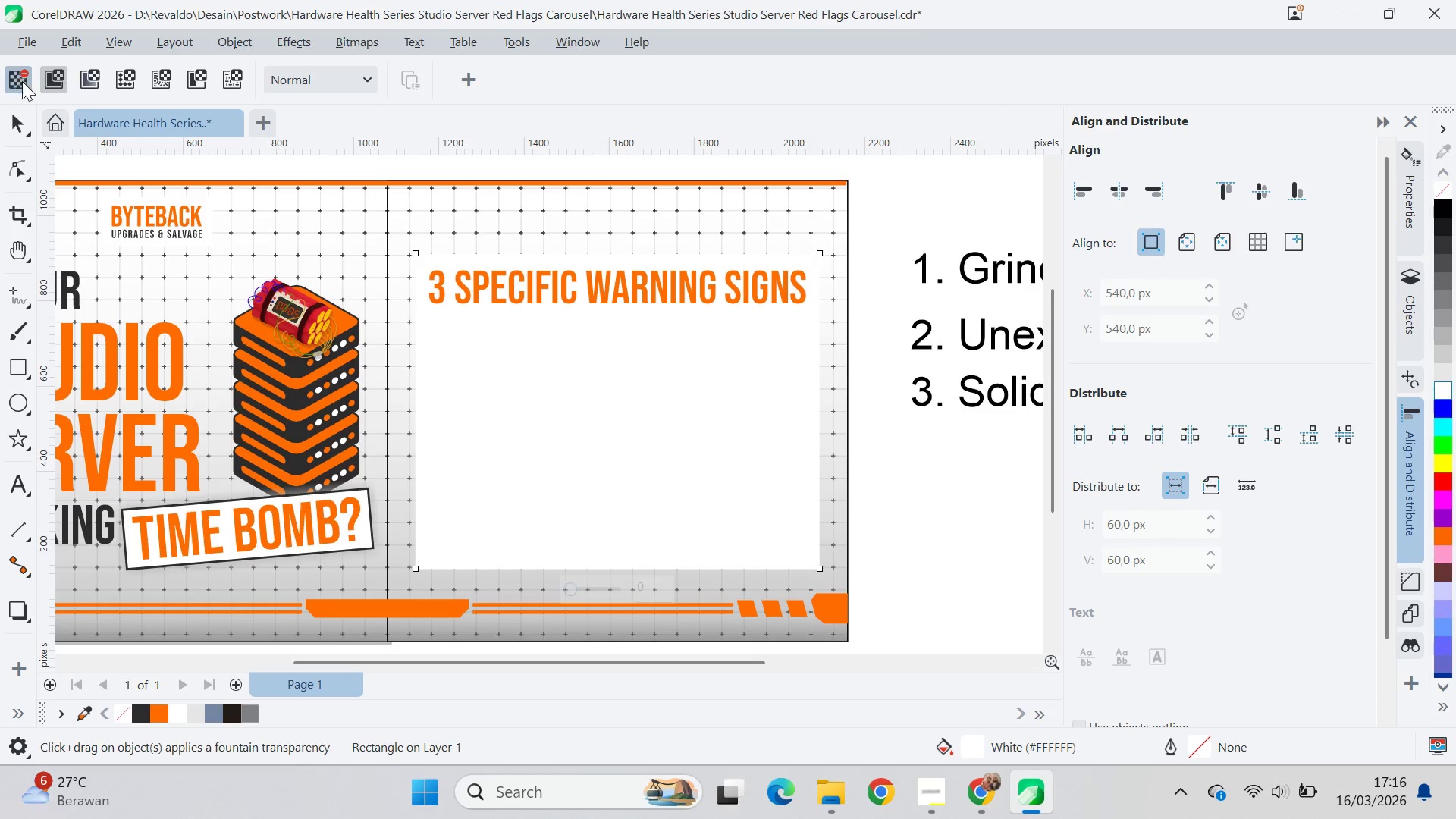 
key(V)
 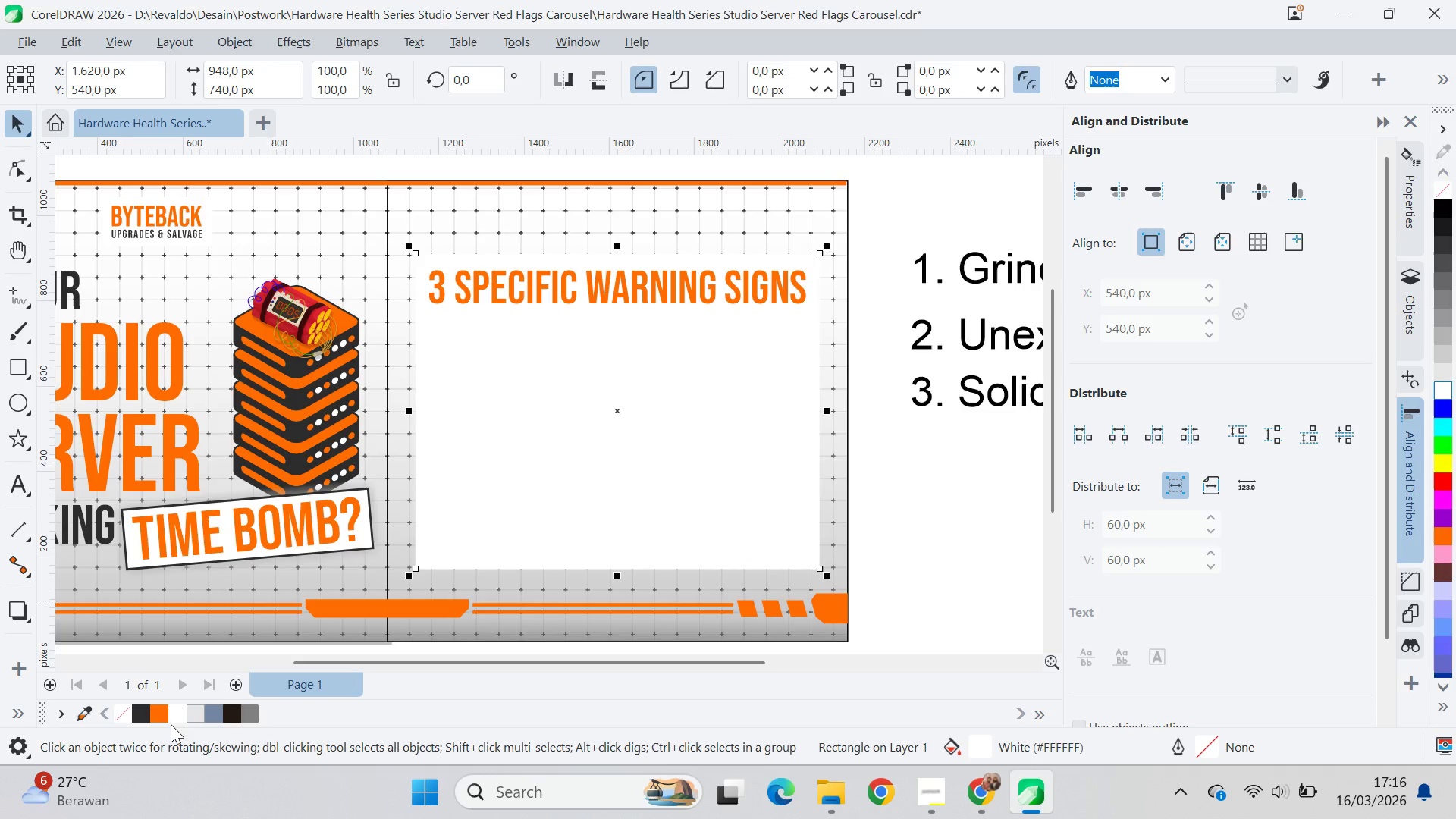 
left_click([1025, 525])
 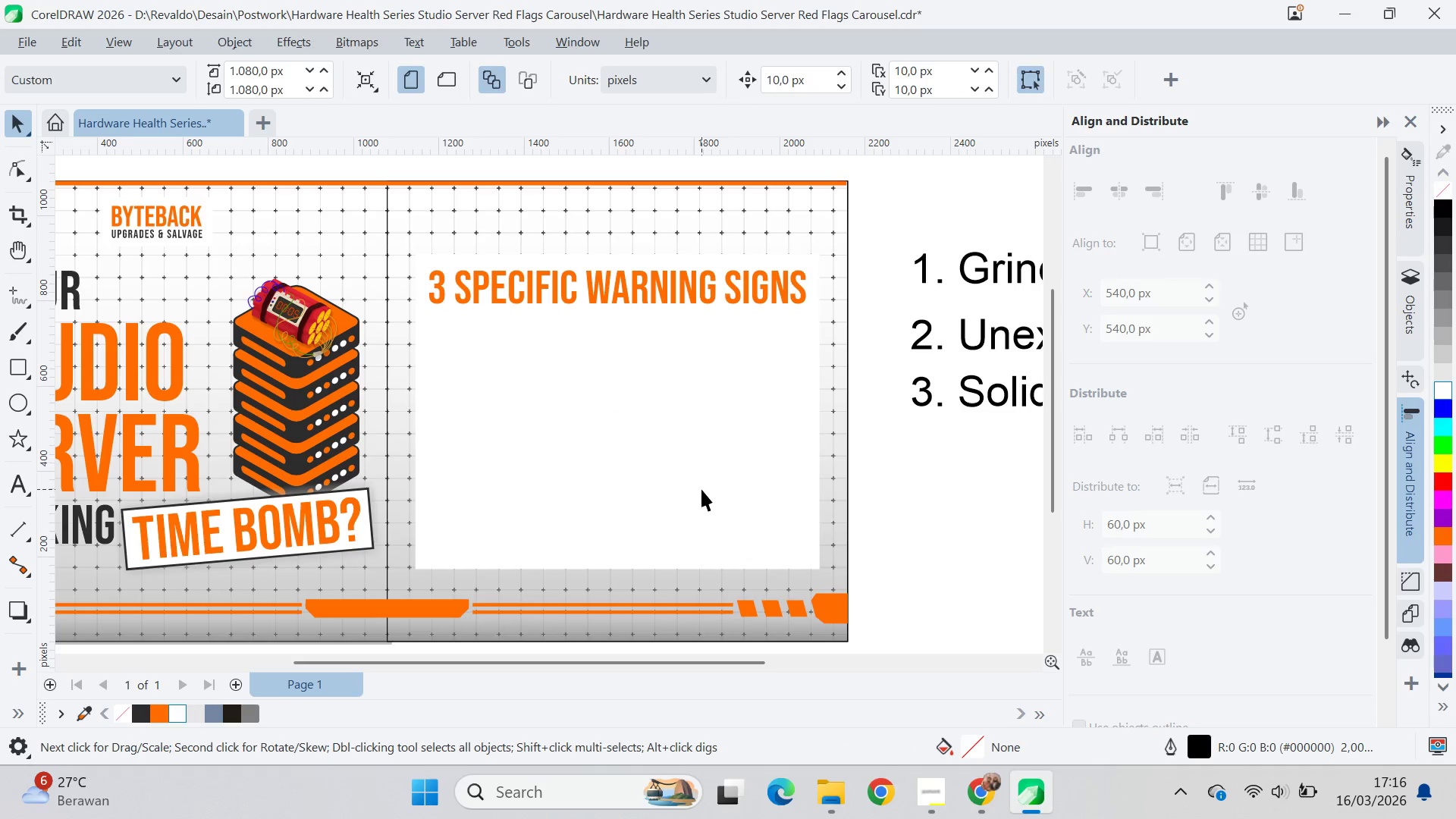 
left_click([701, 488])
 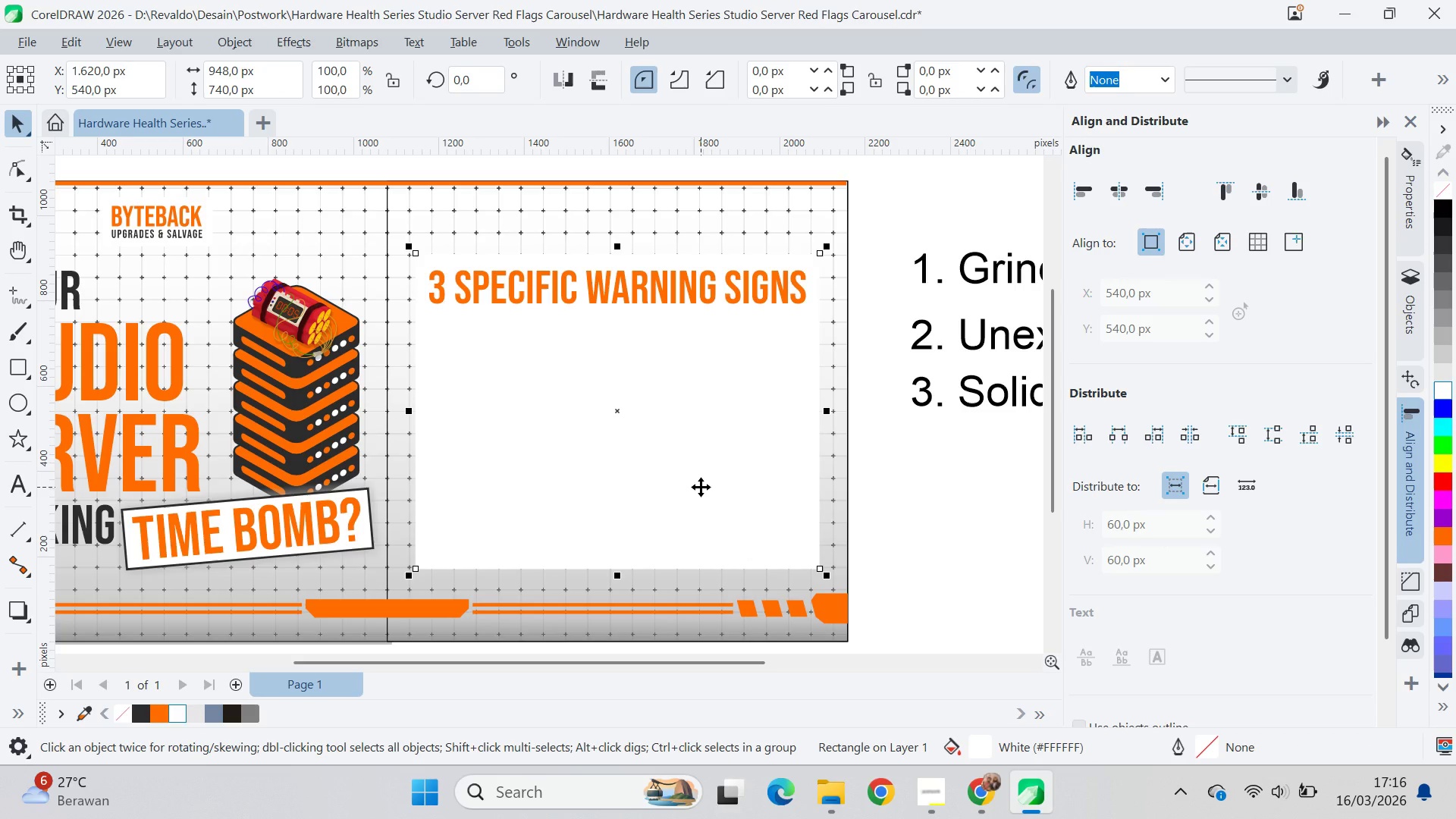 
key(Delete)
 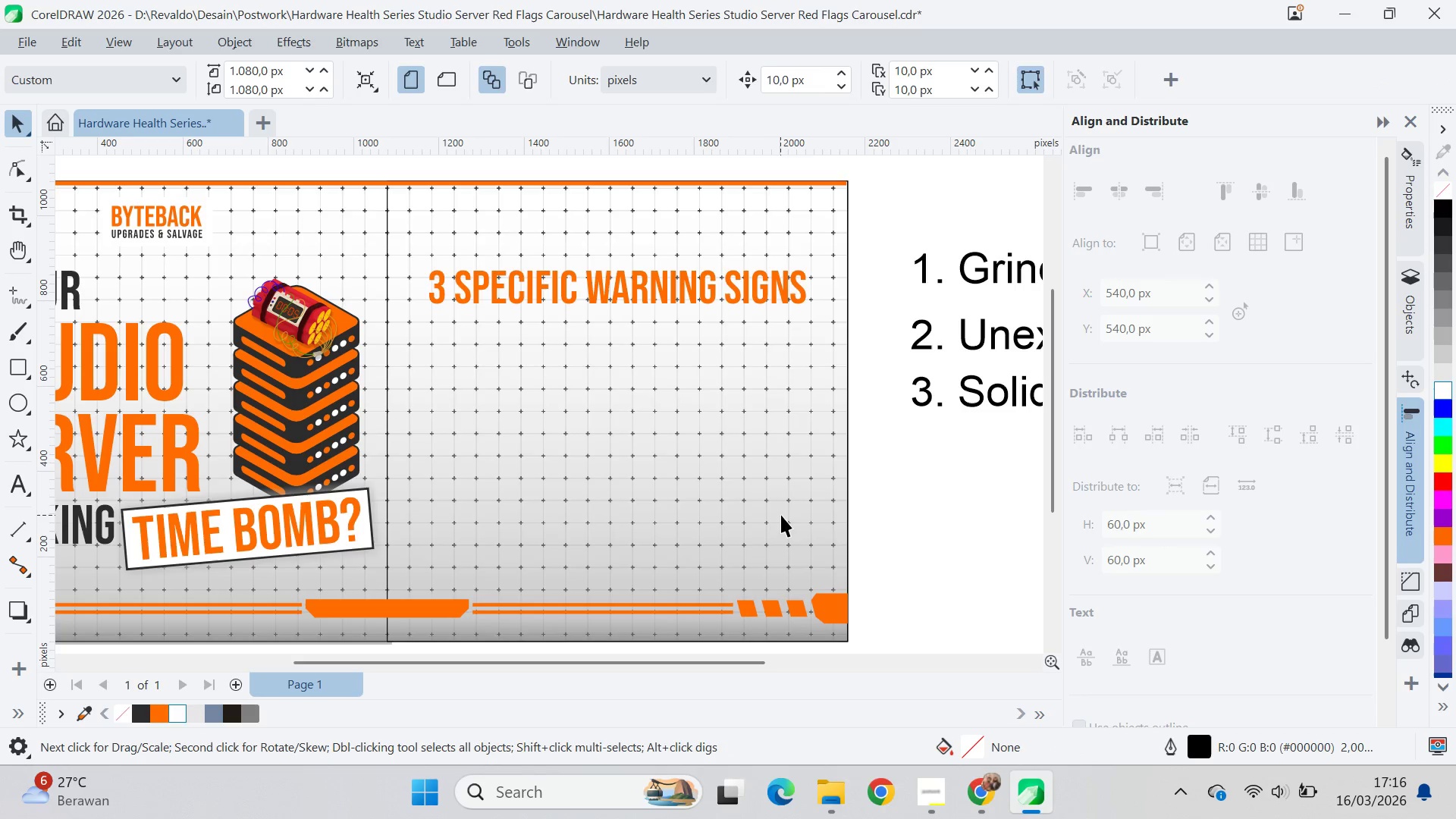 
scroll: coordinate [783, 512], scroll_direction: down, amount: 2.0
 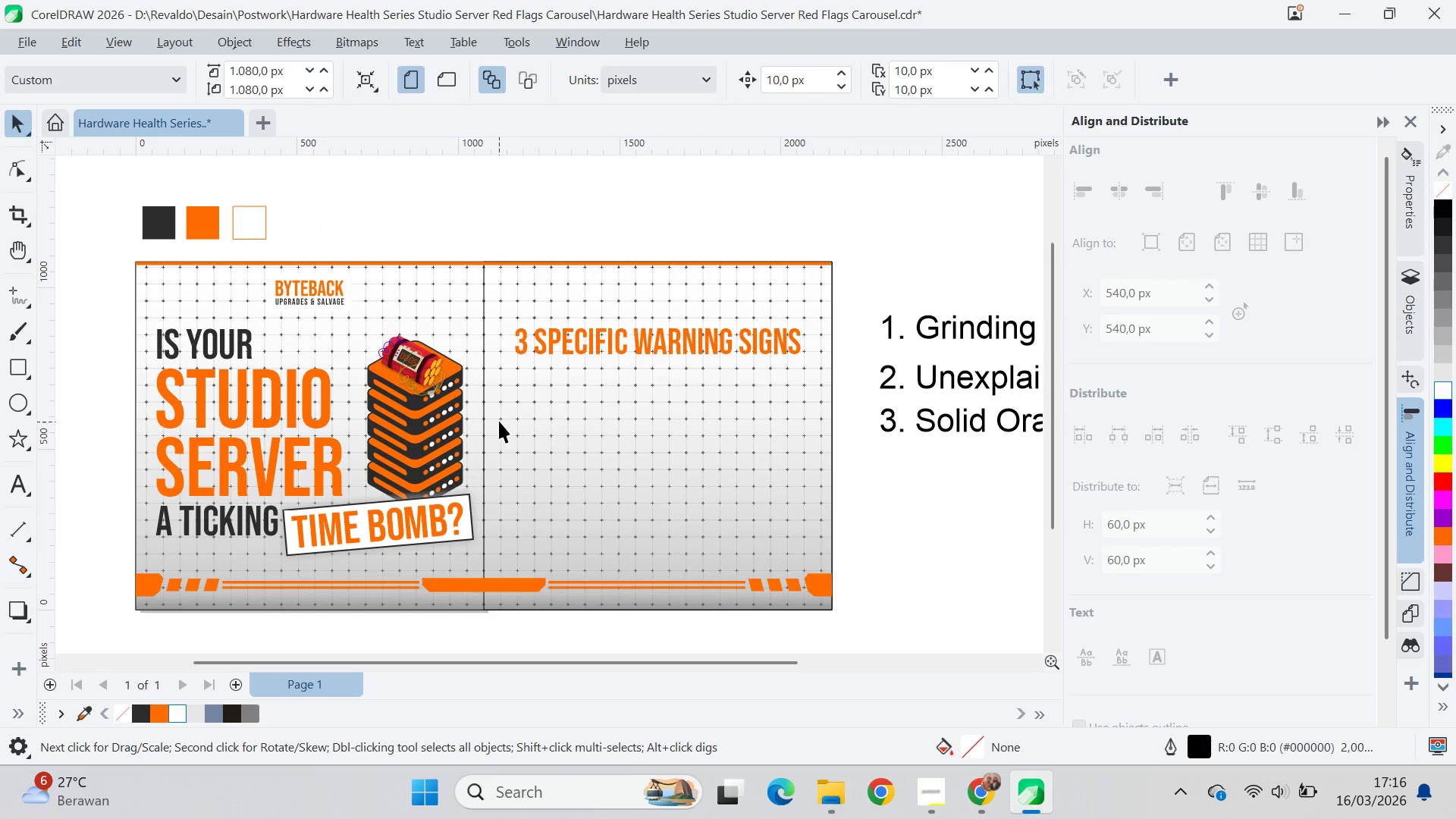 
type(qv)
 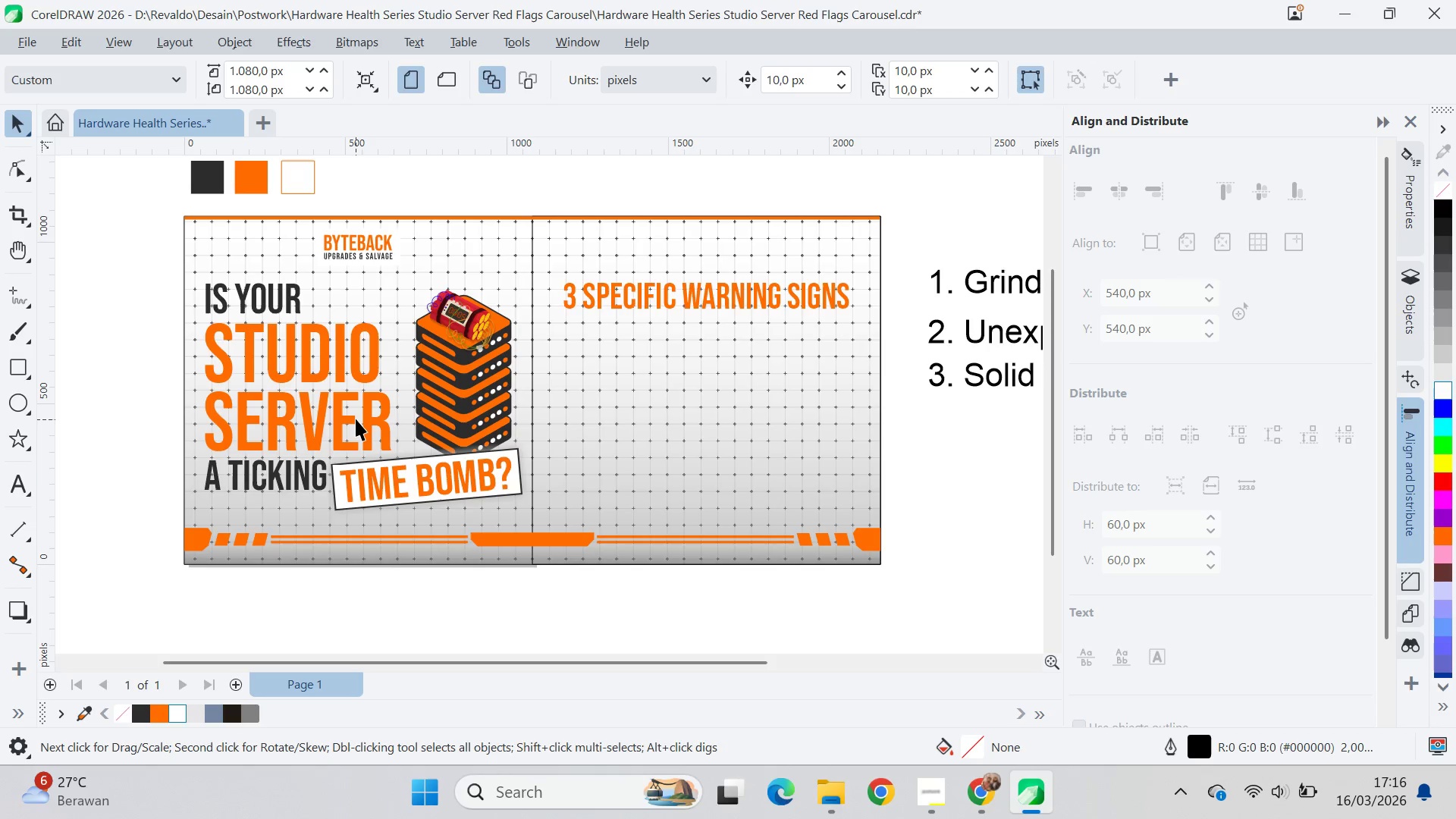 
left_click_drag(start_coordinate=[499, 420], to_coordinate=[860, 273])
 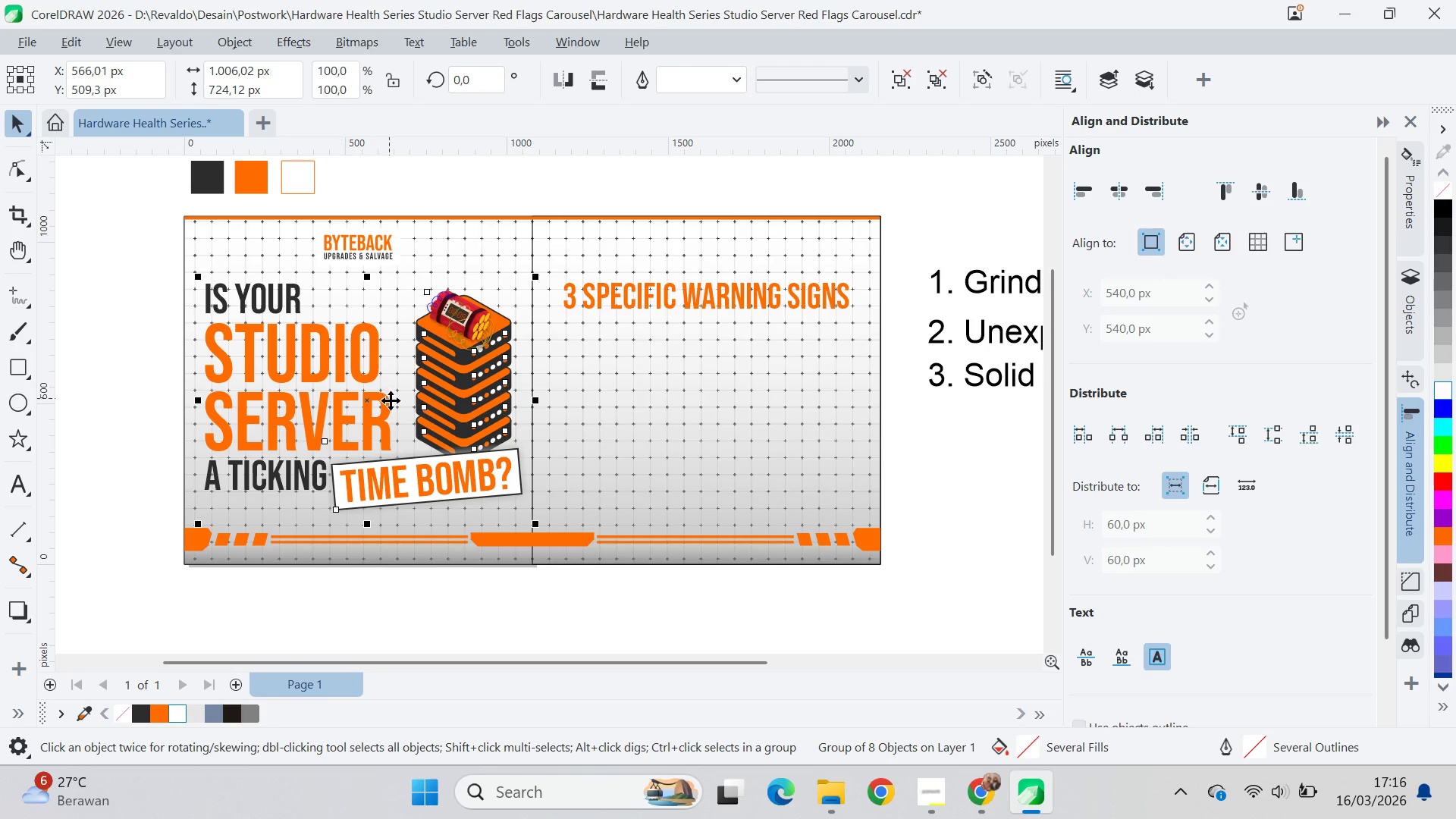 
key(Control+U)
 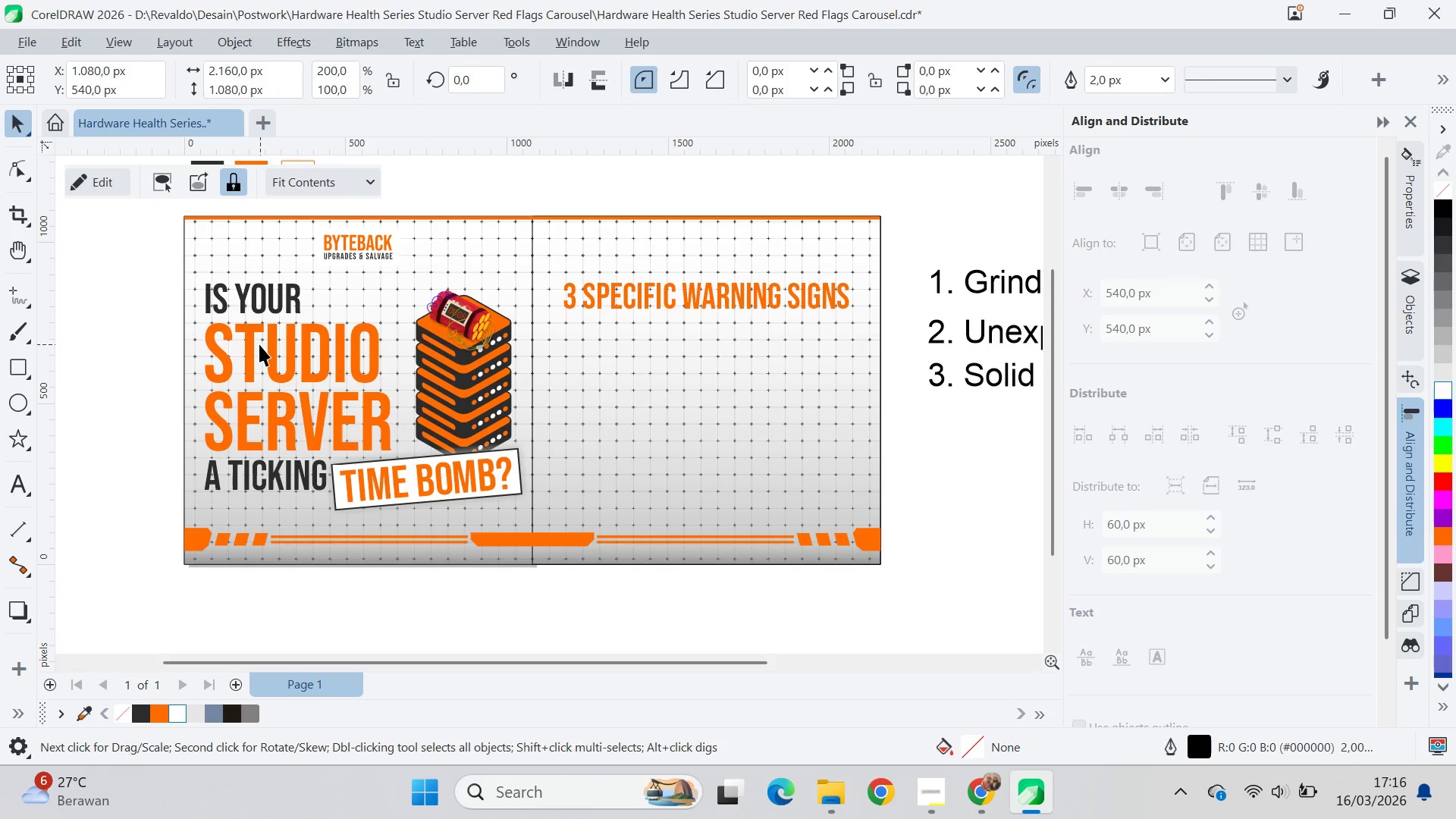 
double_click([246, 342])
 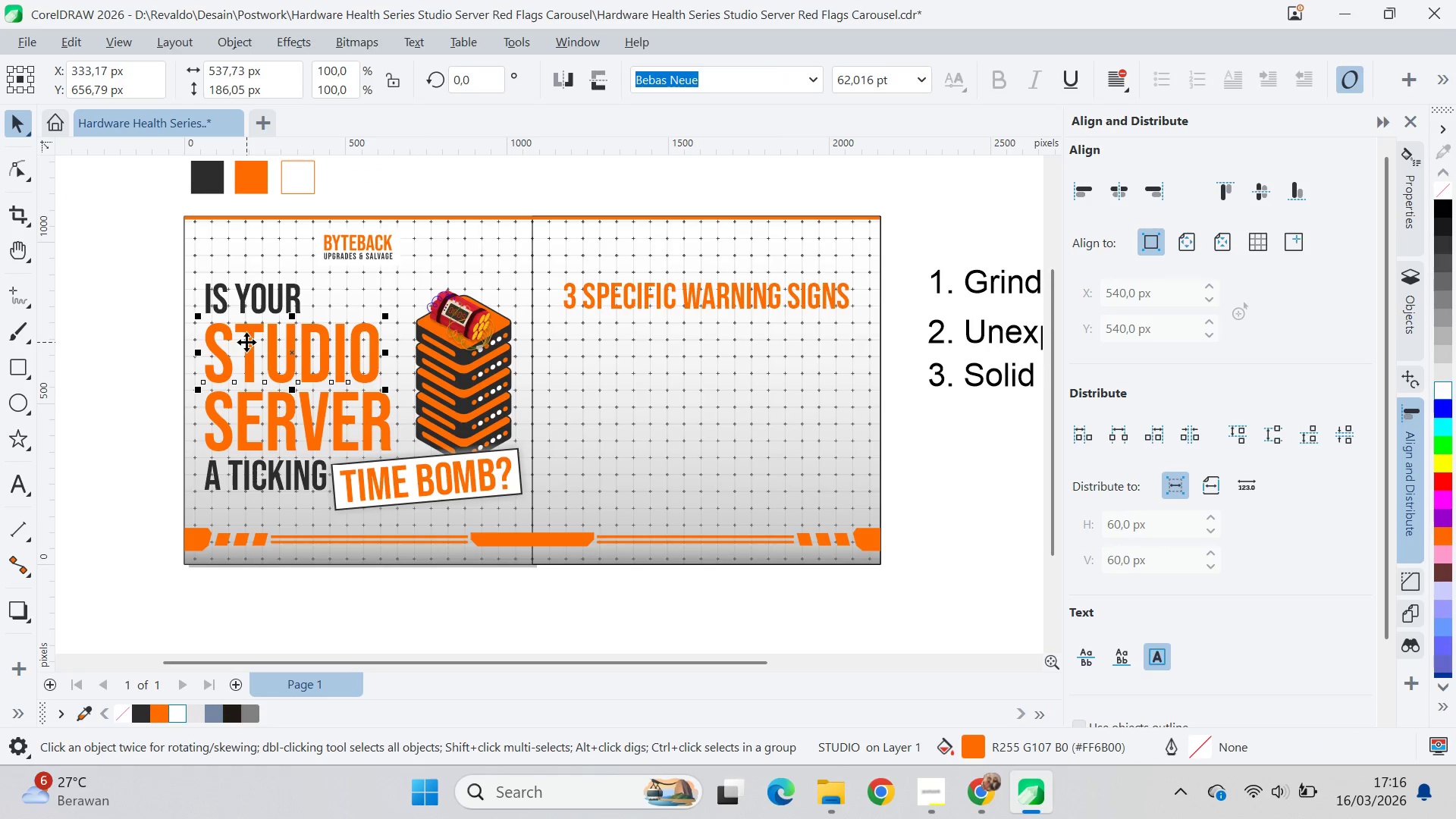 
hold_key(key=ShiftLeft, duration=1.5)
left_click([223, 305])
 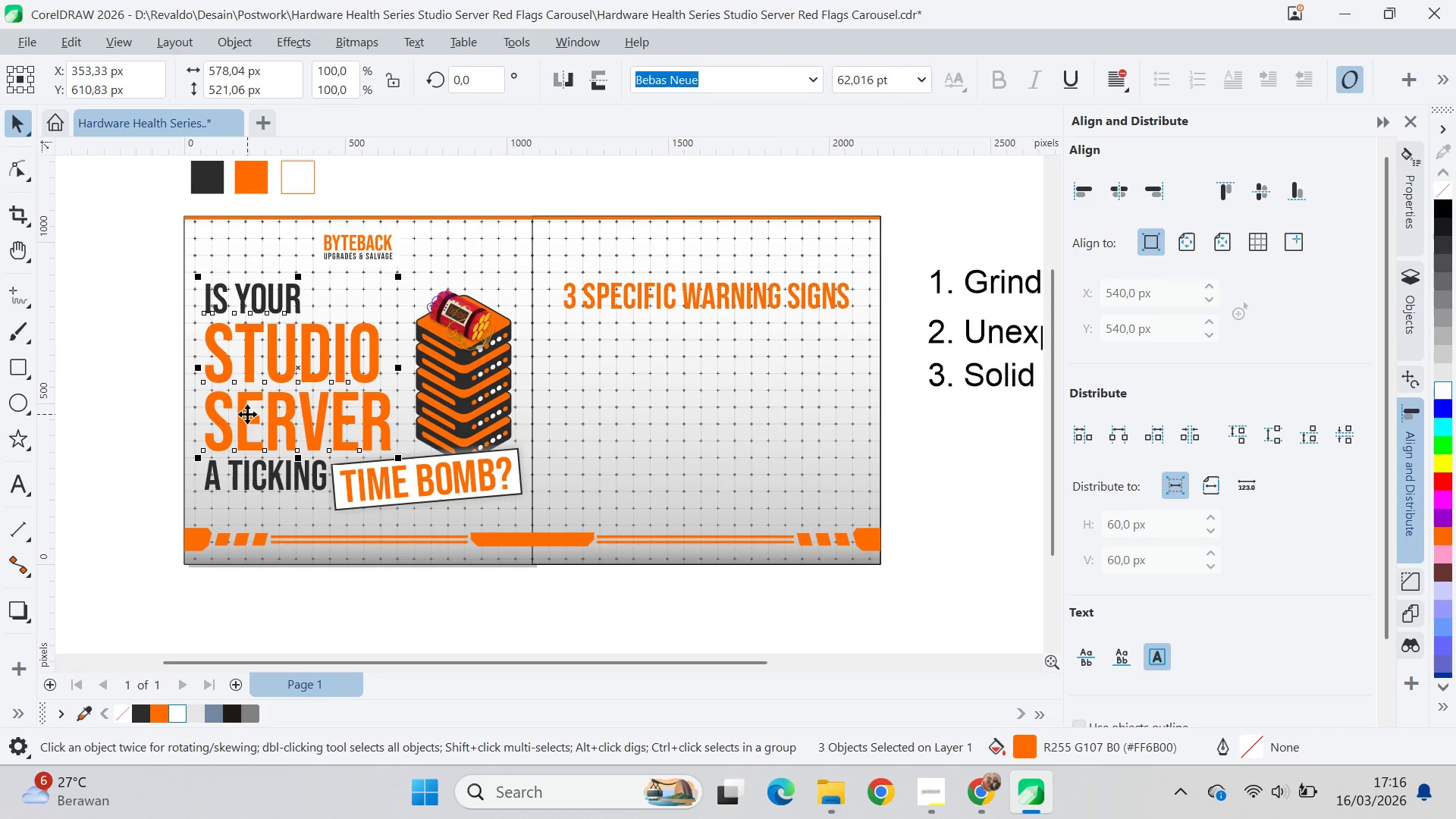 
hold_key(key=ShiftLeft, duration=1.05)
left_click([271, 481])
 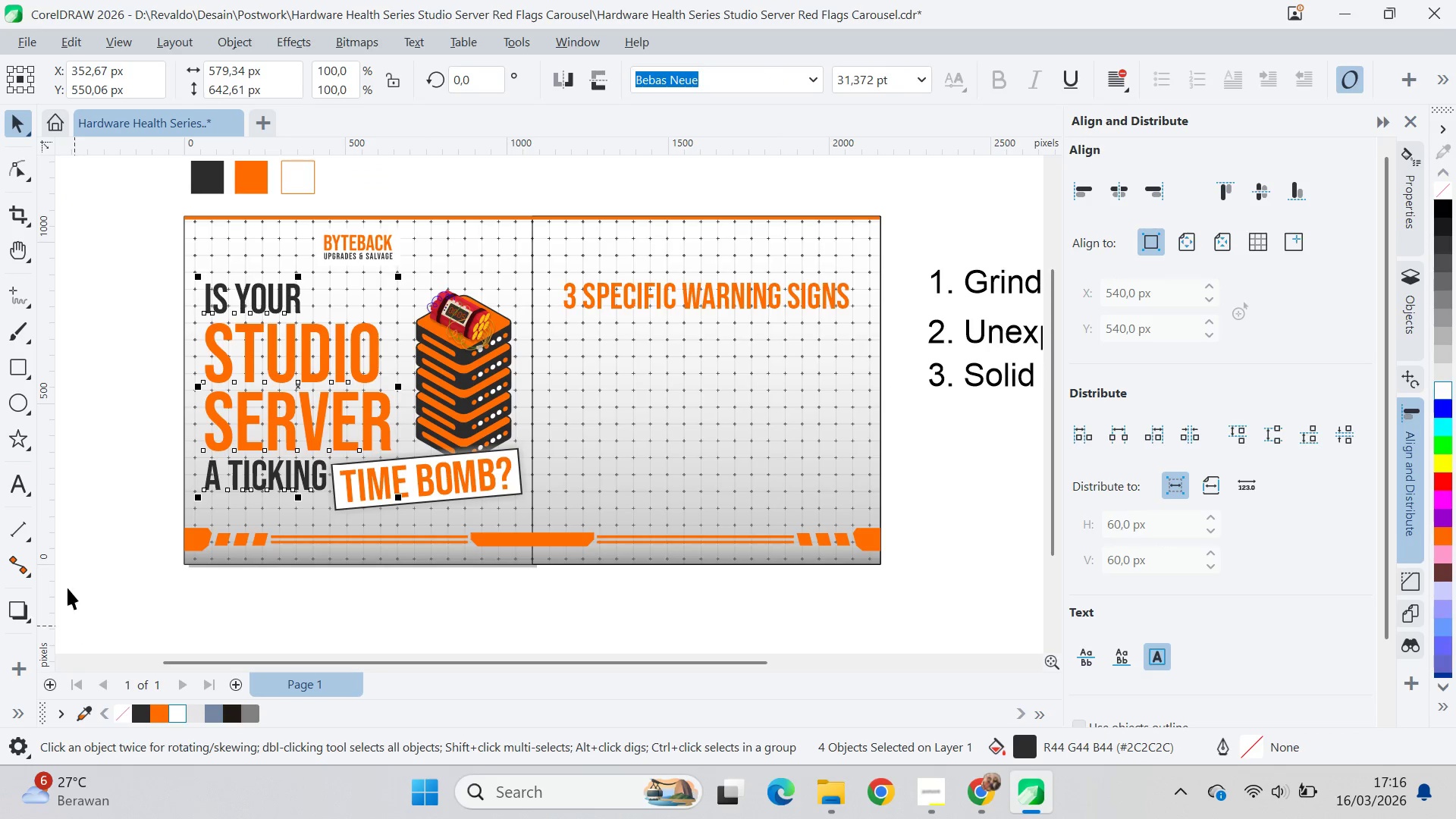 
left_click([25, 616])
 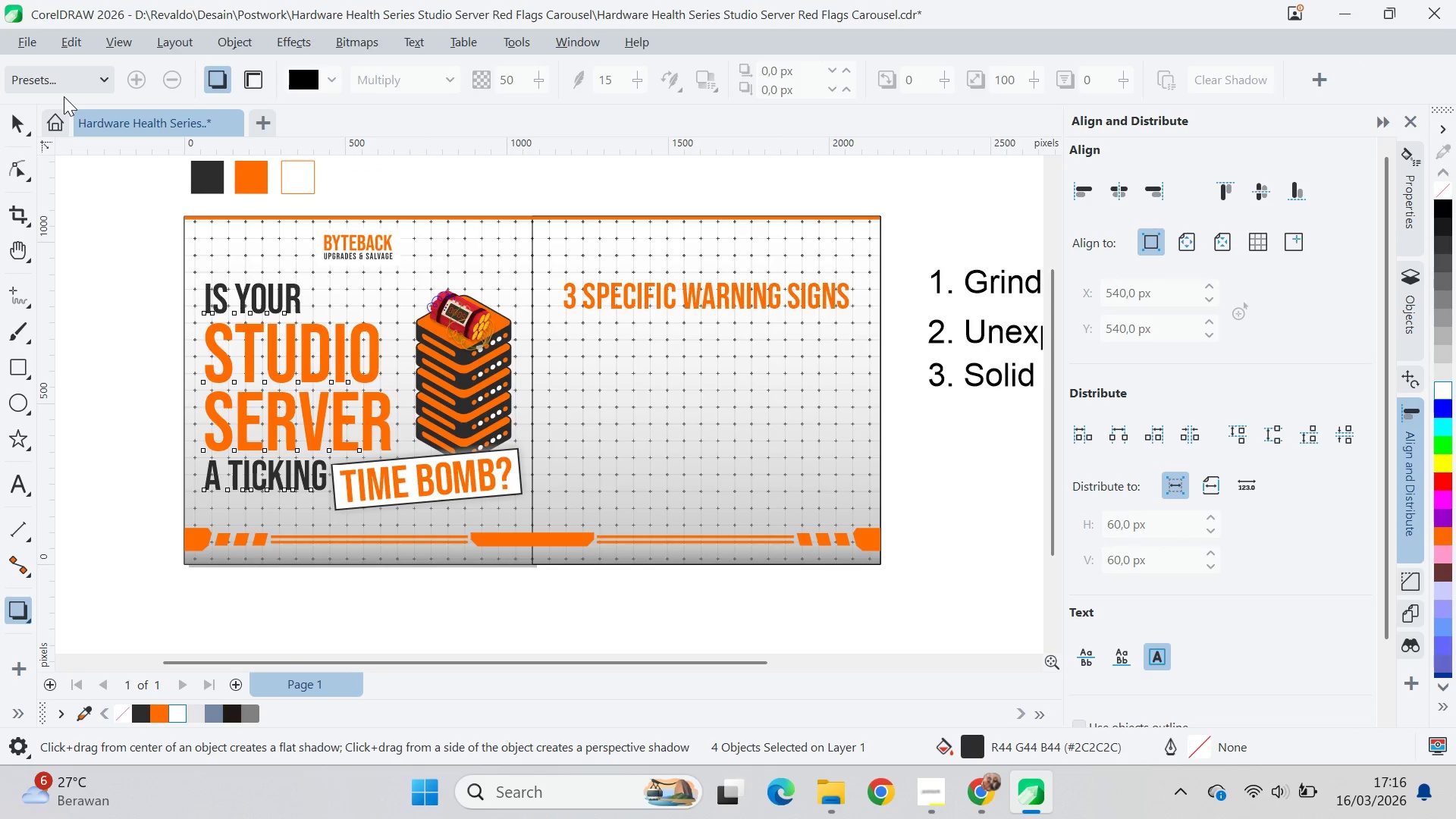 
double_click([64, 86])
 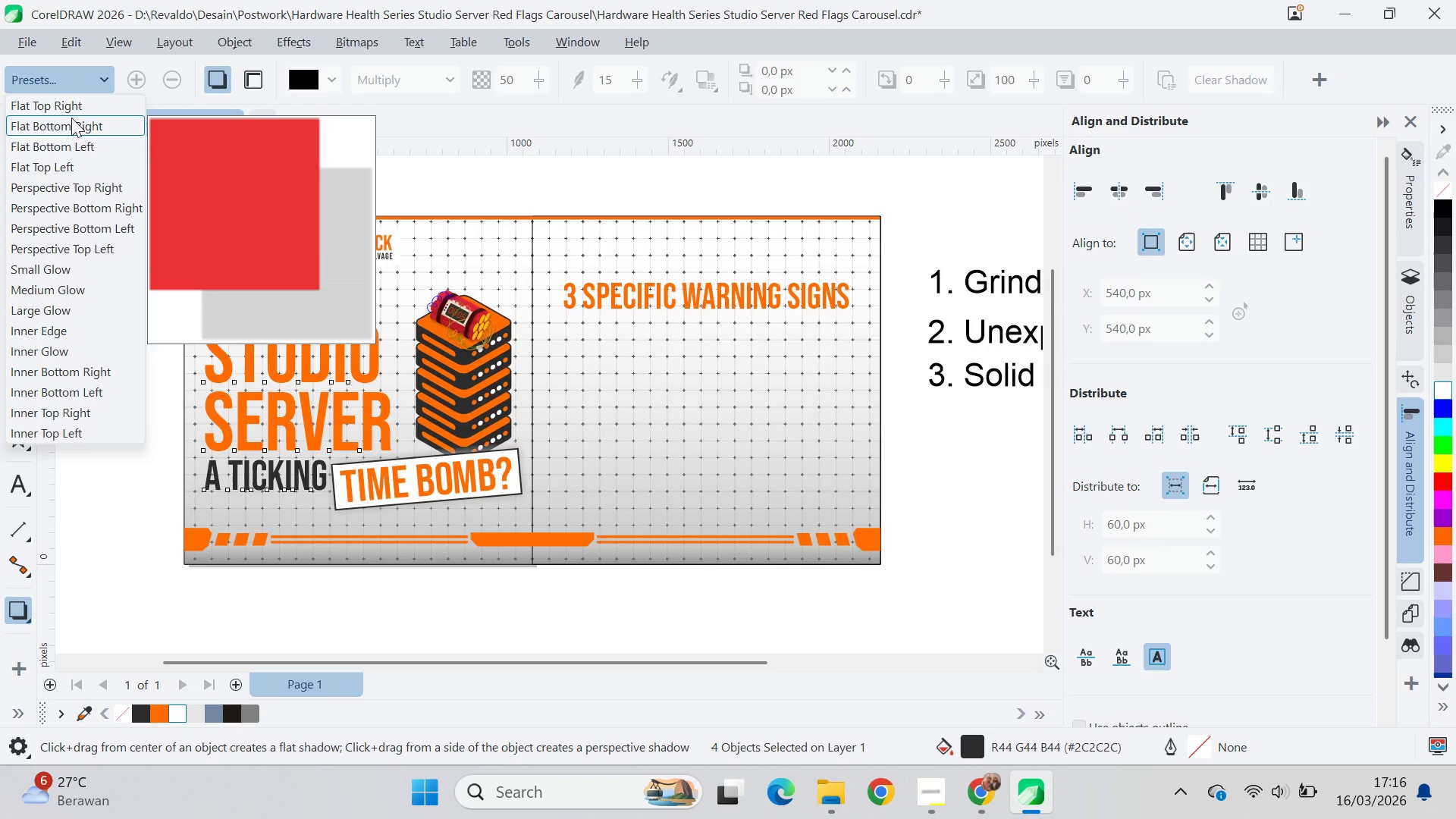 
mouse_move([89, 118])
 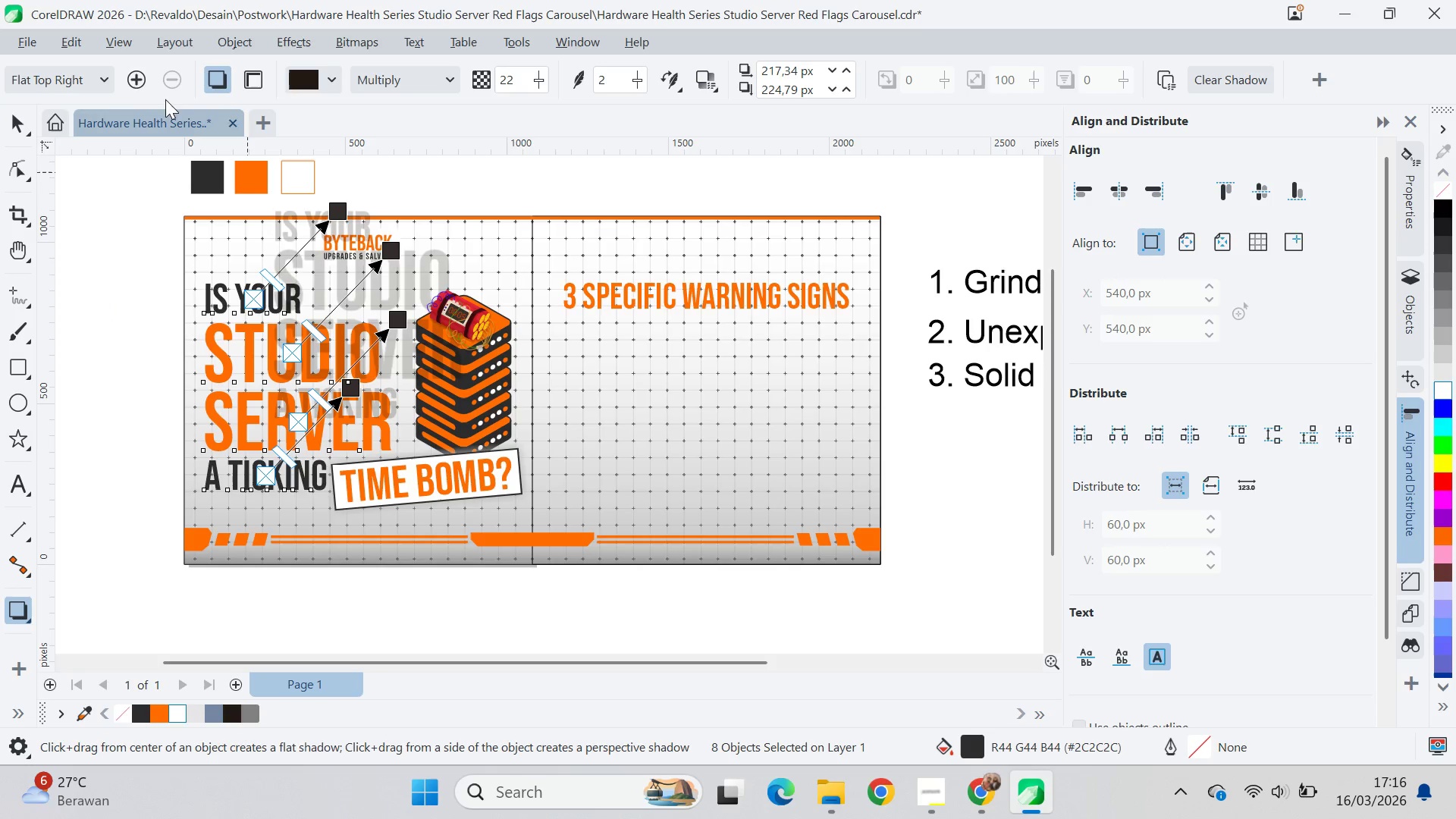 
left_click([55, 107])
 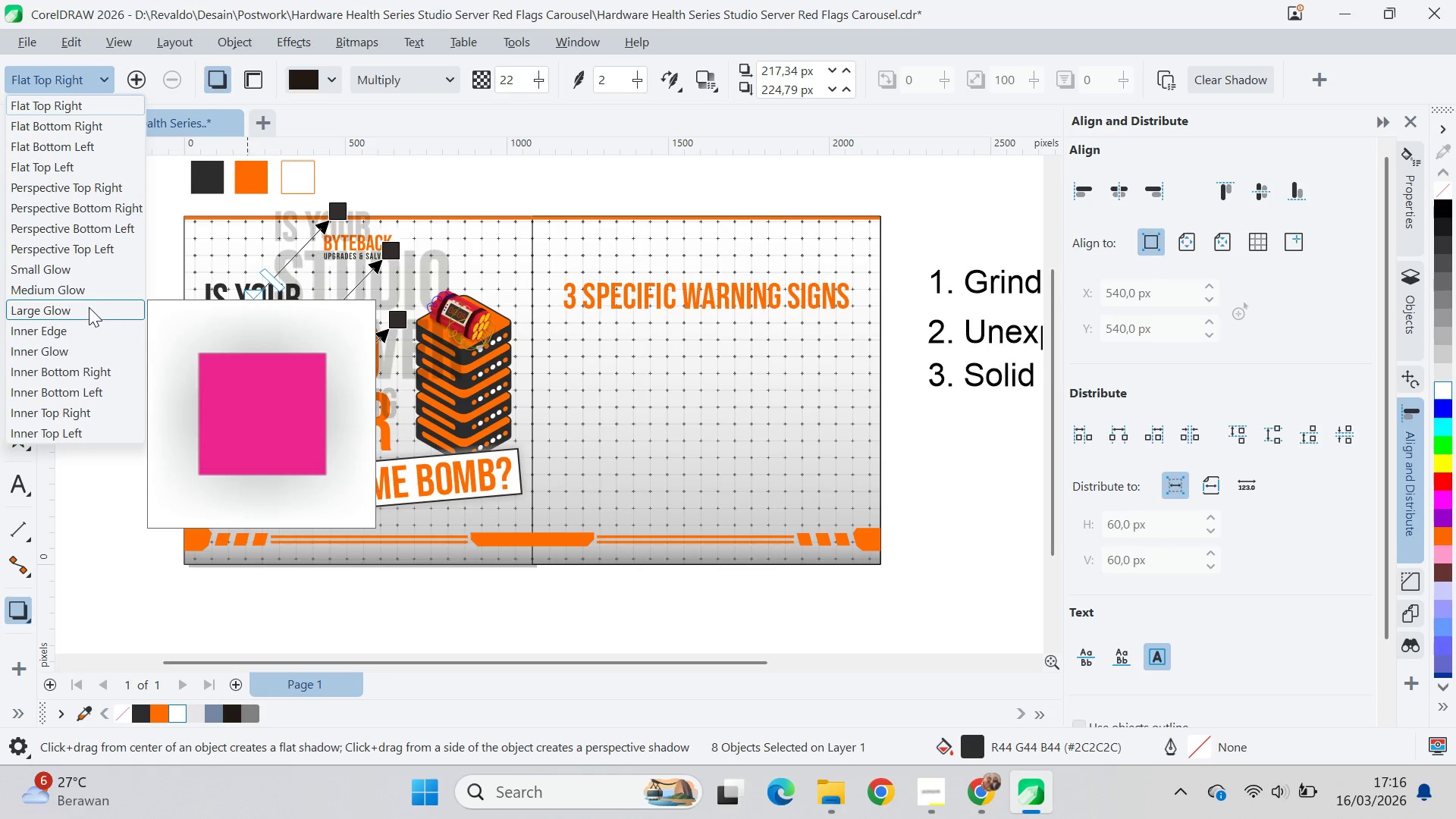 
left_click([86, 266])
 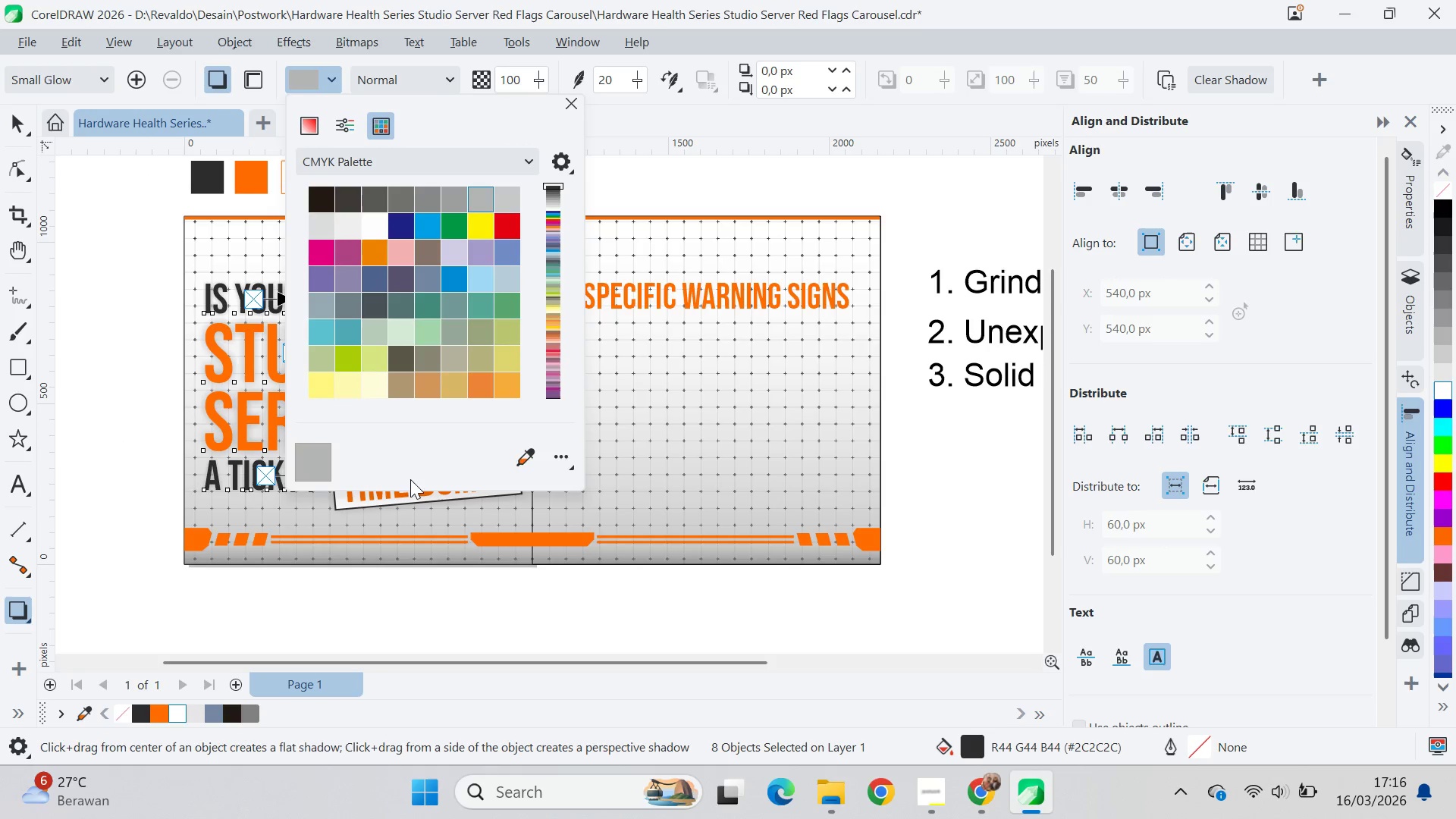 
wait(8.23)
 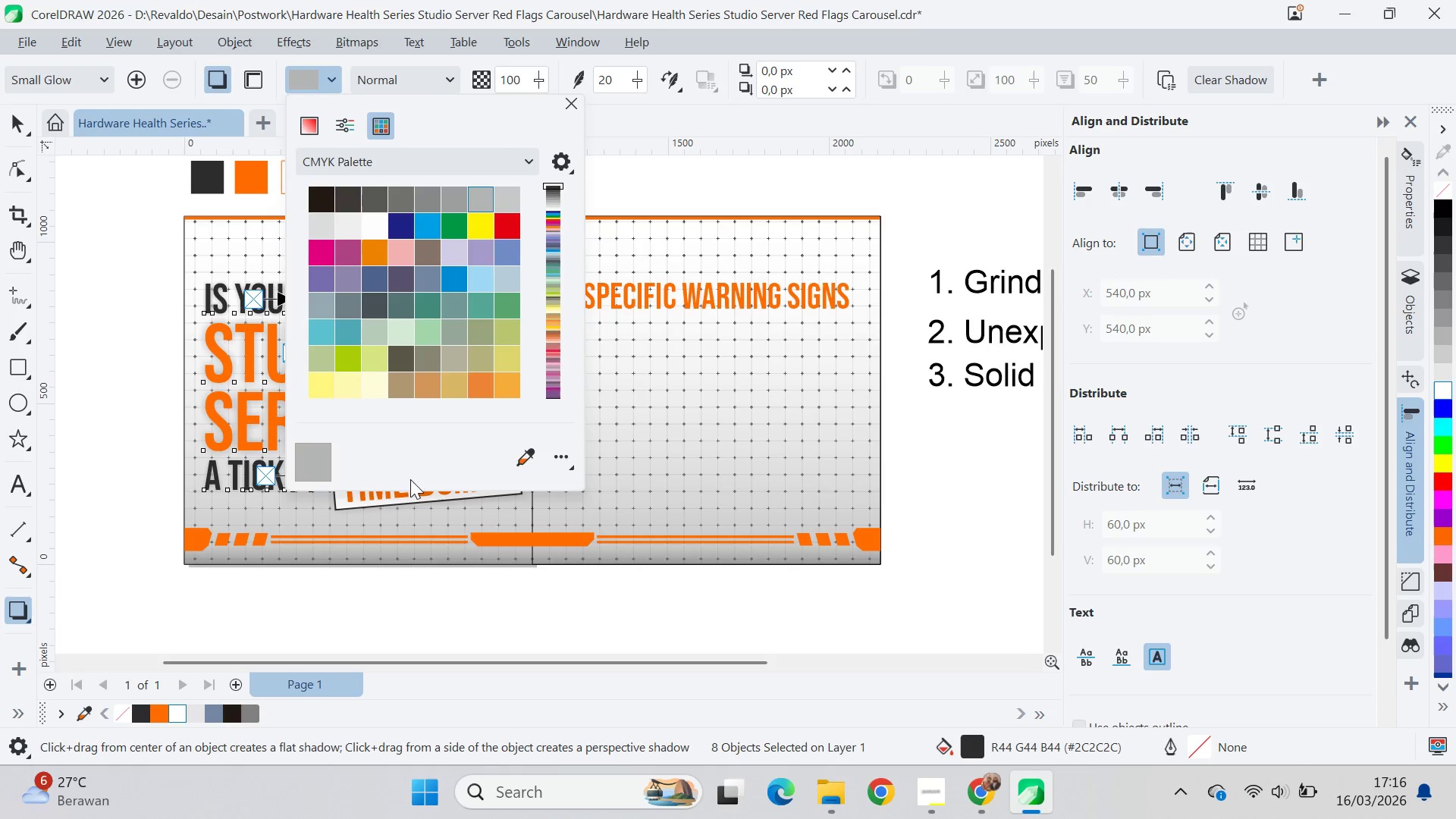 
left_click([397, 64])
 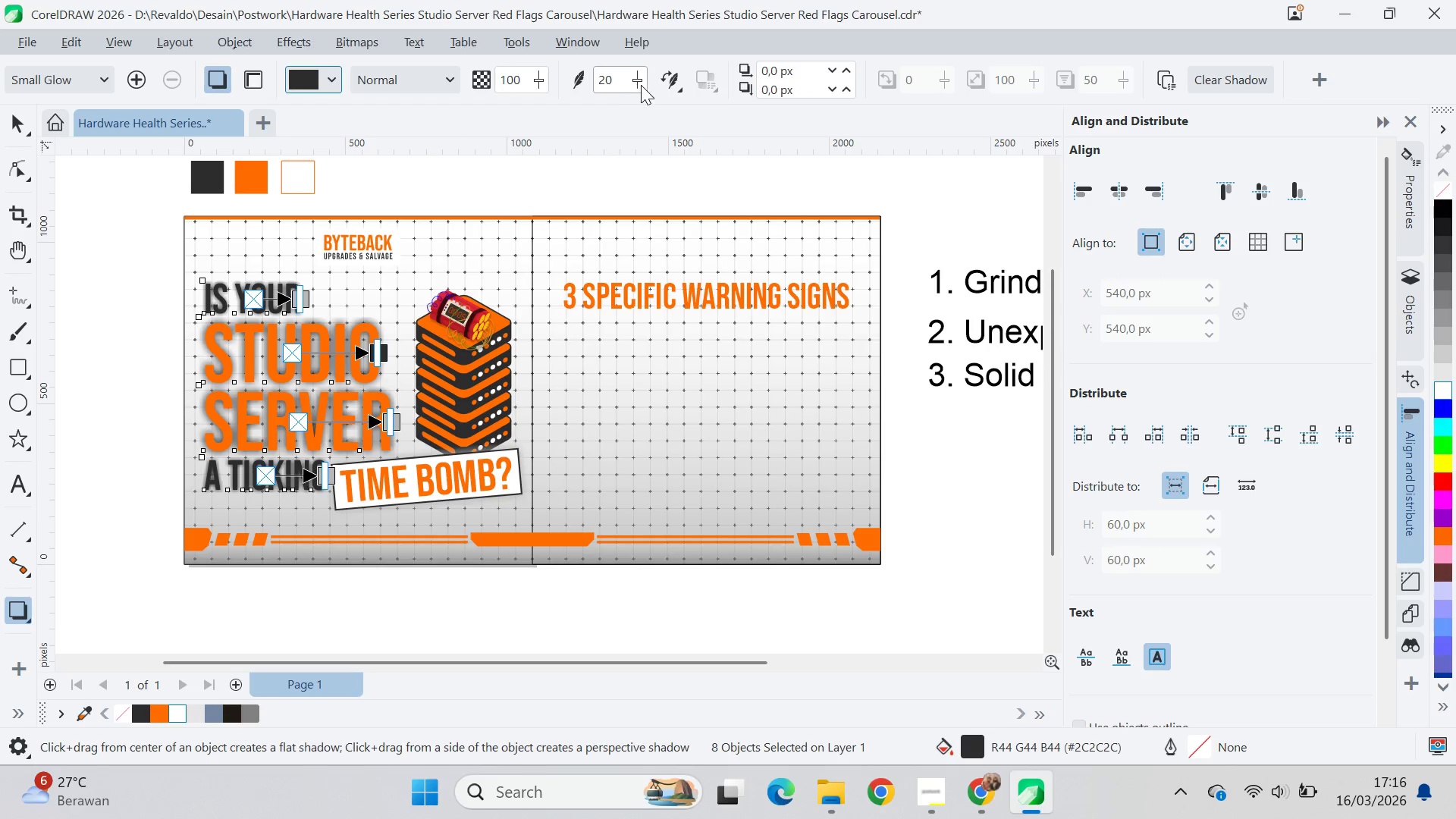 
left_click_drag(start_coordinate=[541, 86], to_coordinate=[499, 104])
 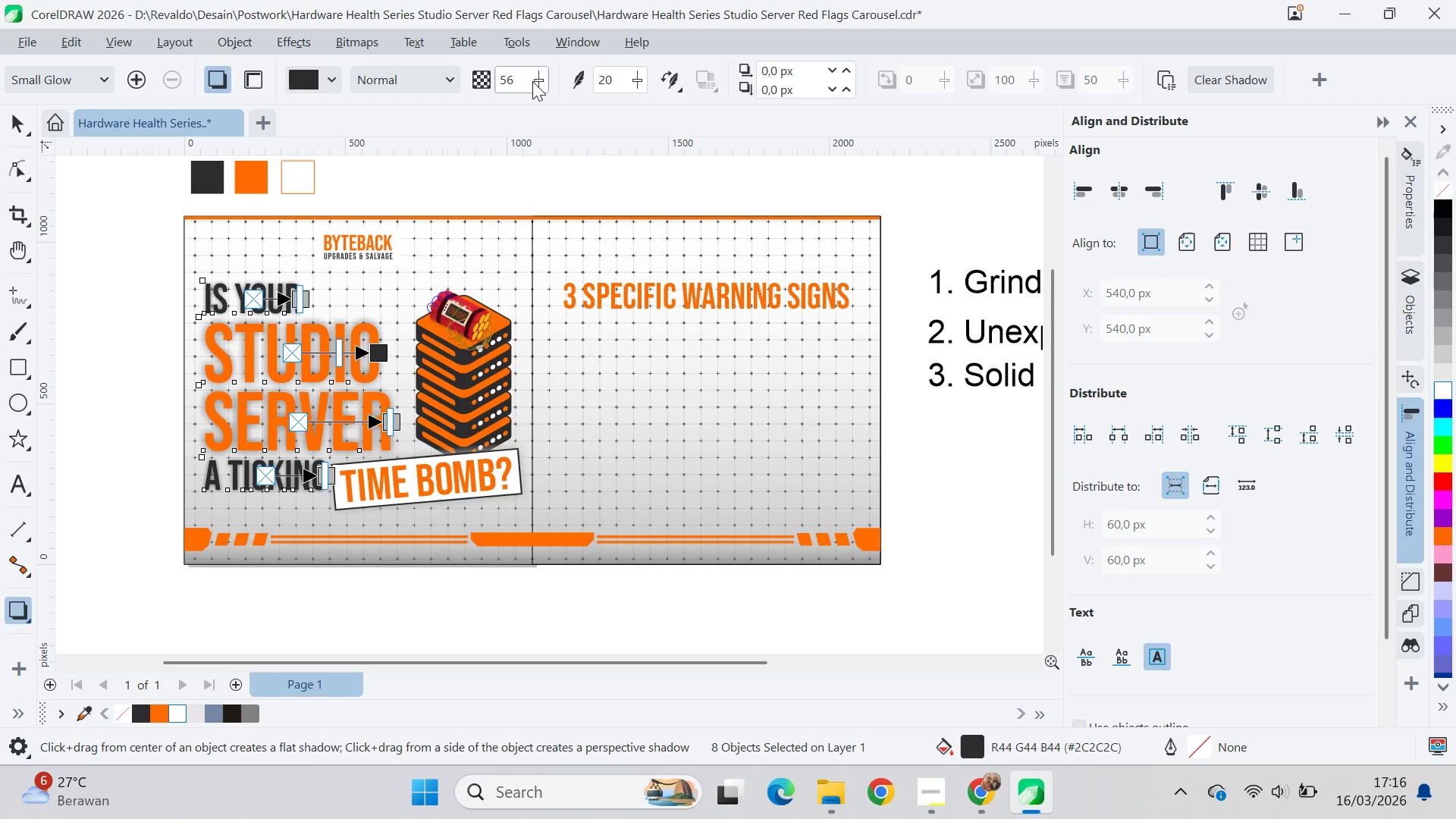 
left_click_drag(start_coordinate=[542, 76], to_coordinate=[501, 91])
 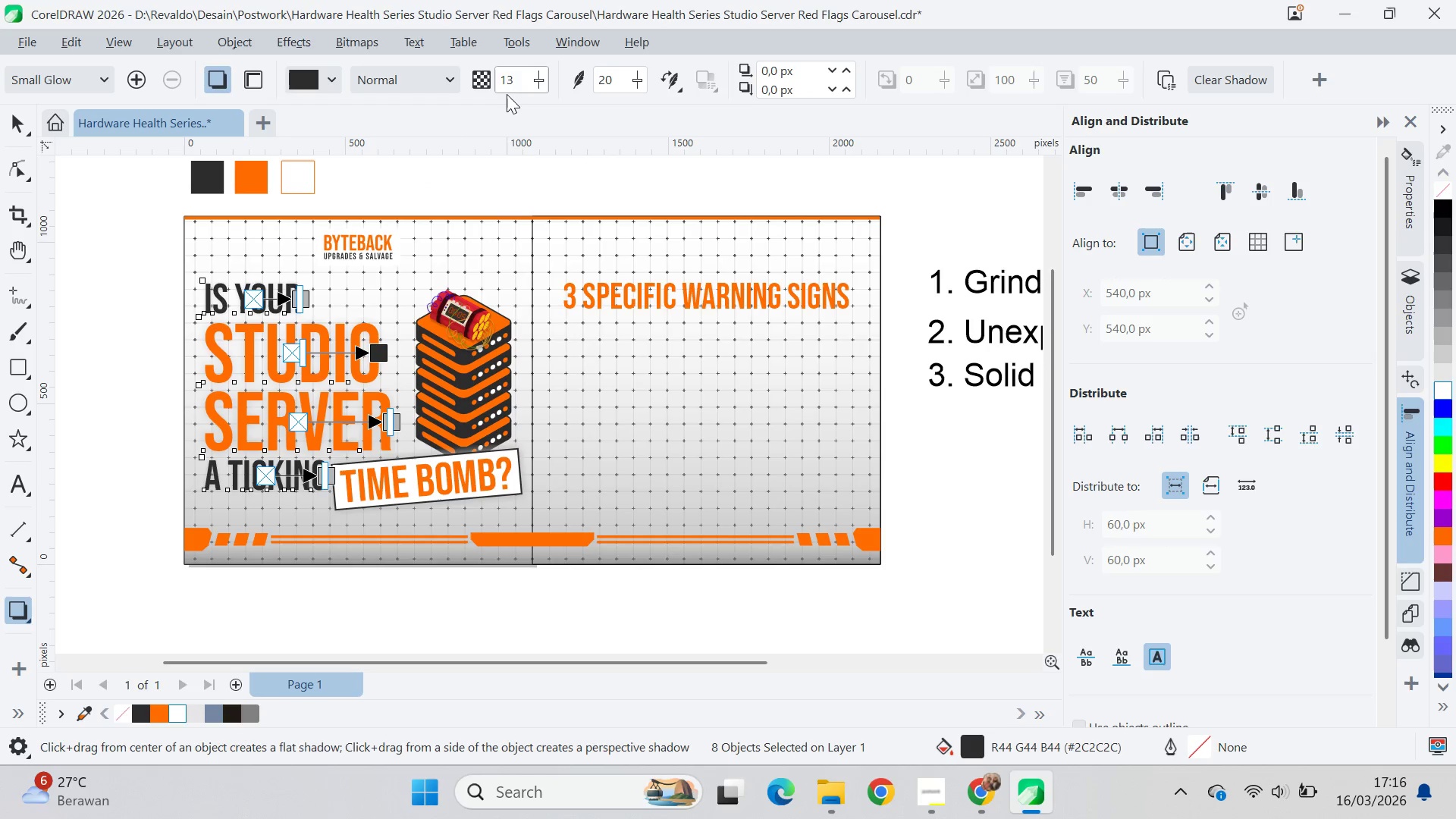 
left_click_drag(start_coordinate=[509, 96], to_coordinate=[513, 97])
 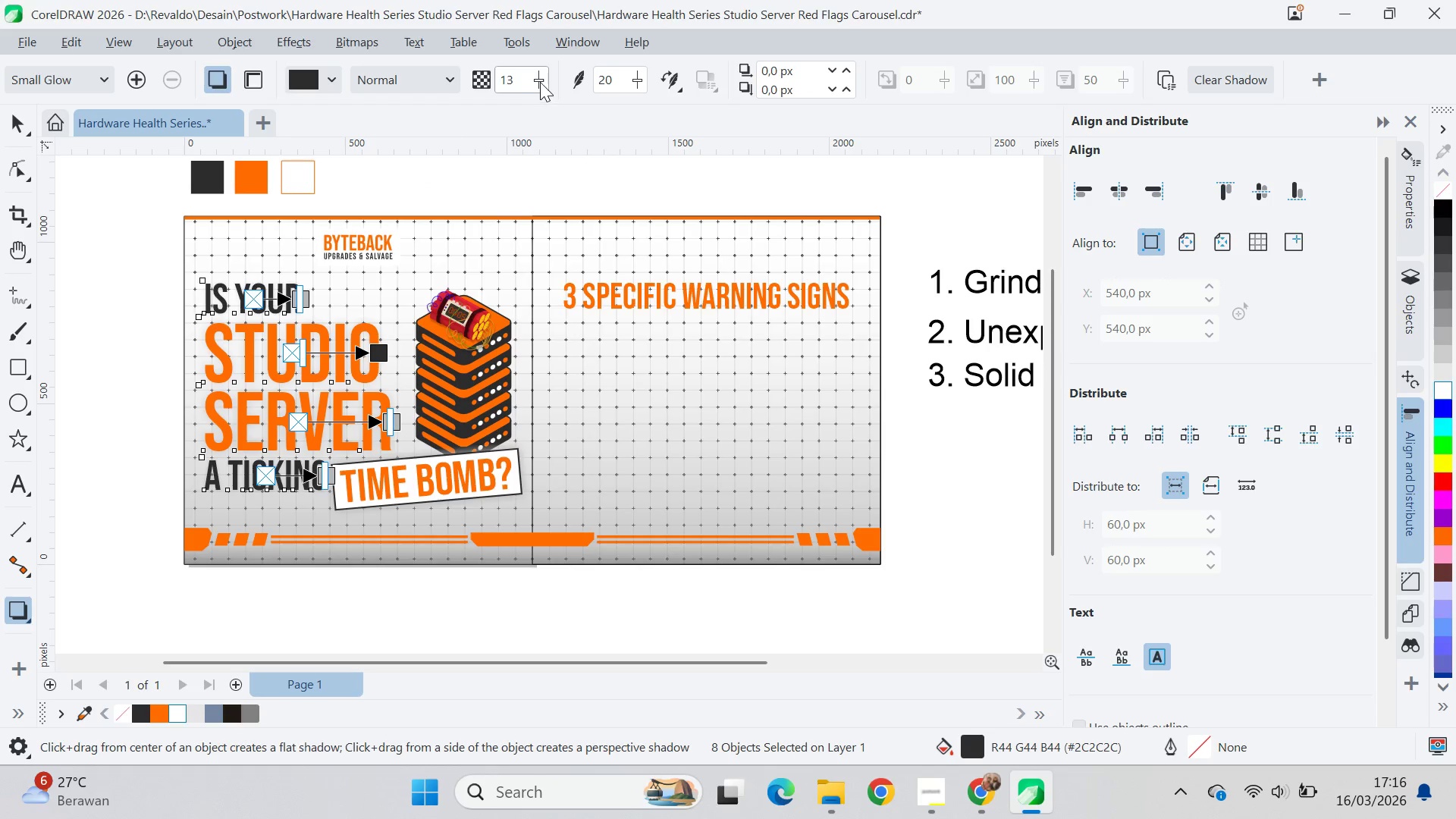 
left_click_drag(start_coordinate=[540, 82], to_coordinate=[560, 91])
 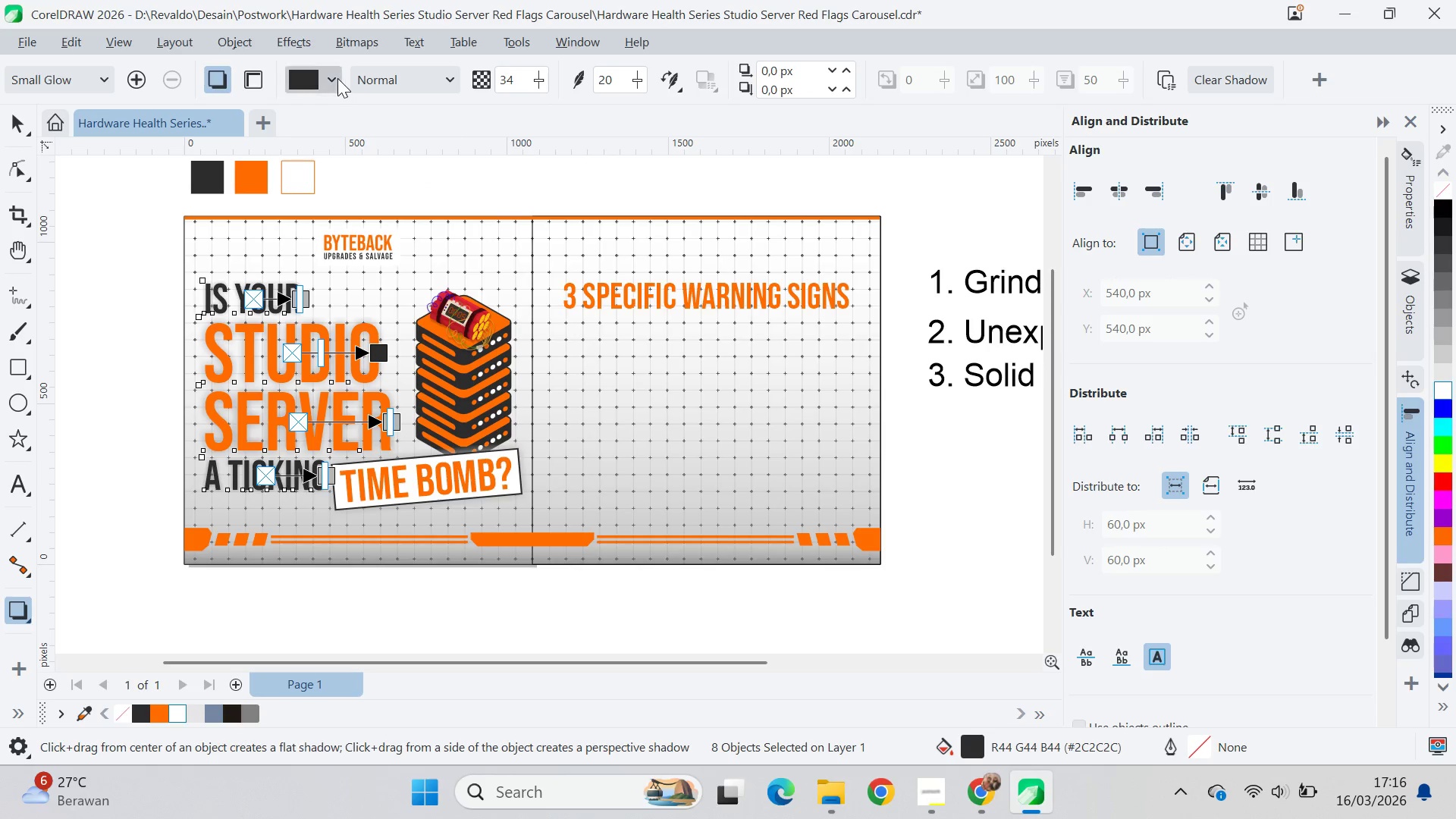 
left_click([337, 78])
 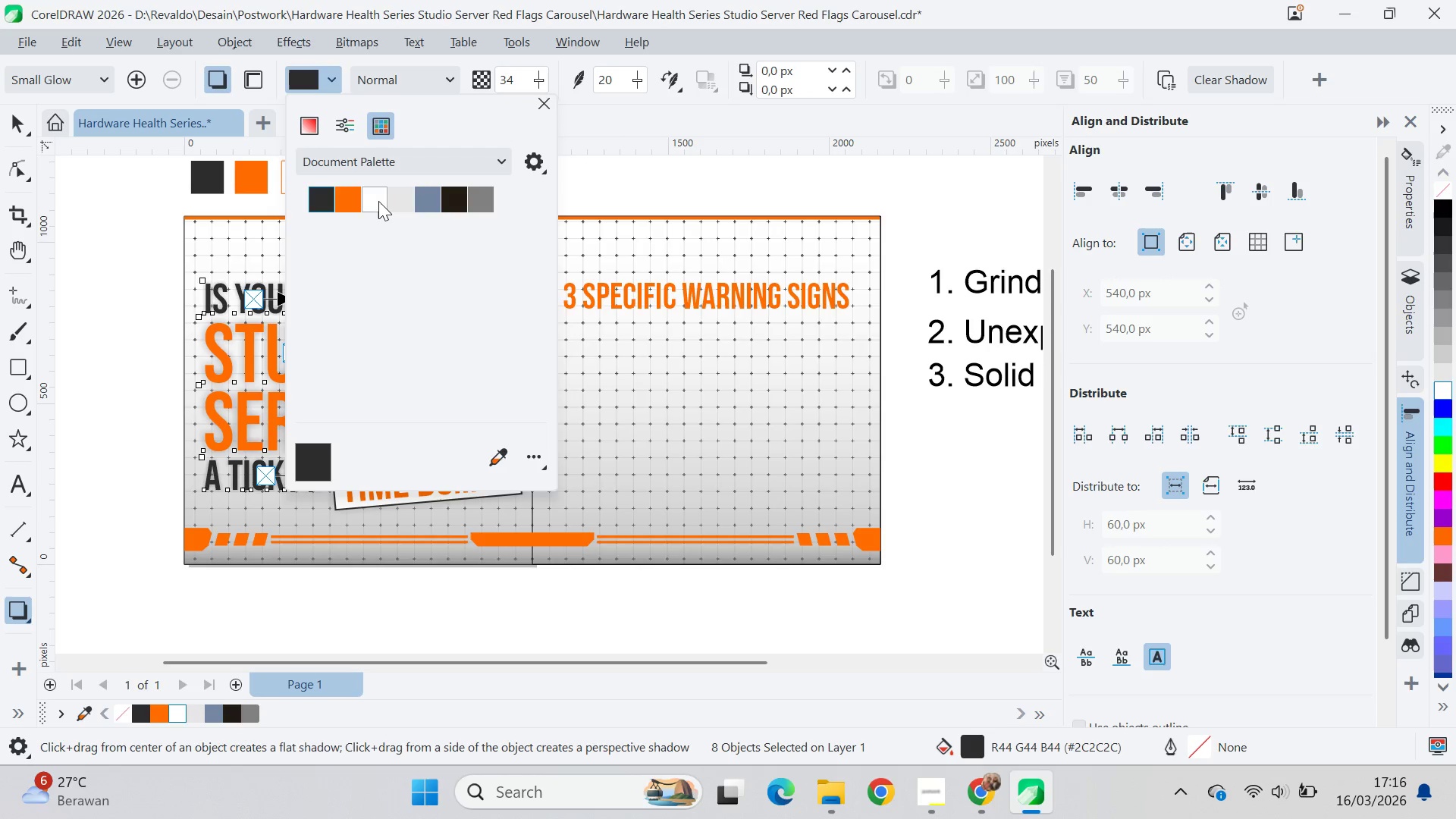 
left_click([378, 202])
 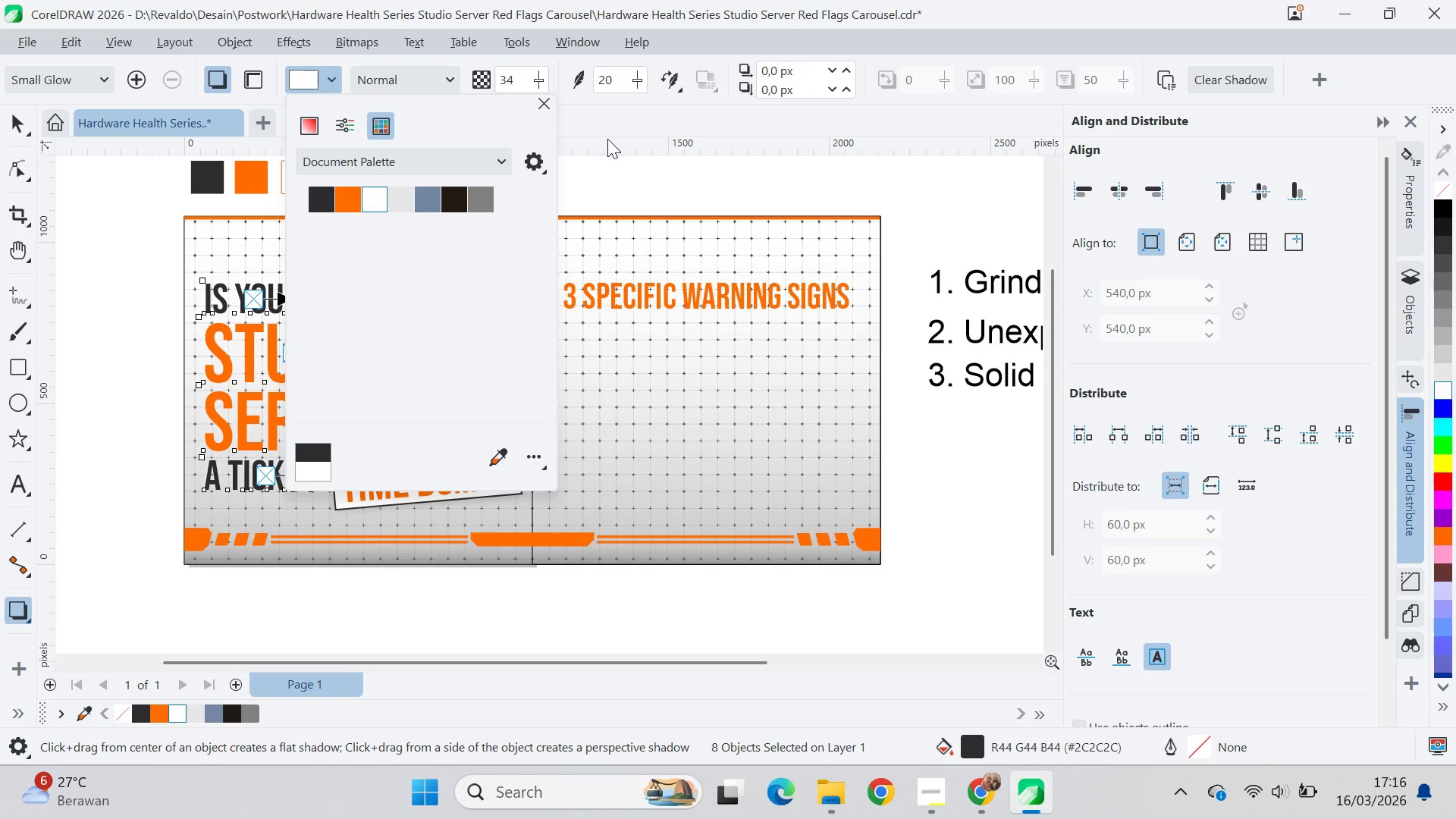 
left_click([614, 146])
 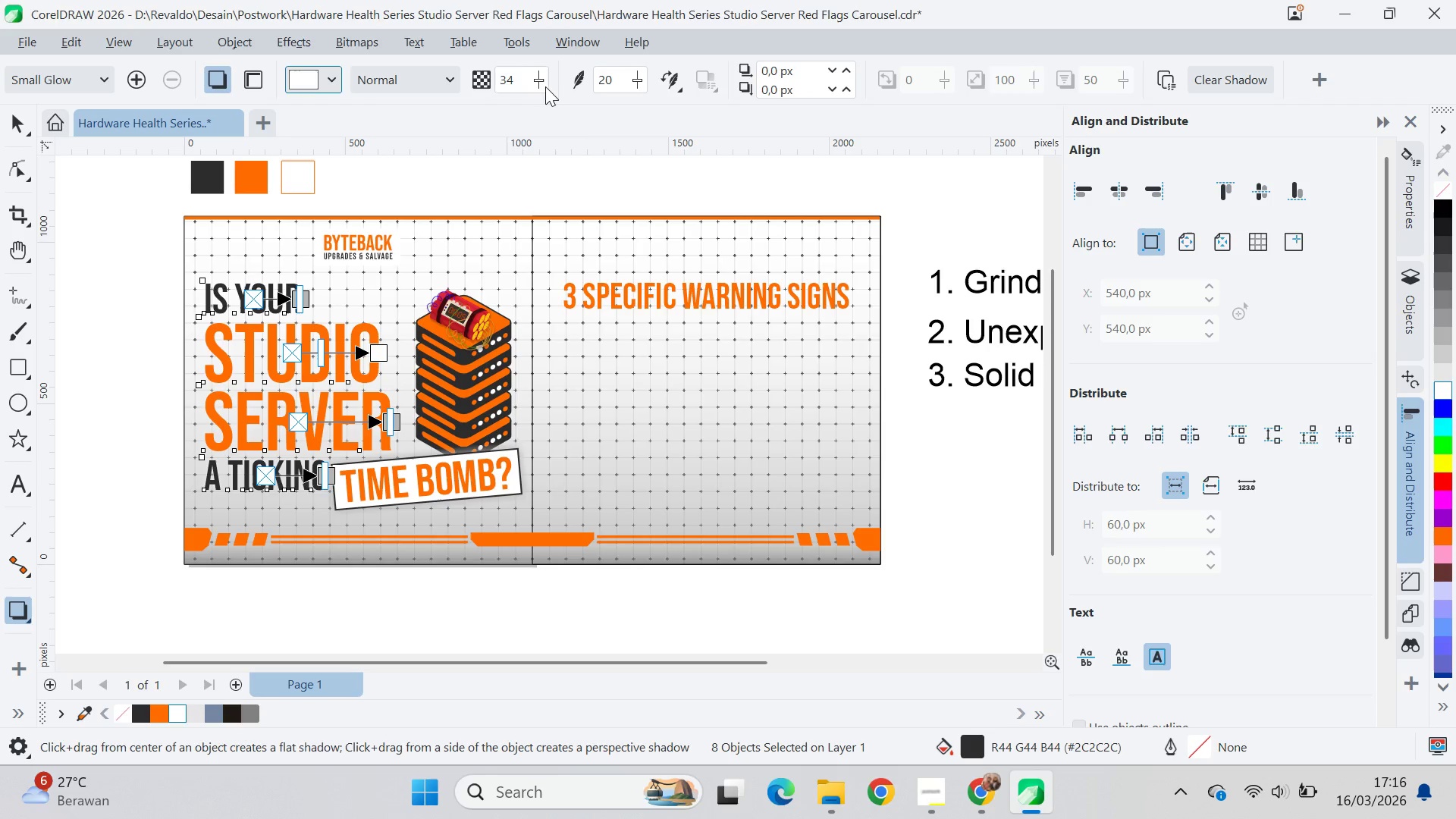 
left_click_drag(start_coordinate=[540, 77], to_coordinate=[657, 103])
 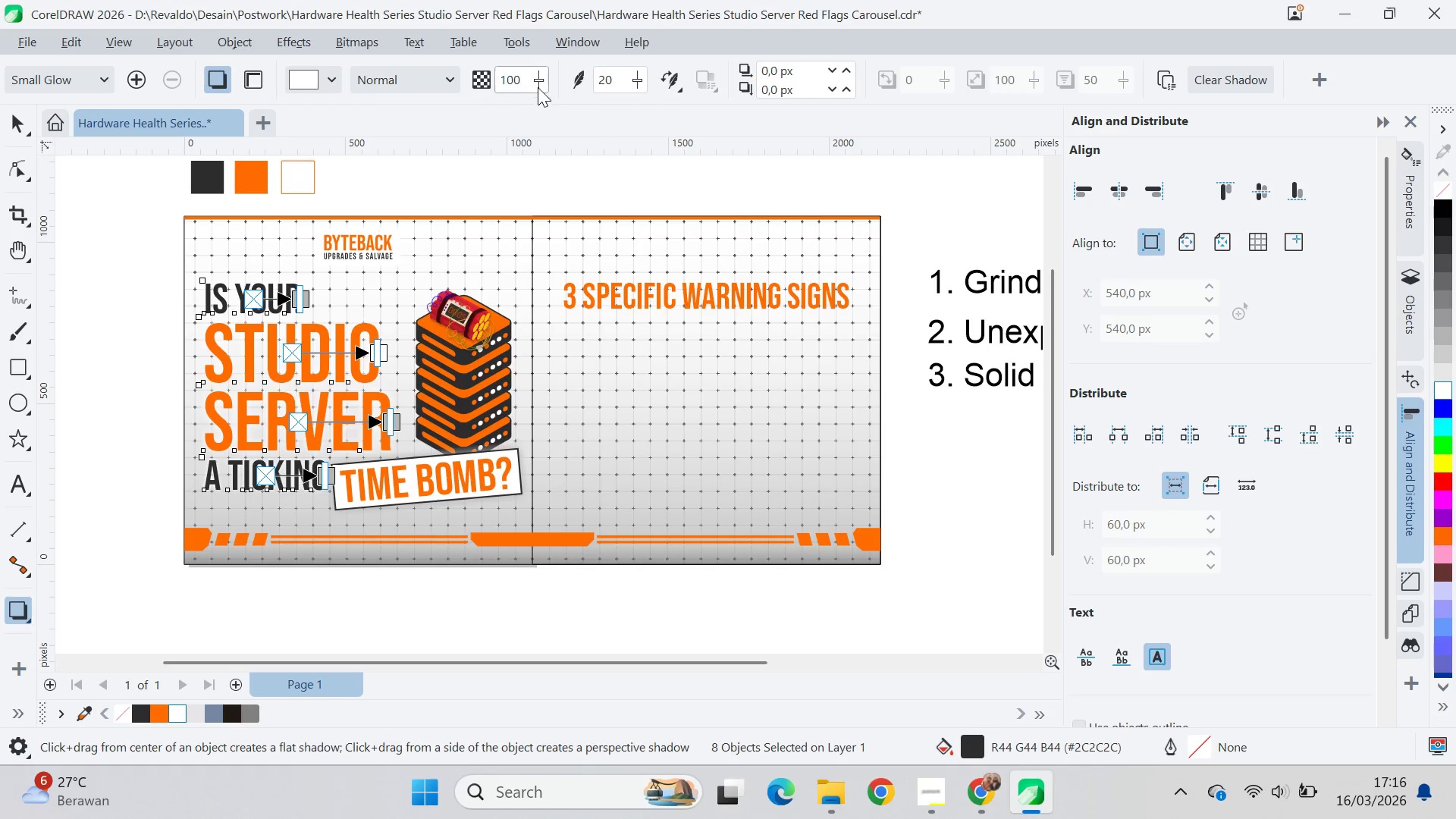 
left_click_drag(start_coordinate=[538, 83], to_coordinate=[388, 103])
 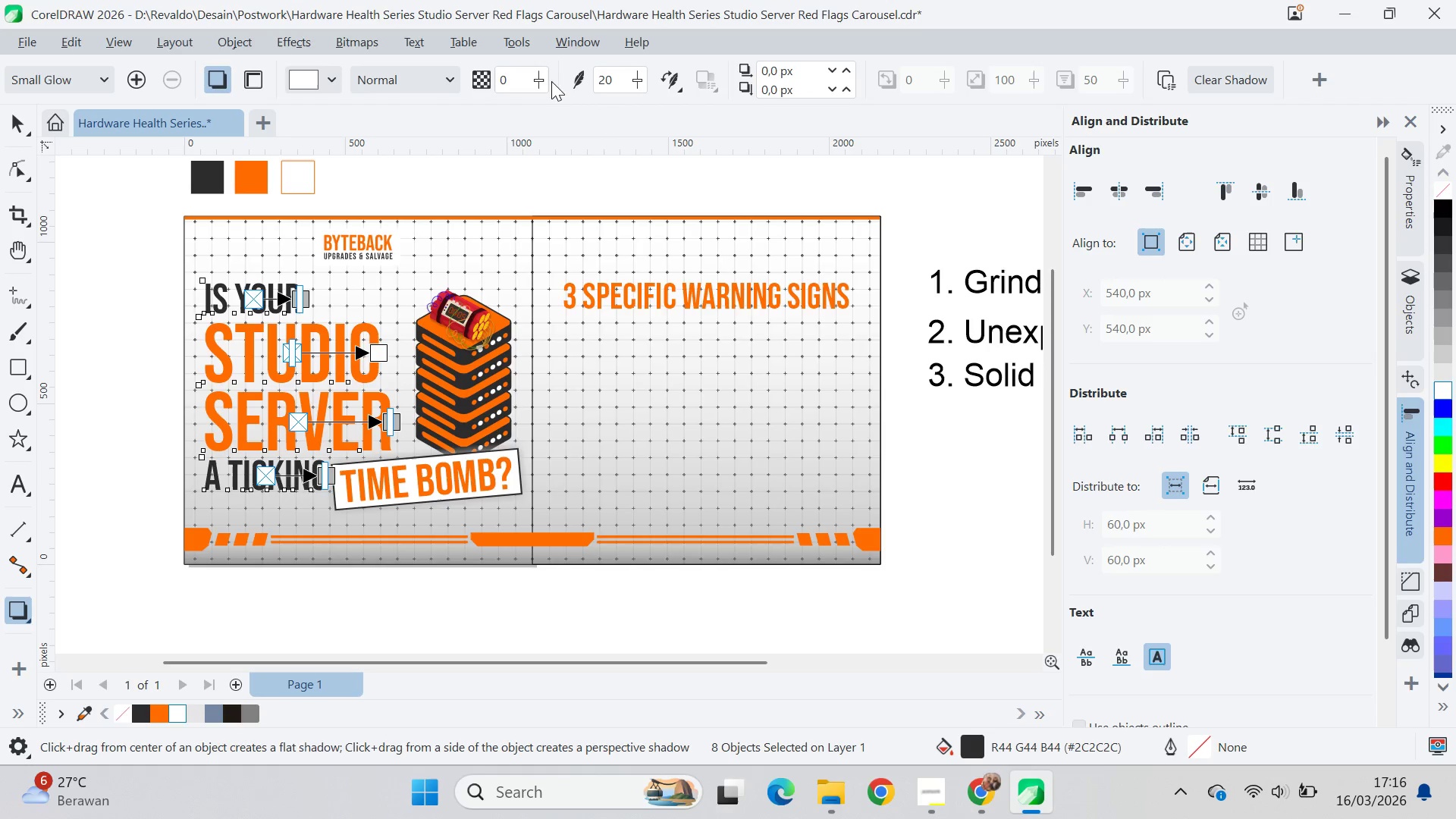 
left_click_drag(start_coordinate=[535, 74], to_coordinate=[584, 102])
 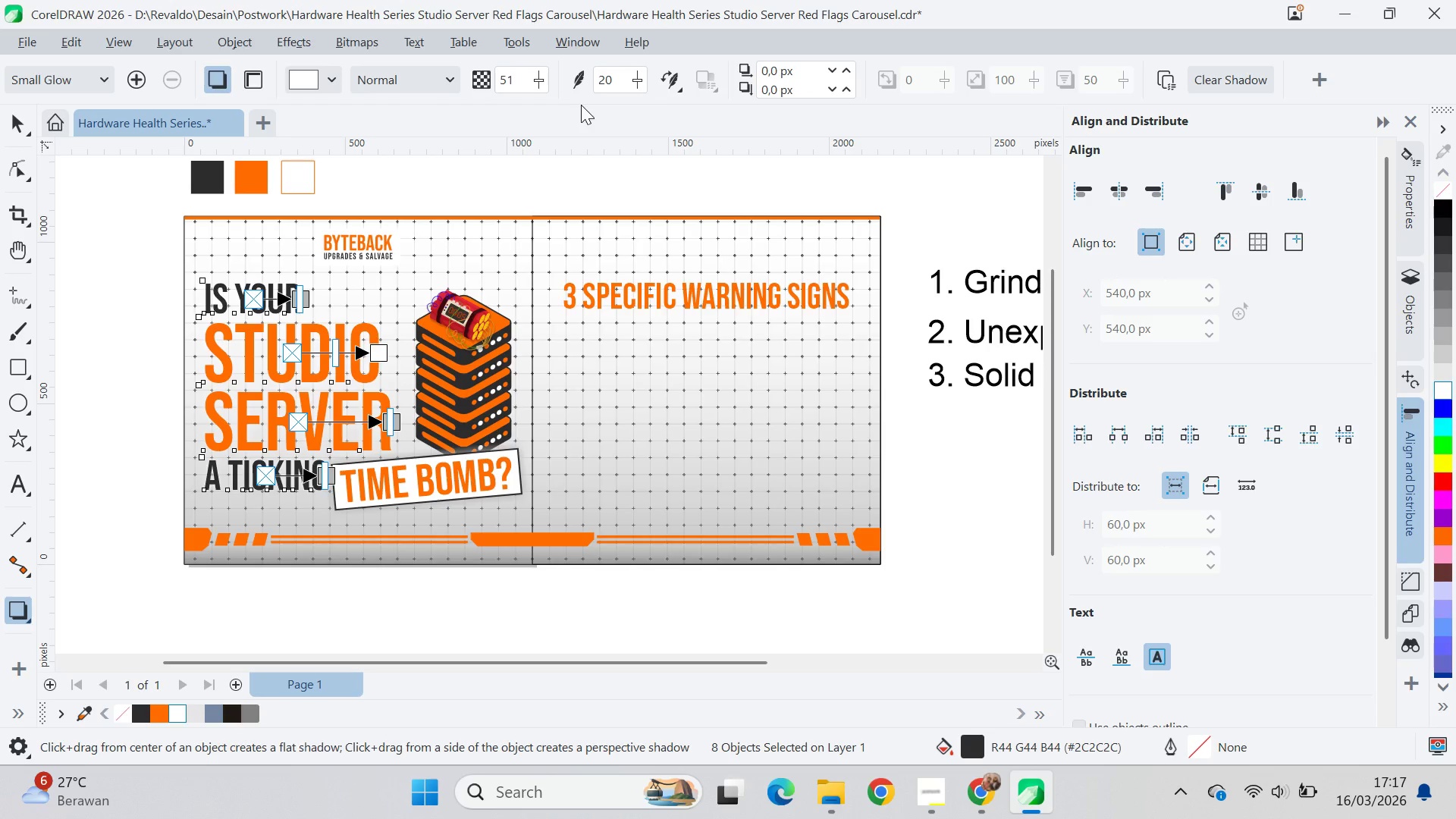 
left_click([320, 80])
 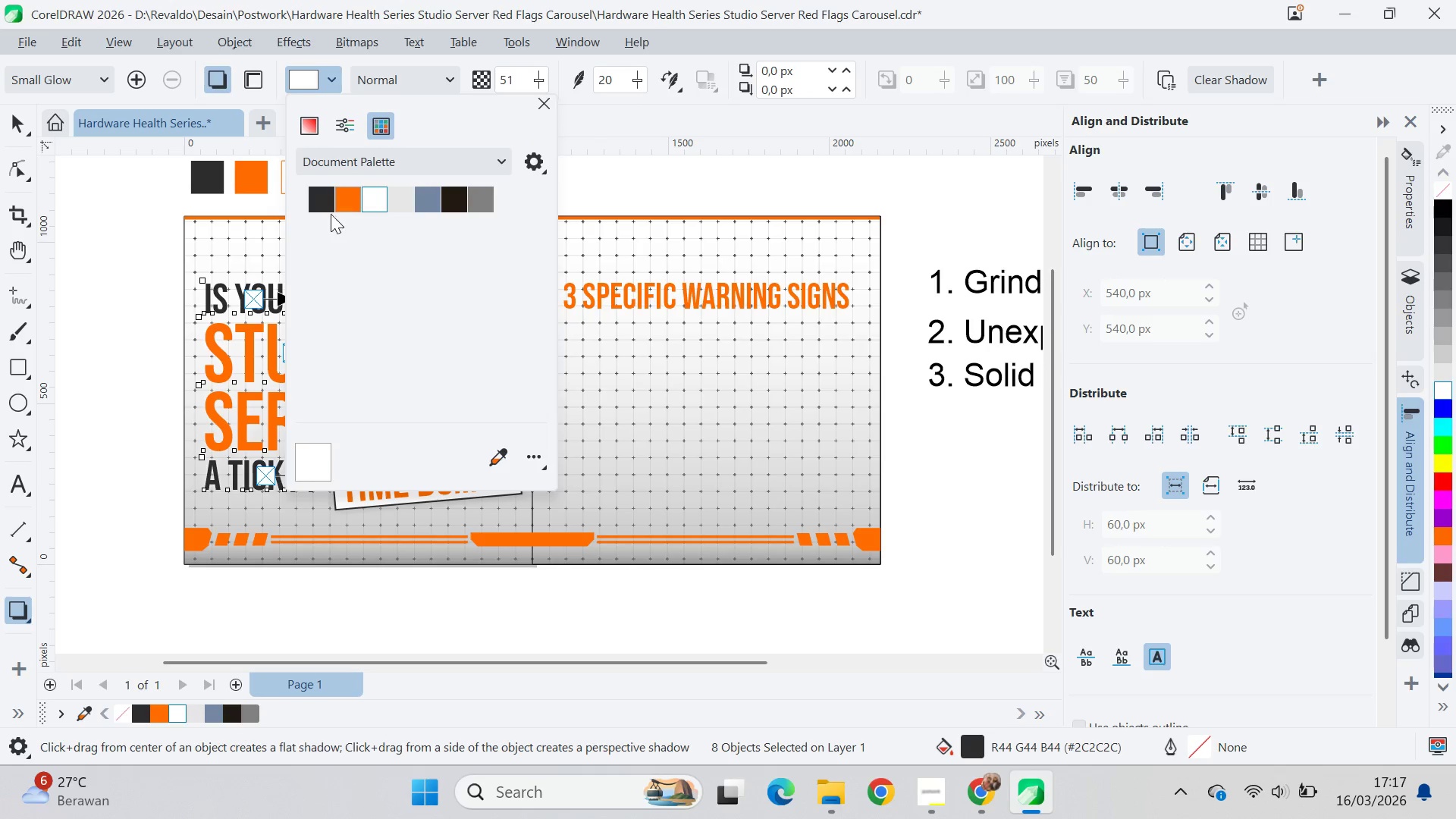 
mouse_move([325, 201])
 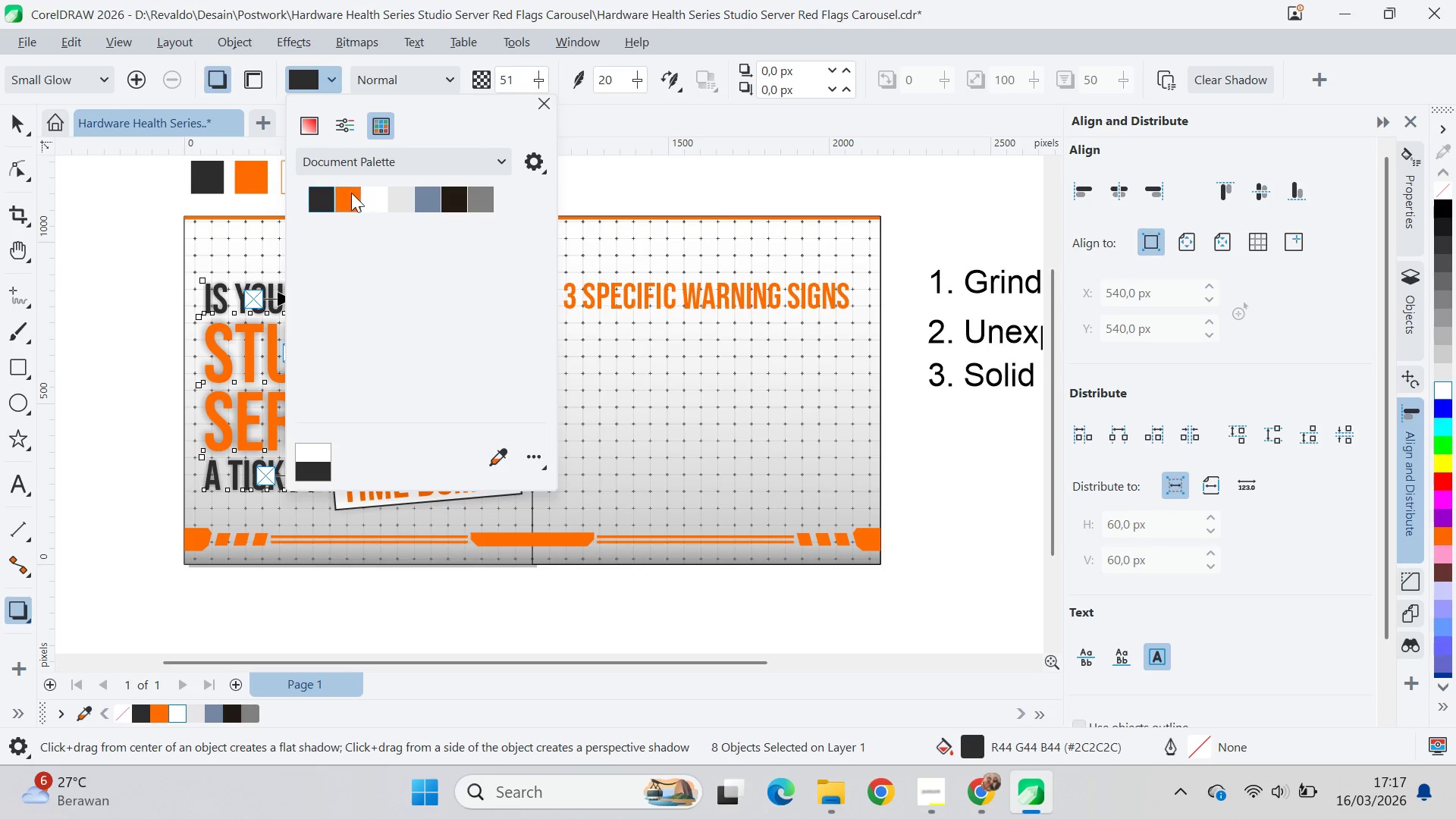 
left_click([541, 97])
 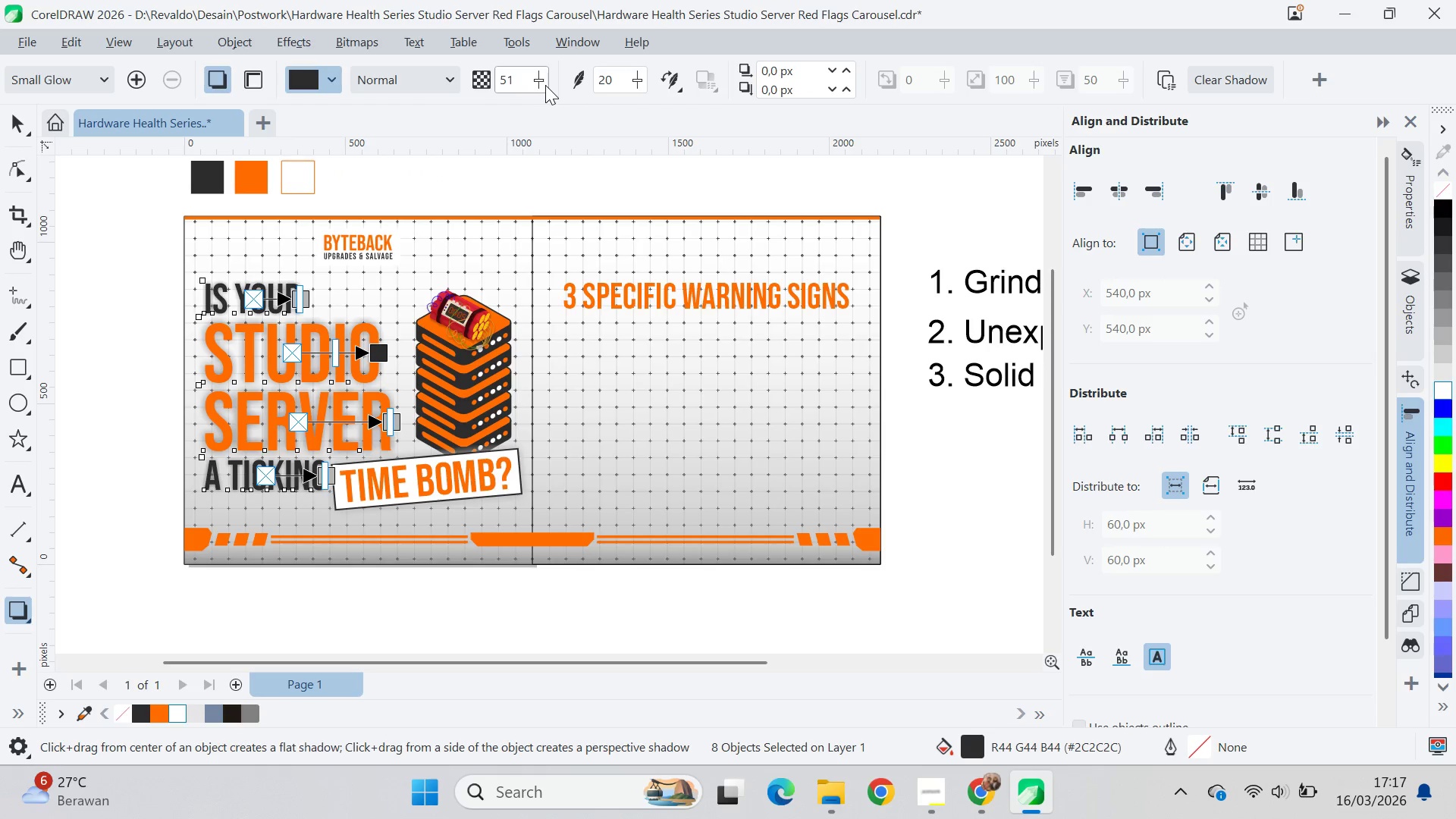 
left_click_drag(start_coordinate=[543, 85], to_coordinate=[522, 92])
 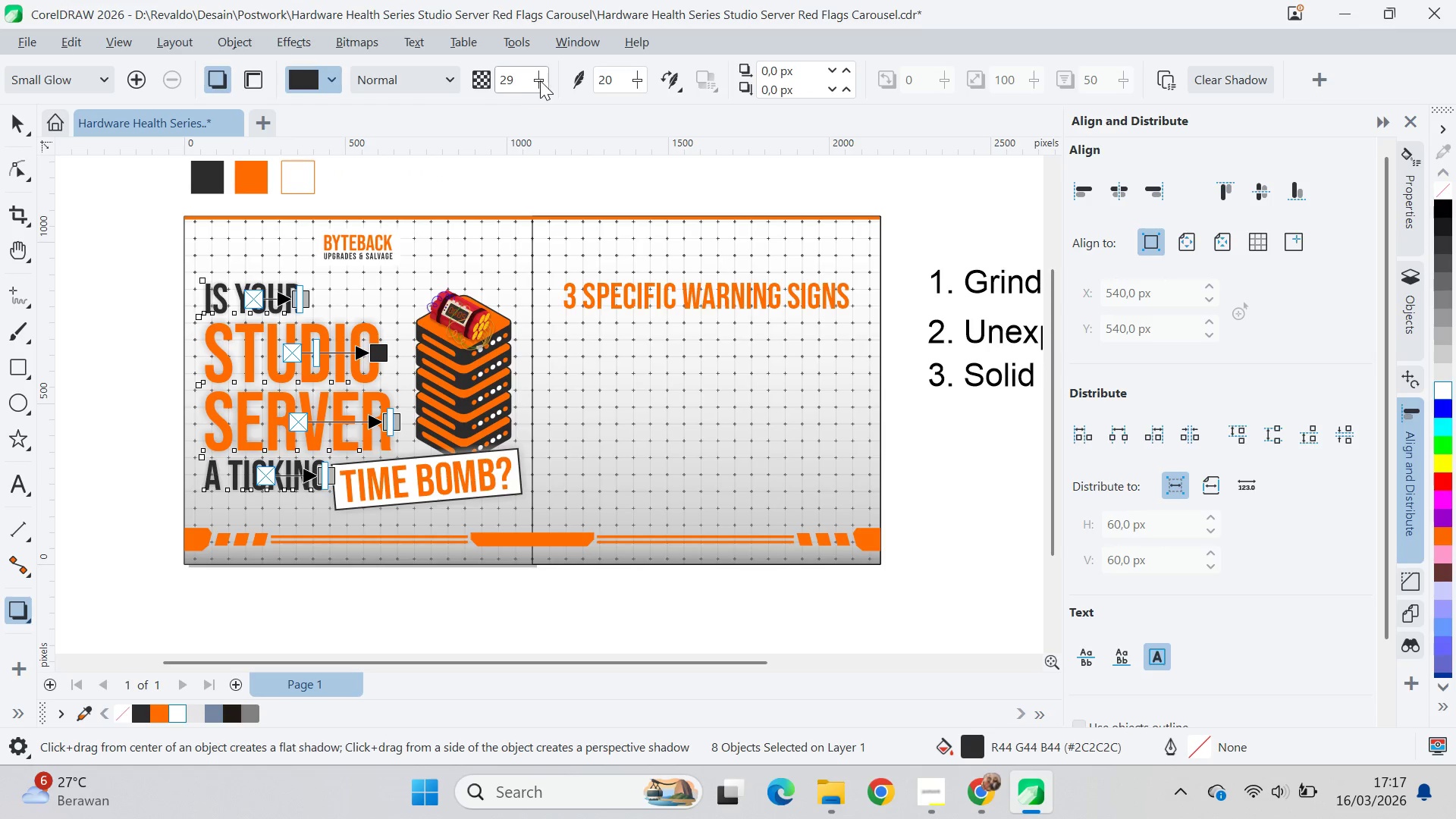 
left_click_drag(start_coordinate=[541, 80], to_coordinate=[534, 86])
 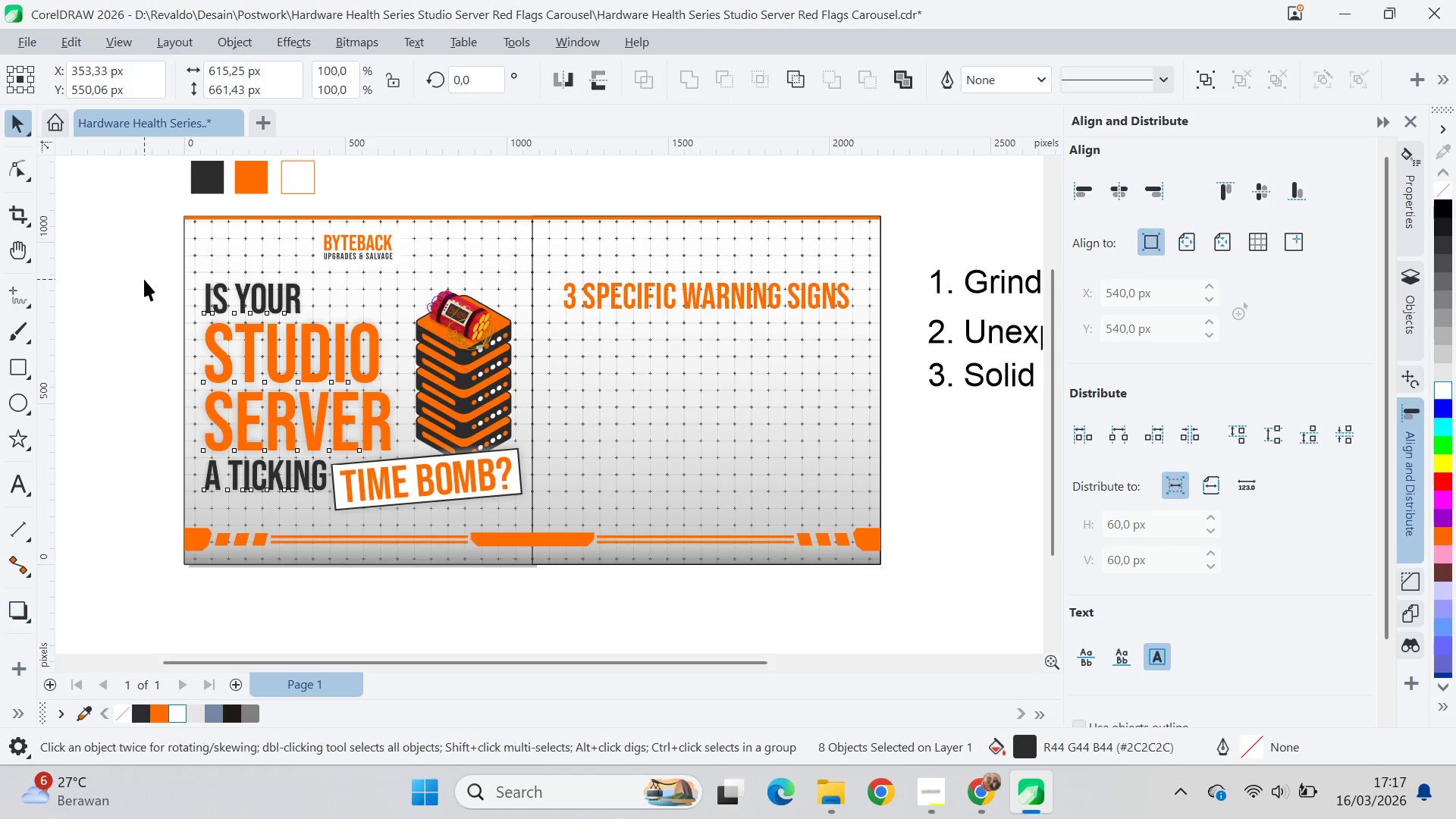 
scroll: coordinate [303, 323], scroll_direction: up, amount: 6.0
 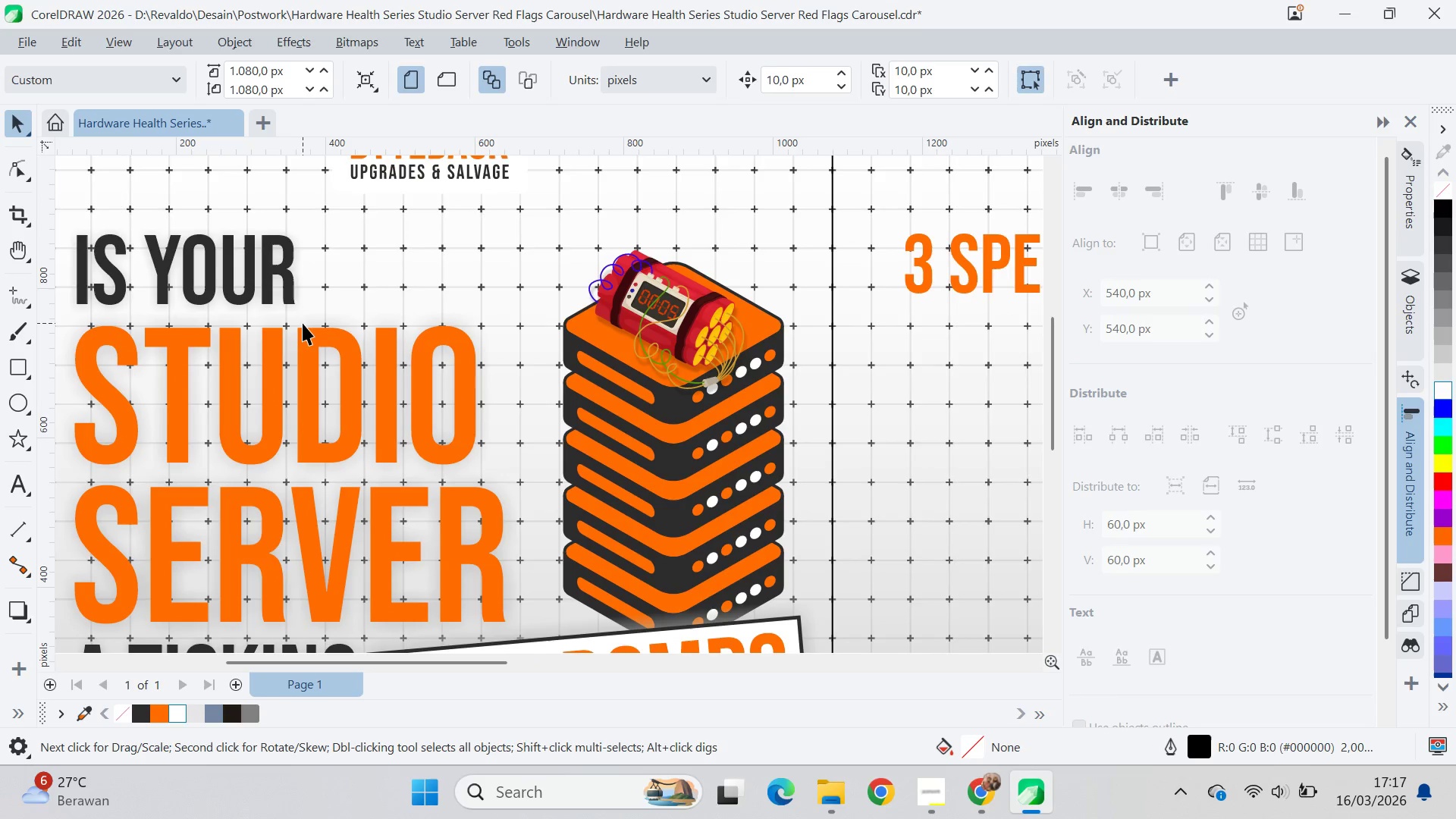 
key(Control+Z)
 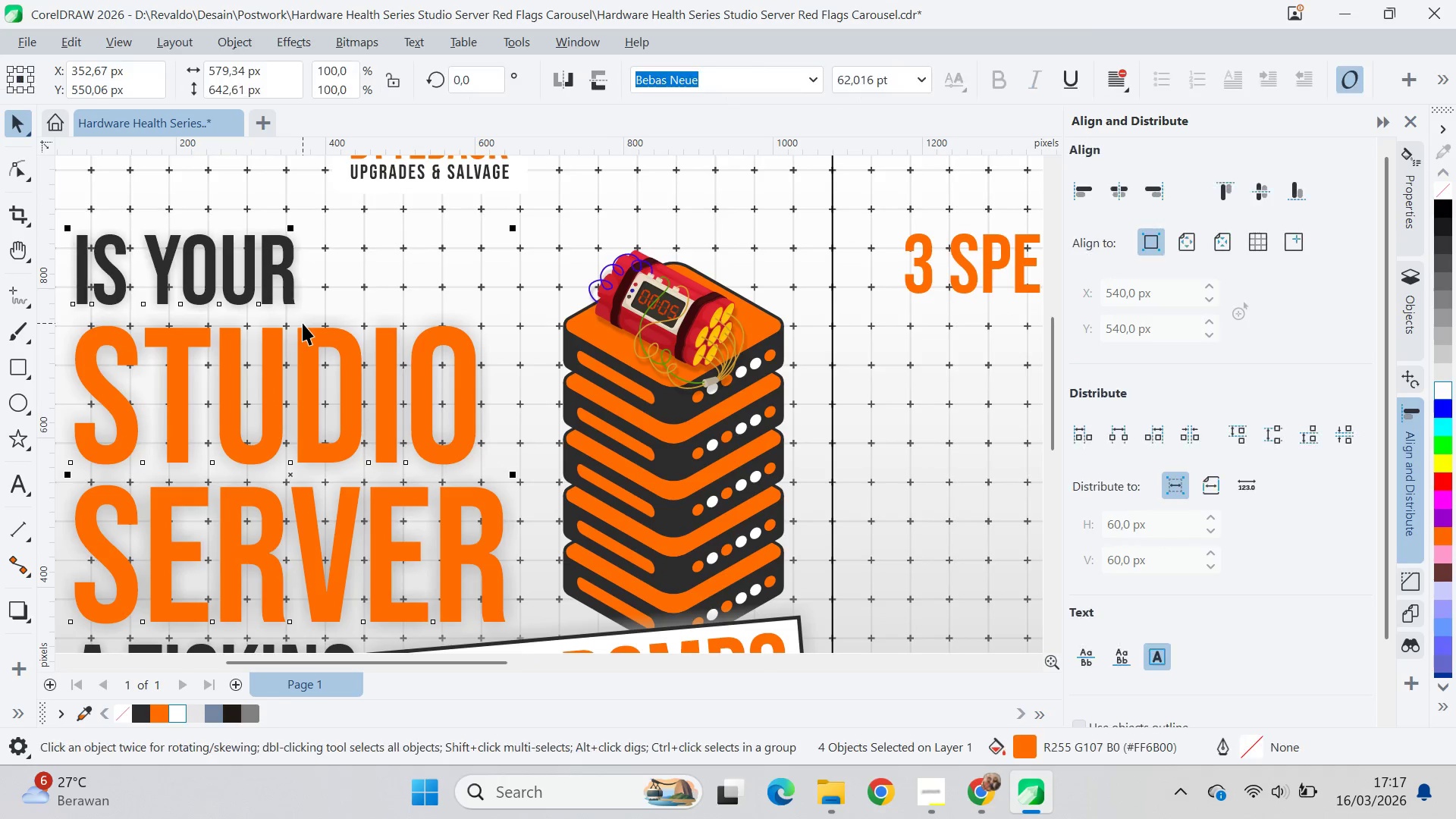 
key(Control+Z)
 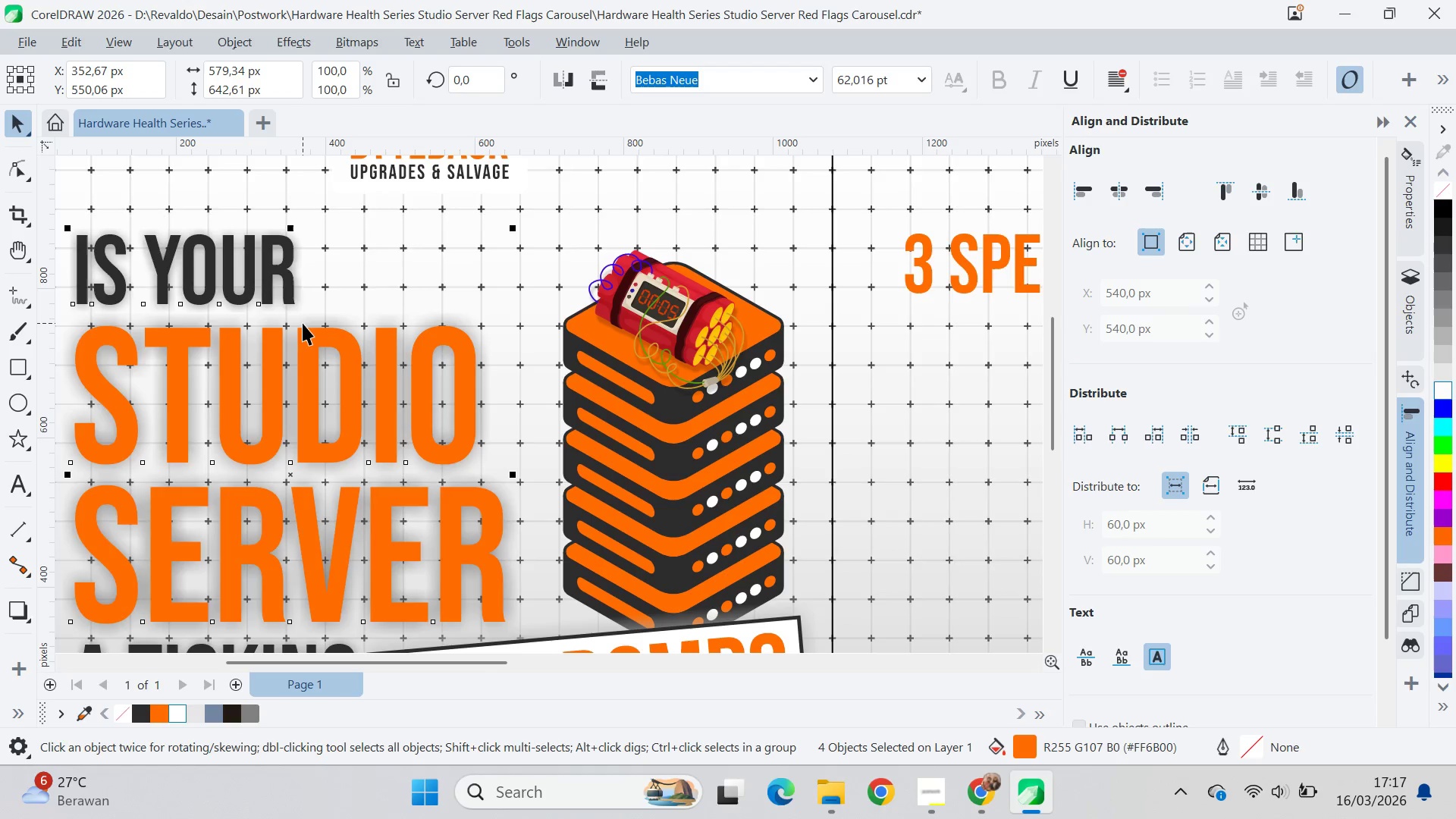 
key(Control+Z)
 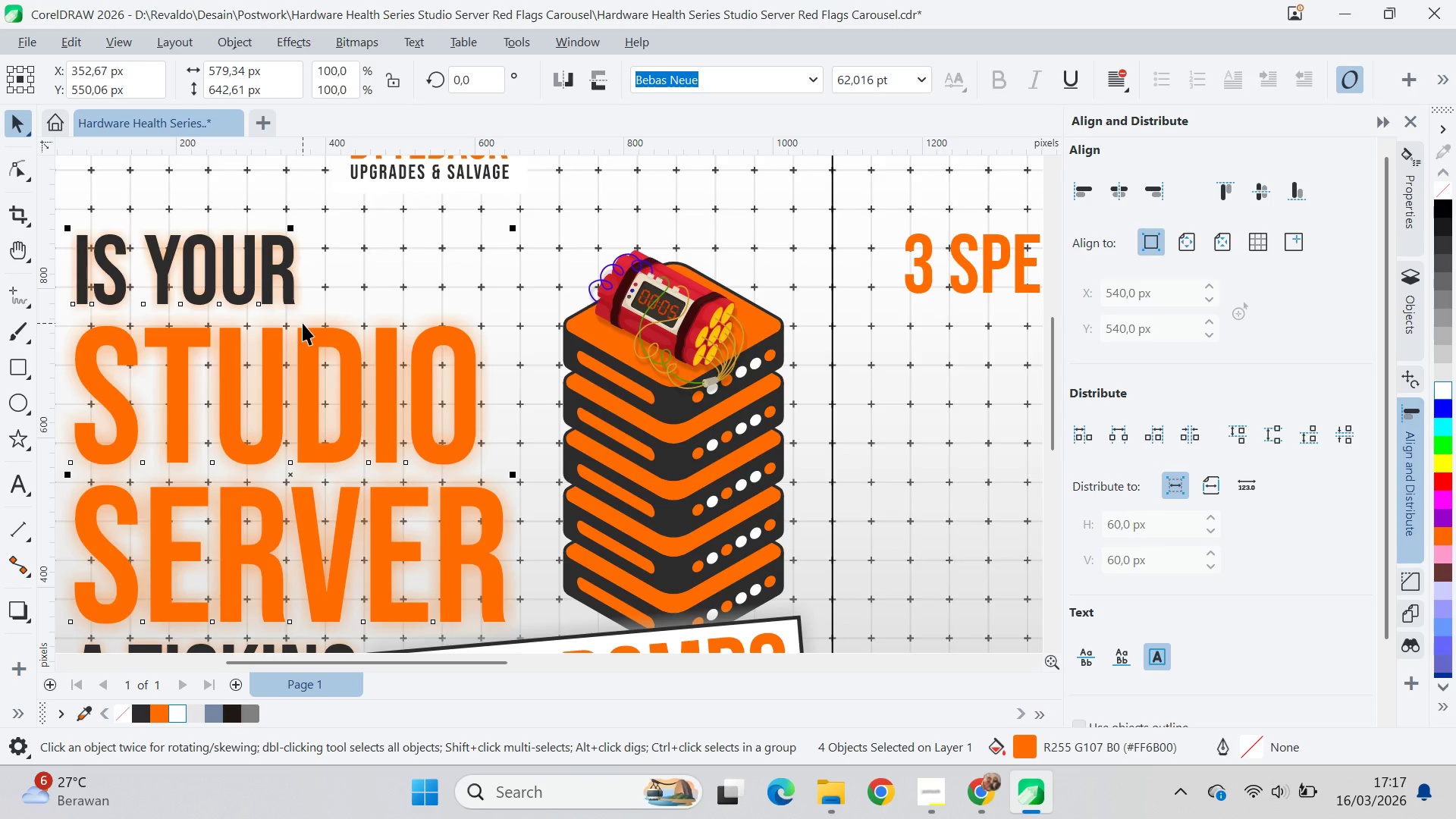 
key(Control+Z)
 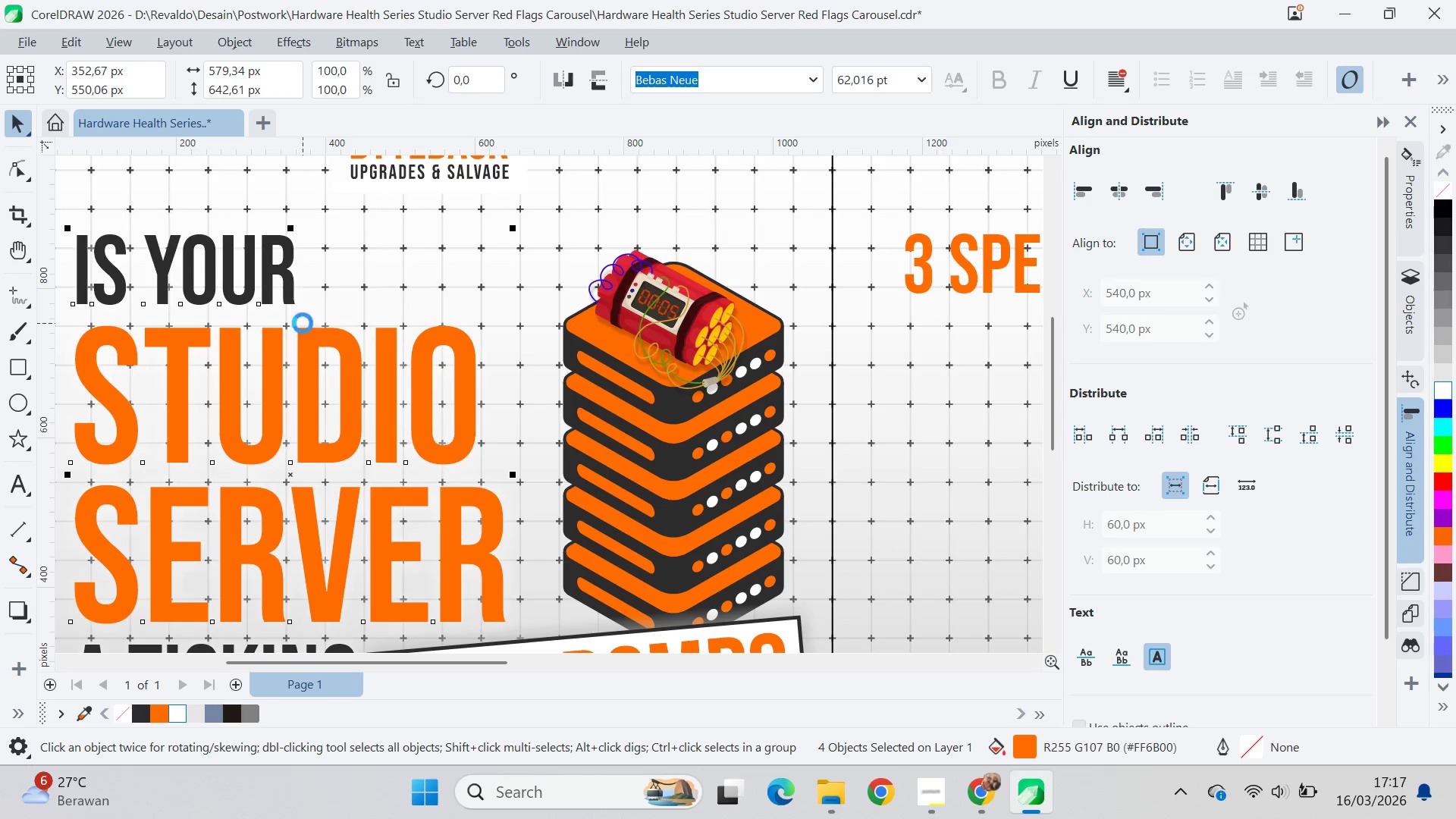 
key(Control+Z)
 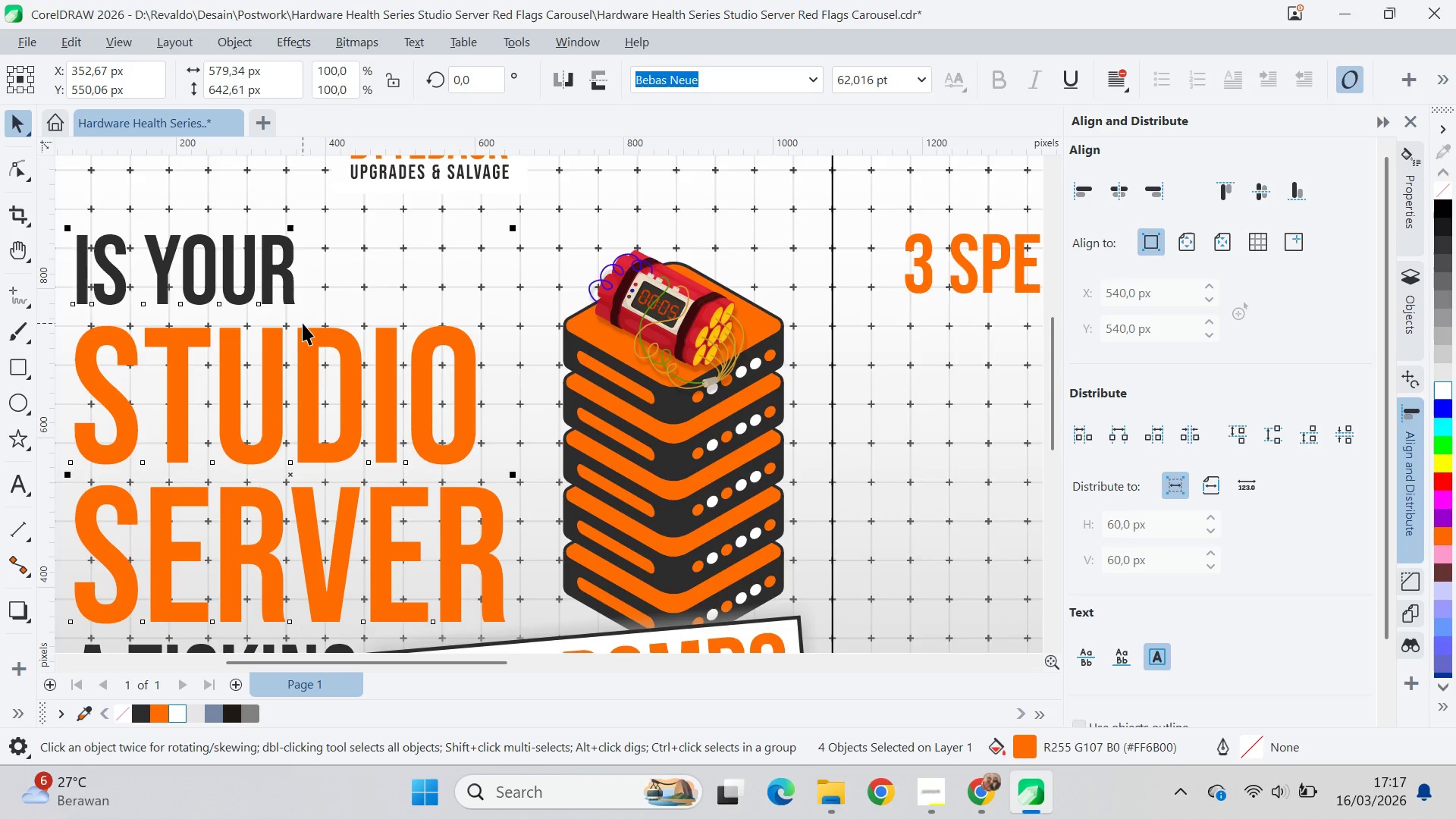 
scroll: coordinate [324, 354], scroll_direction: down, amount: 2.0
 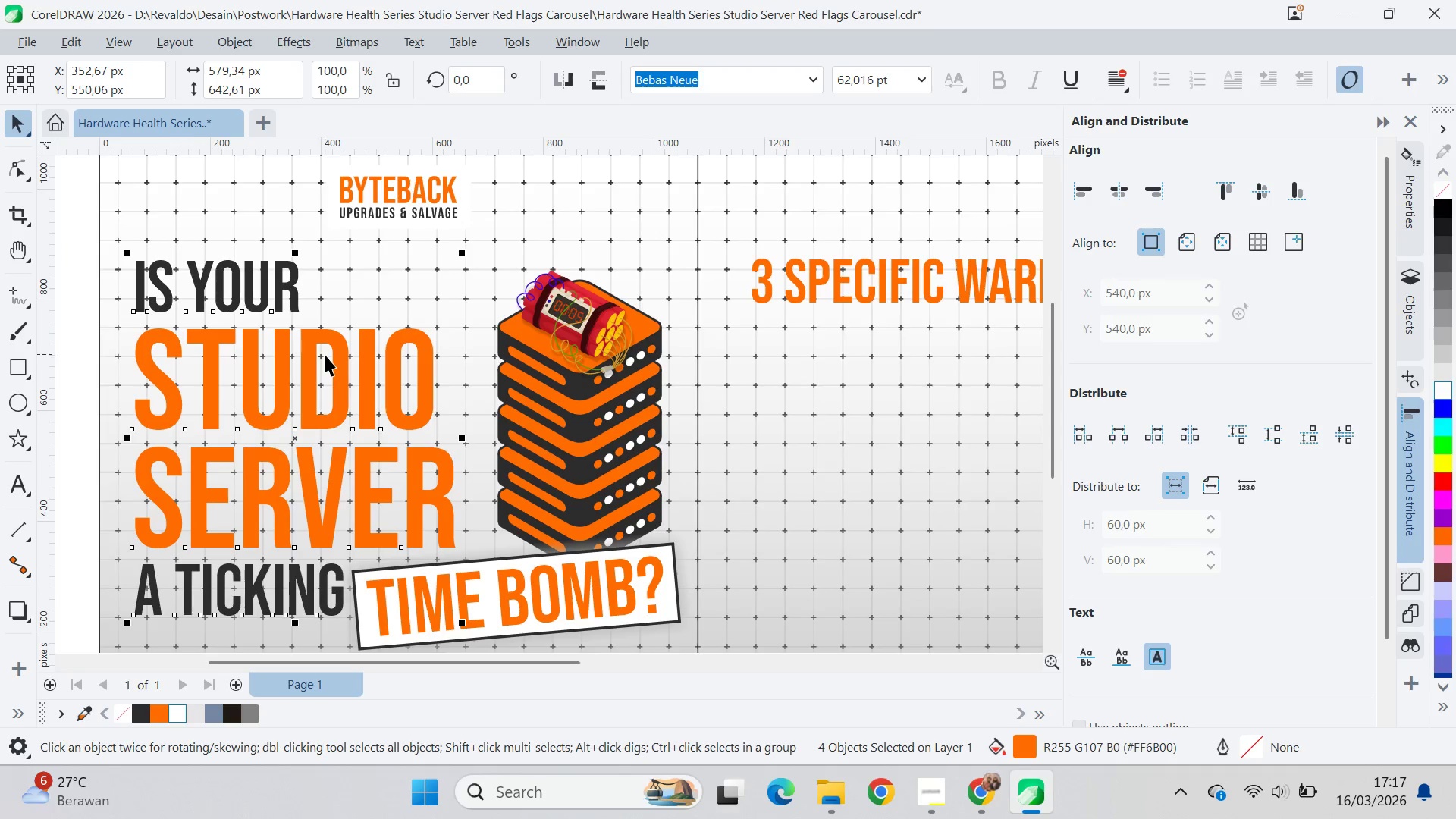 
key(Q)
 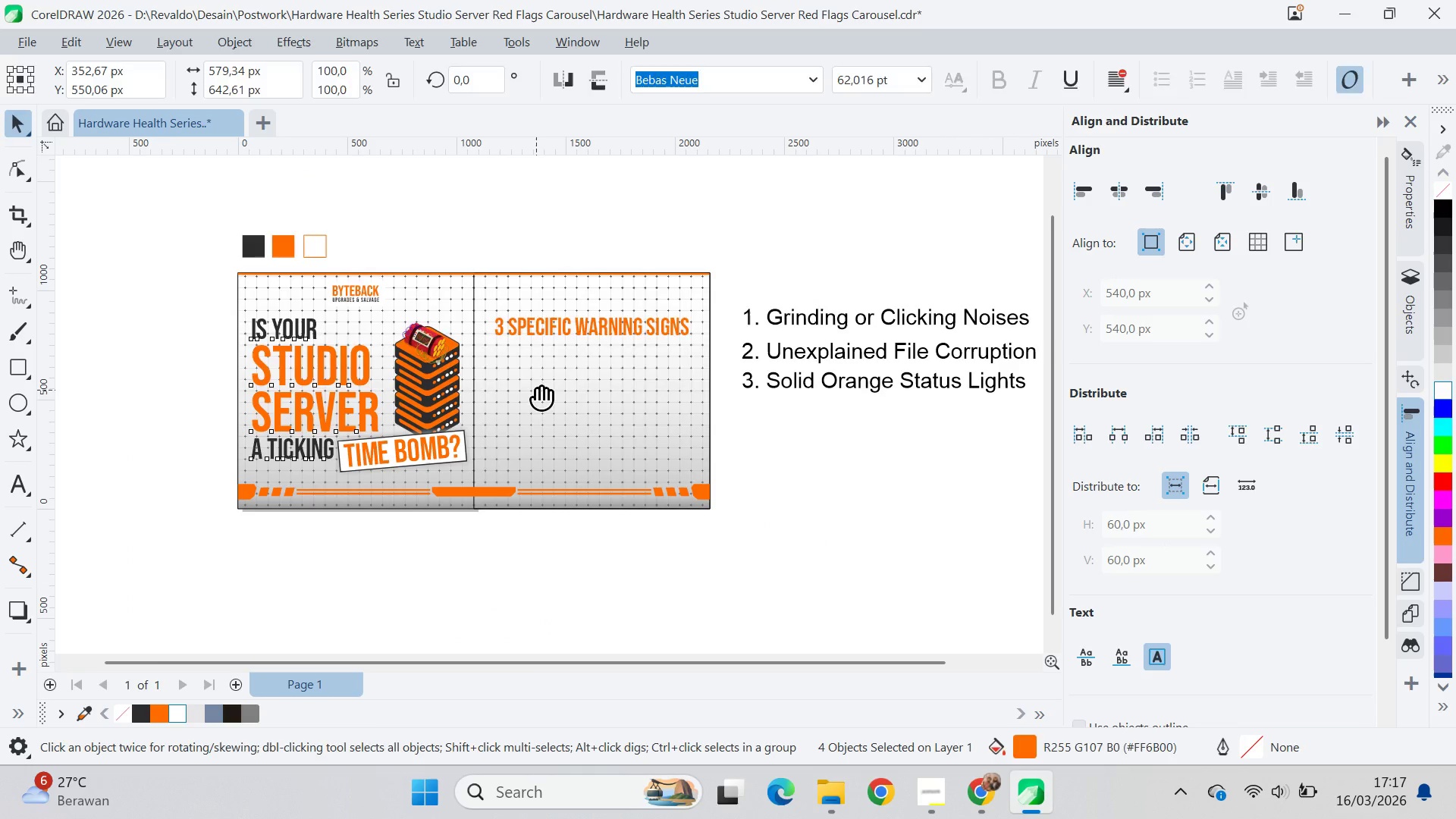 
left_click_drag(start_coordinate=[537, 390], to_coordinate=[372, 364])
 